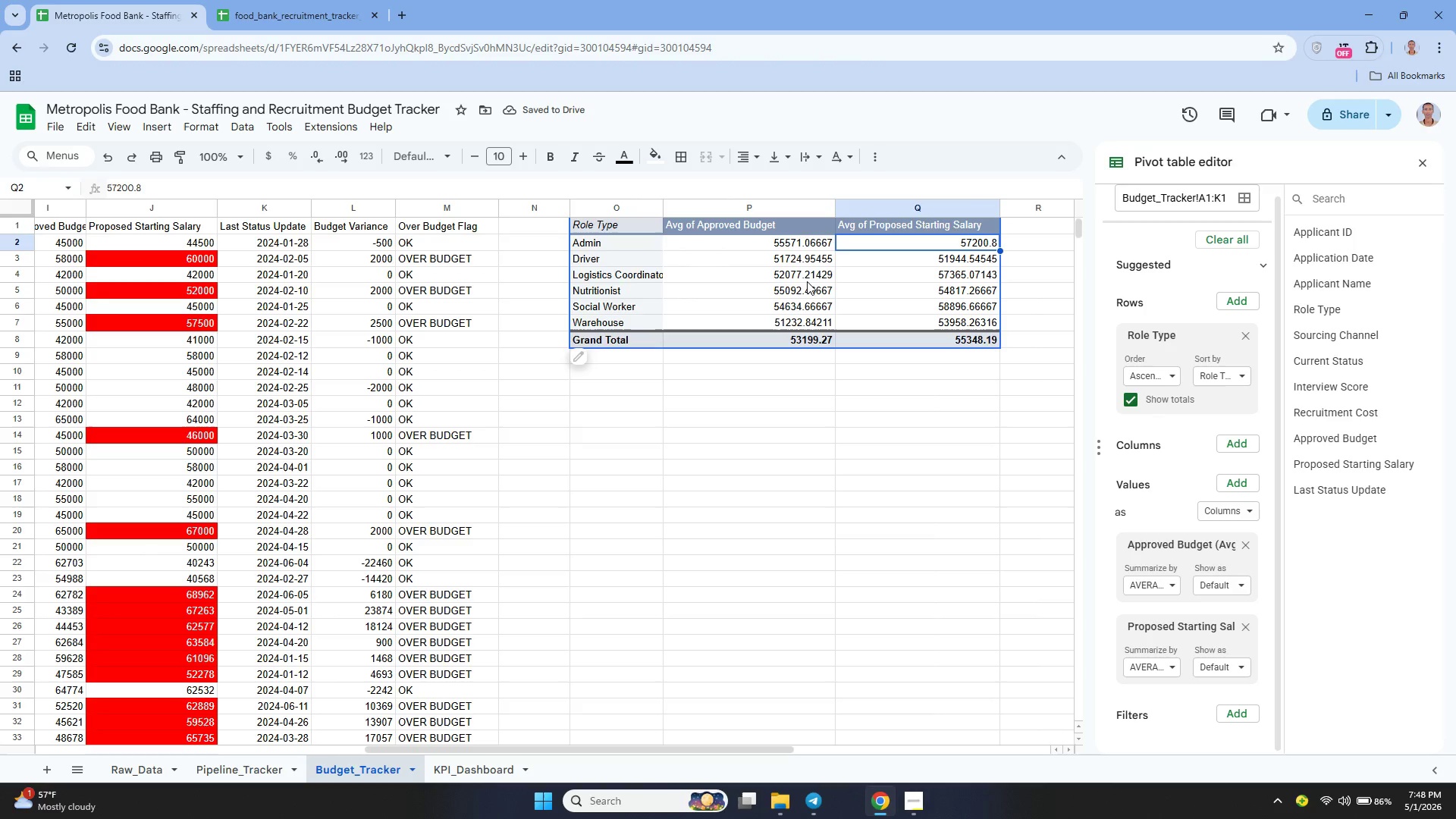 
left_click([720, 257])
 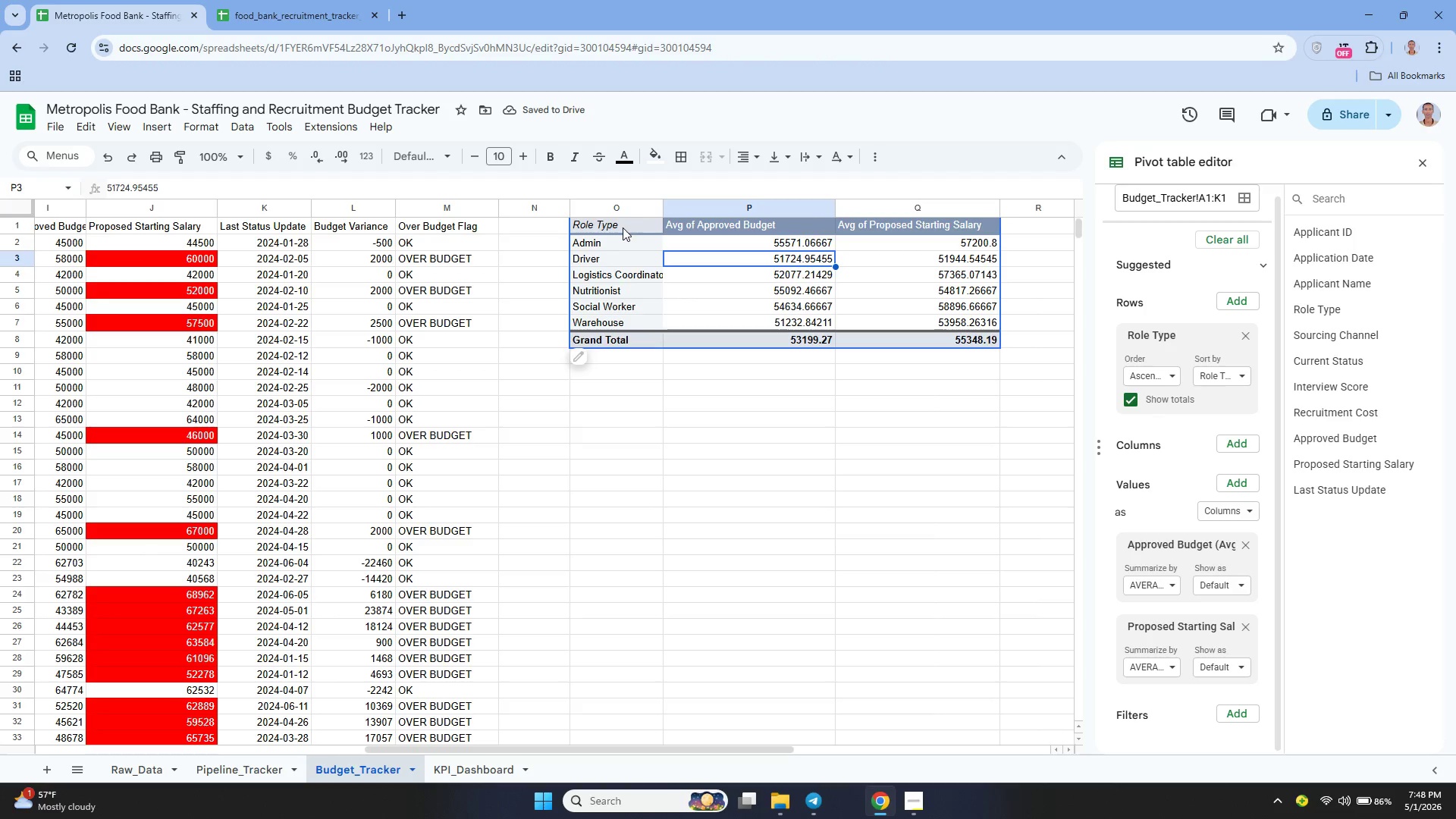 
left_click([613, 228])
 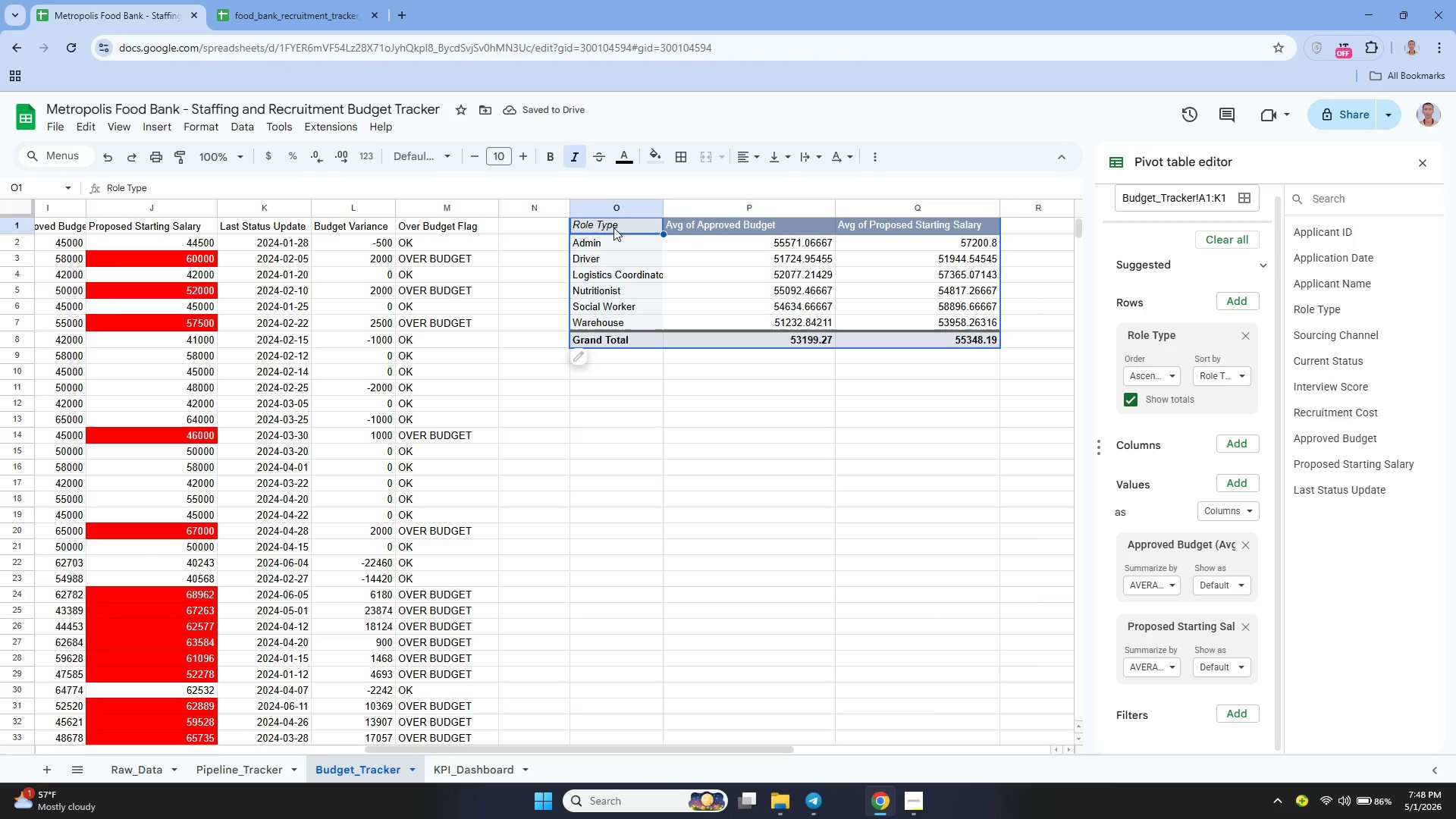 
left_click_drag(start_coordinate=[613, 228], to_coordinate=[955, 340])
 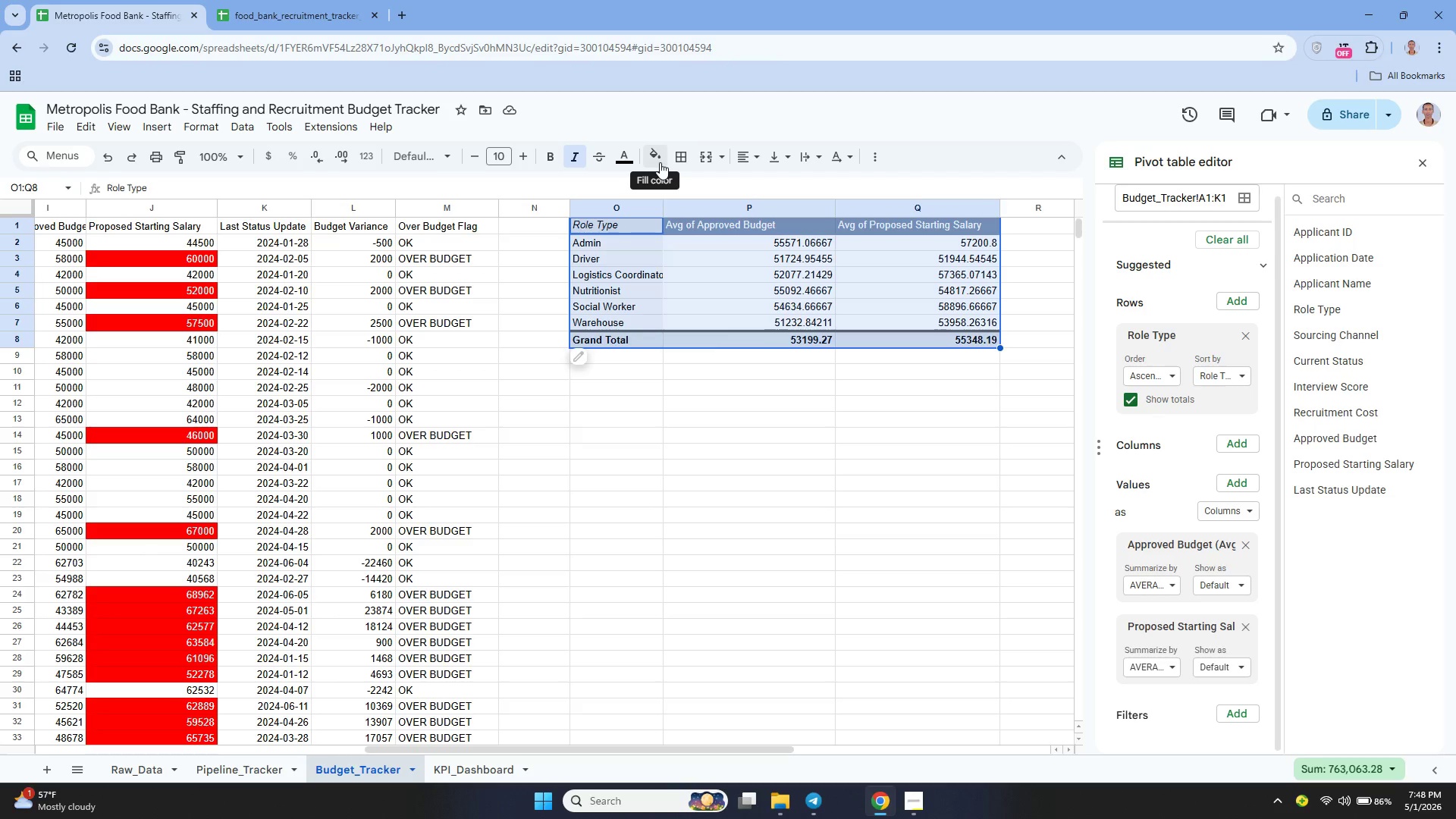 
left_click([682, 160])
 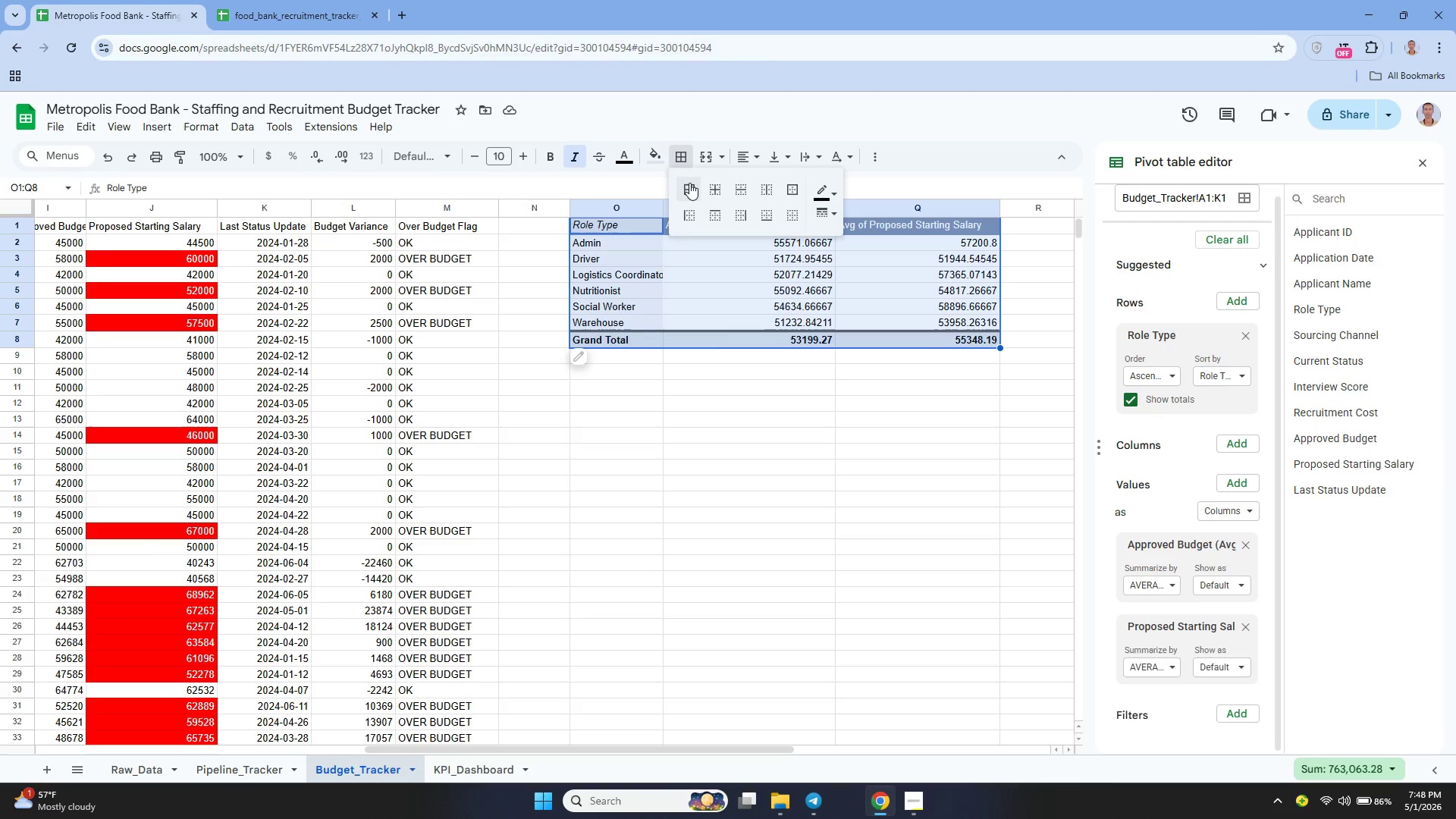 
left_click([688, 186])
 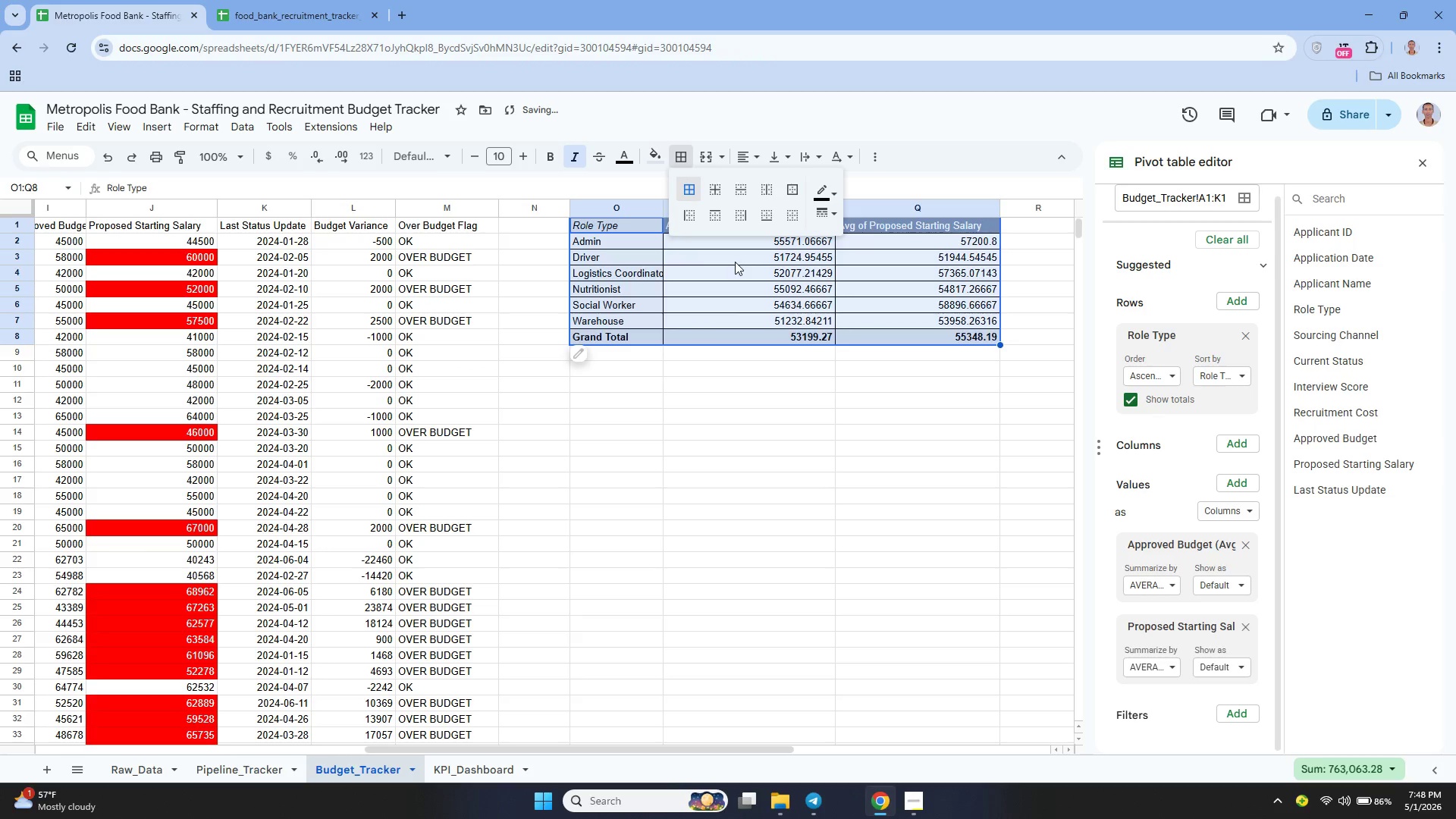 
left_click([735, 266])
 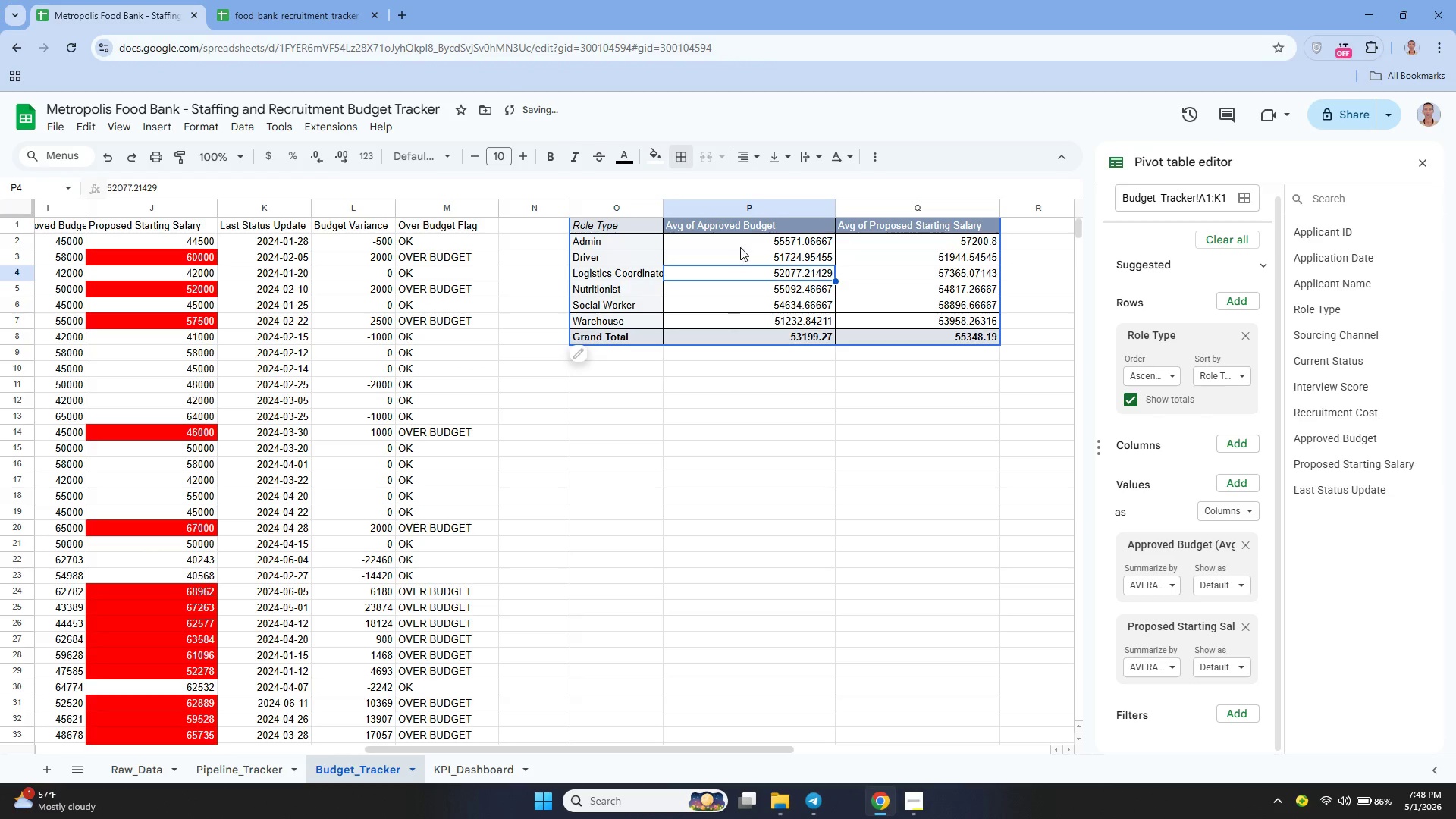 
left_click([742, 244])
 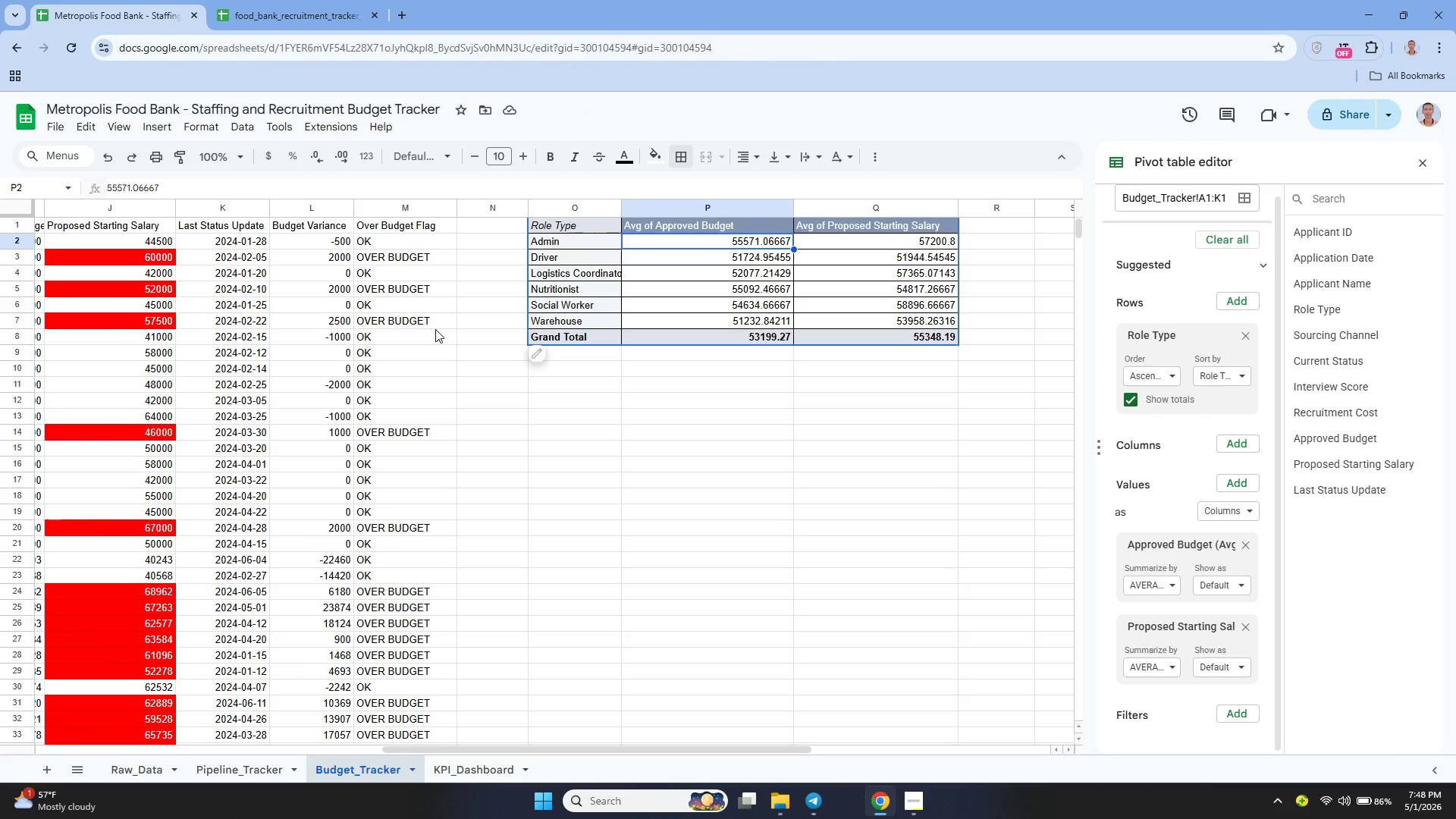 
wait(25.66)
 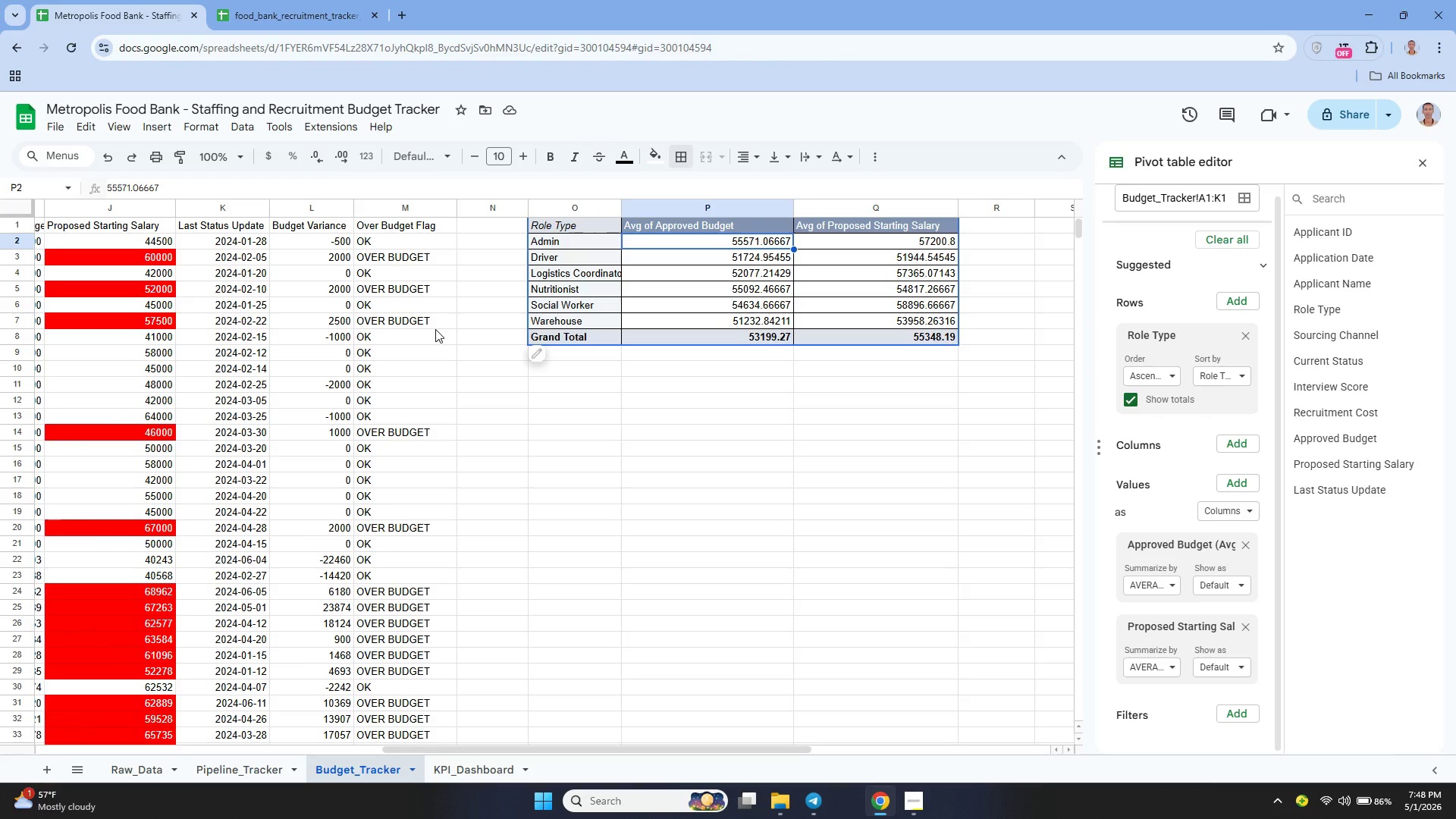 
left_click([576, 224])
 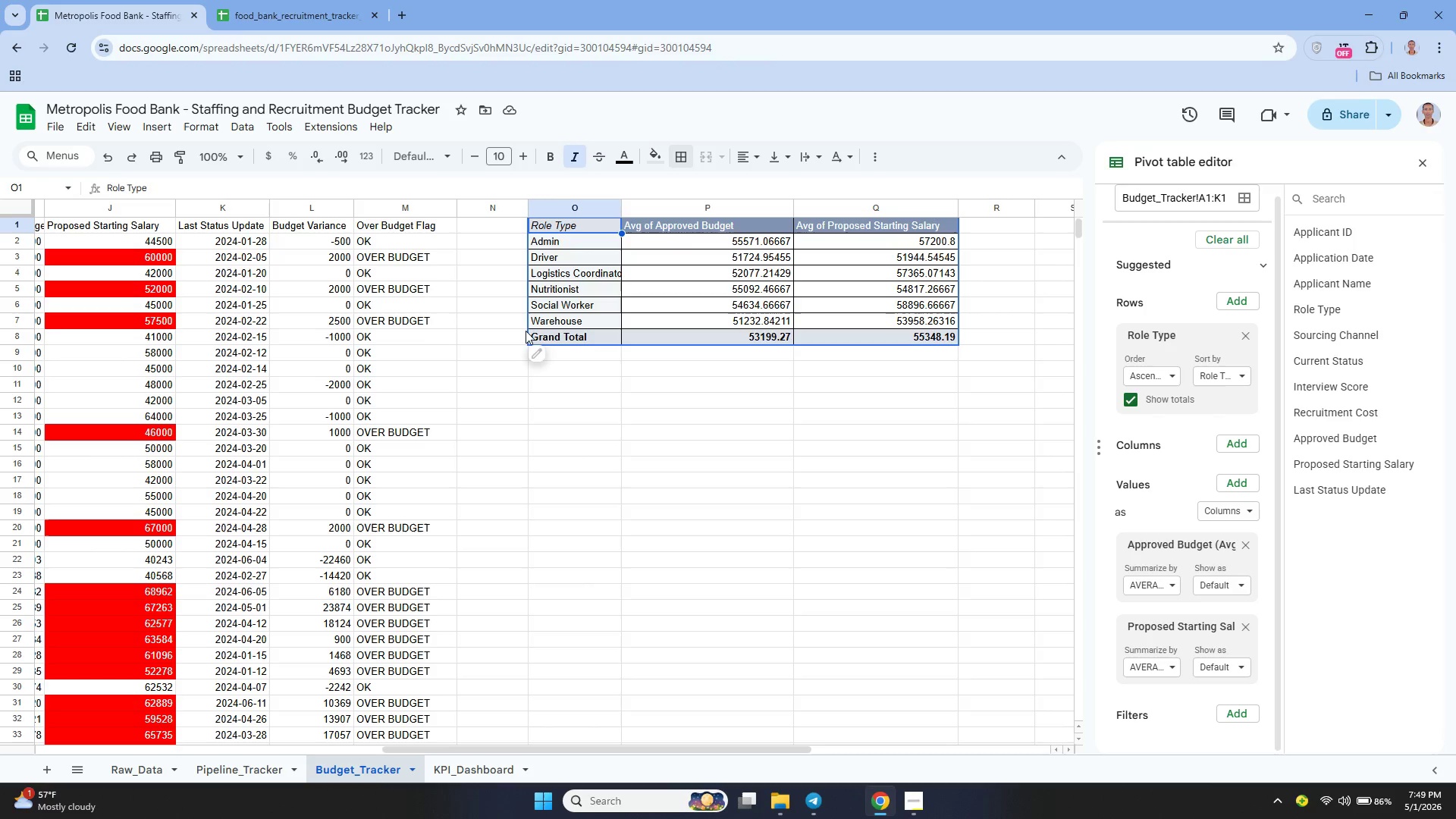 
scroll: coordinate [456, 330], scroll_direction: up, amount: 2.0
 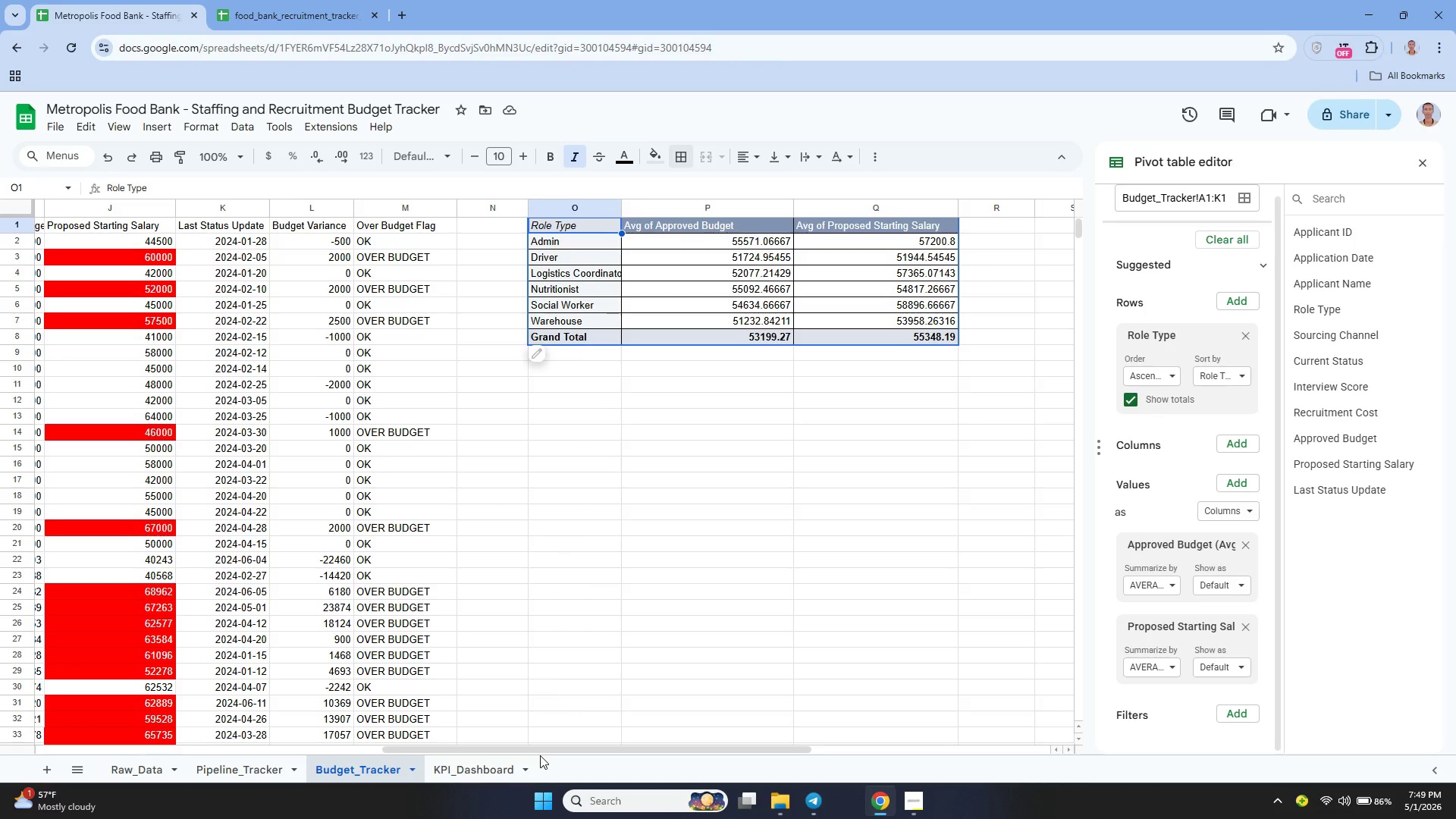 
left_click_drag(start_coordinate=[540, 755], to_coordinate=[419, 770])
 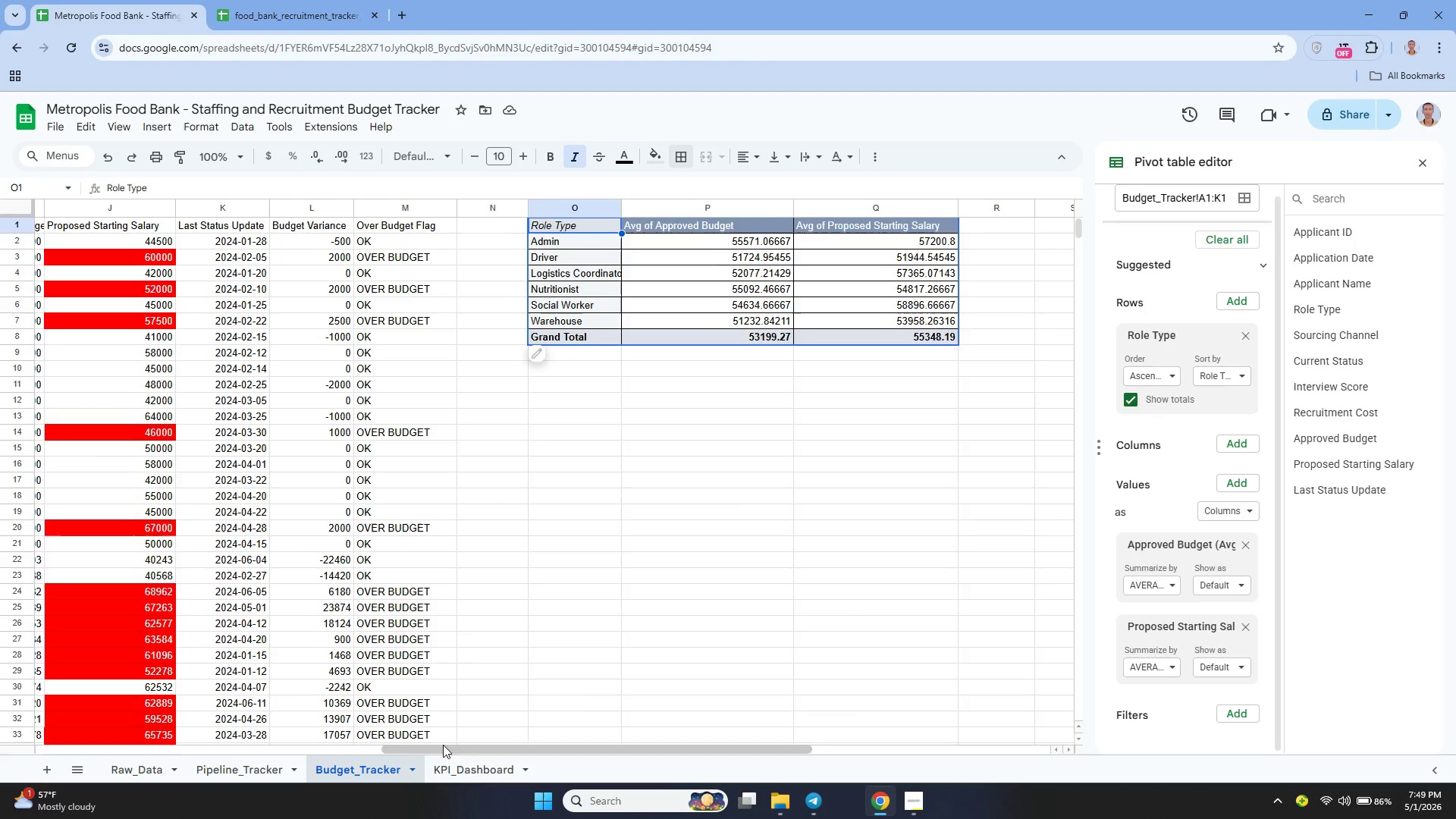 
left_click_drag(start_coordinate=[438, 746], to_coordinate=[122, 764])
 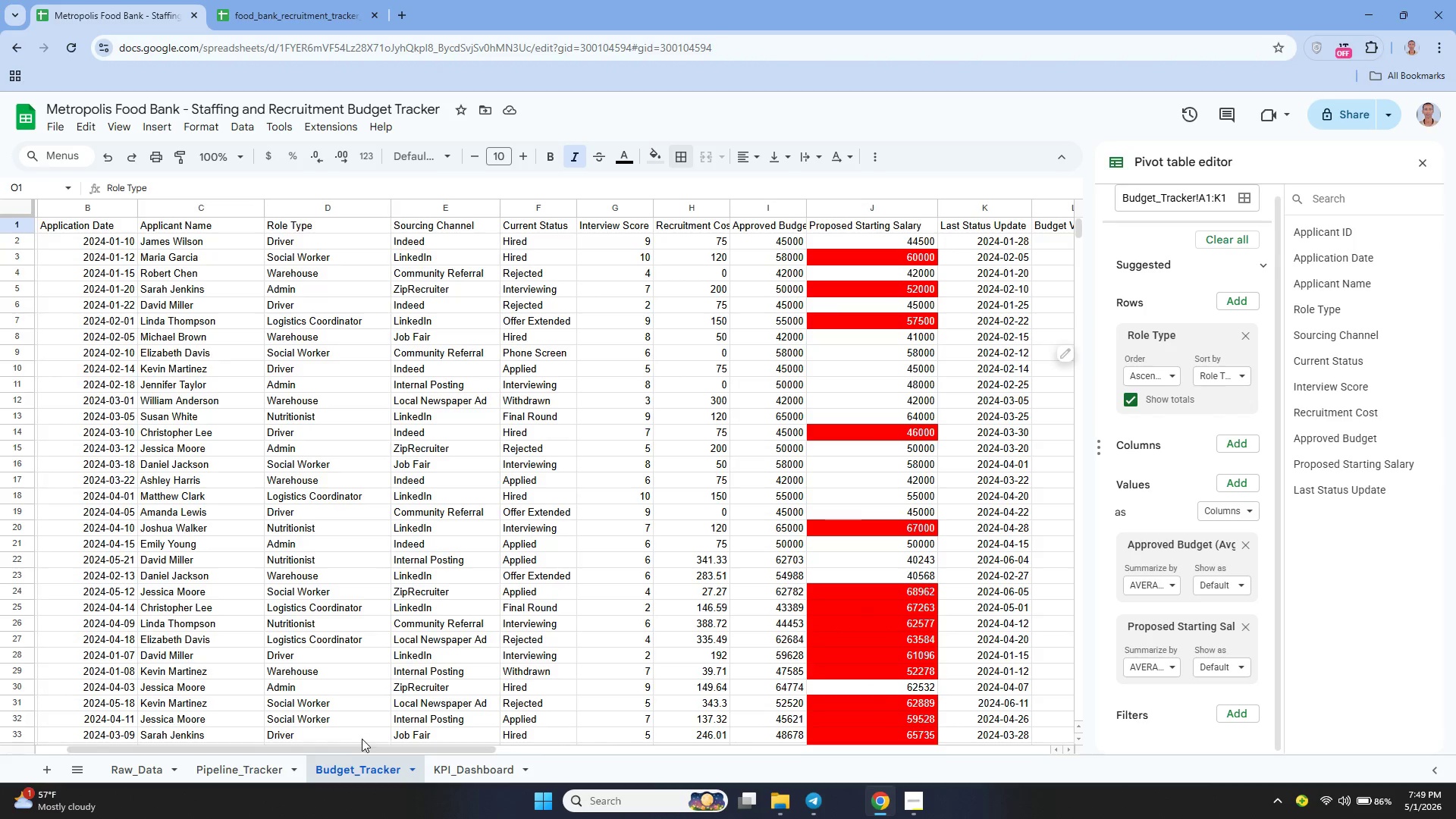 
left_click_drag(start_coordinate=[363, 751], to_coordinate=[279, 741])
 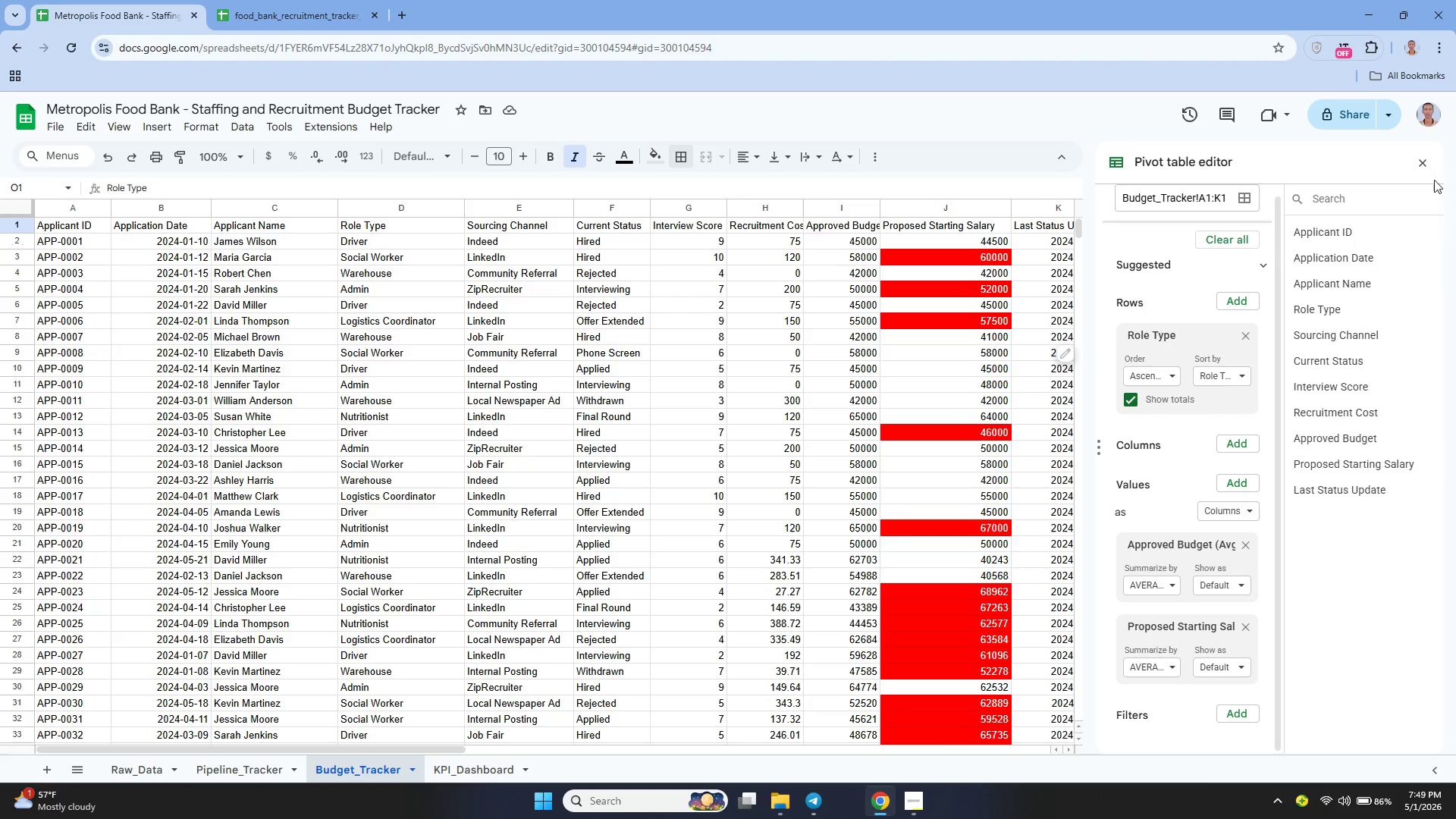 
left_click([1429, 161])
 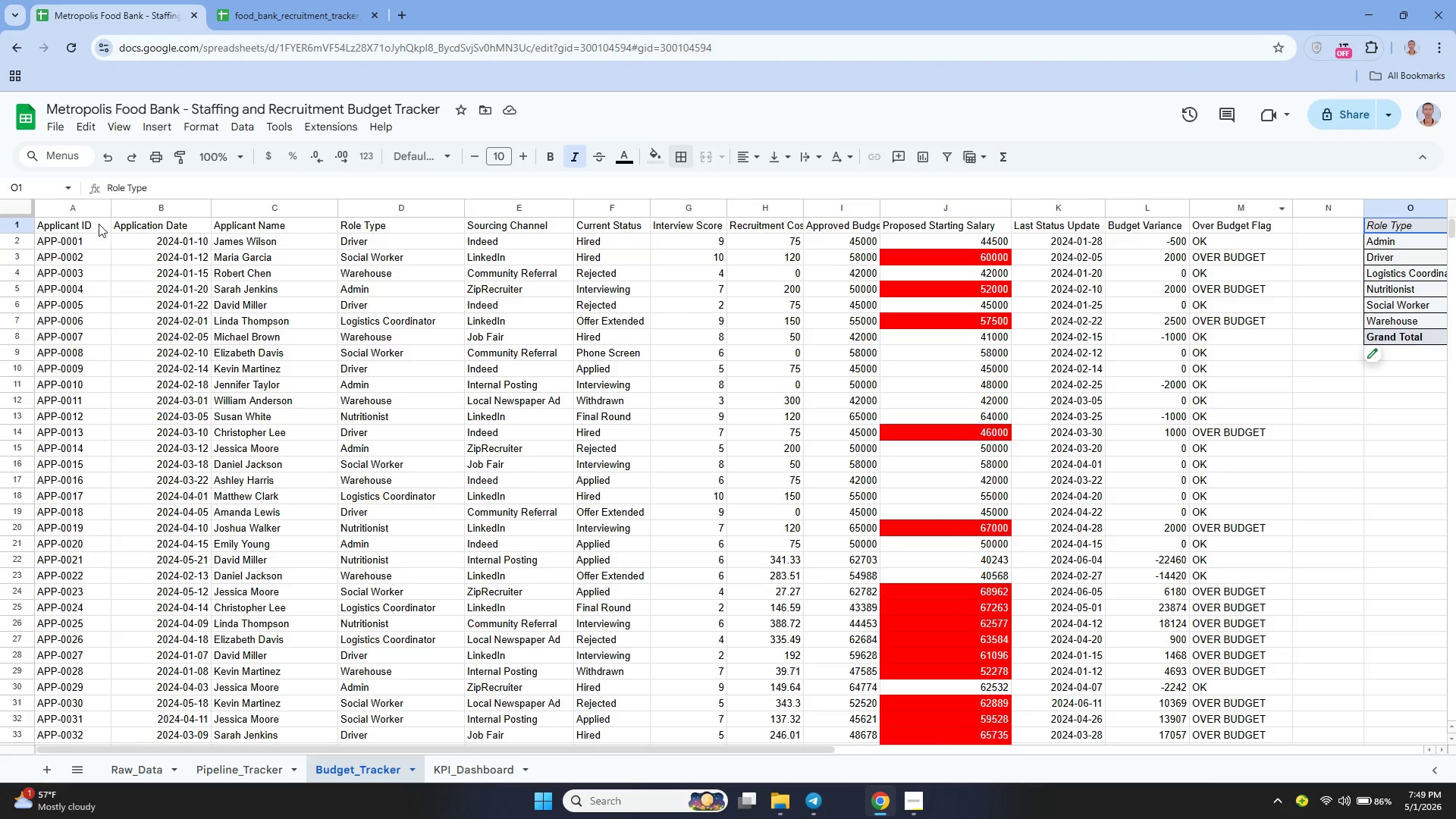 
left_click_drag(start_coordinate=[90, 221], to_coordinate=[1221, 422])
 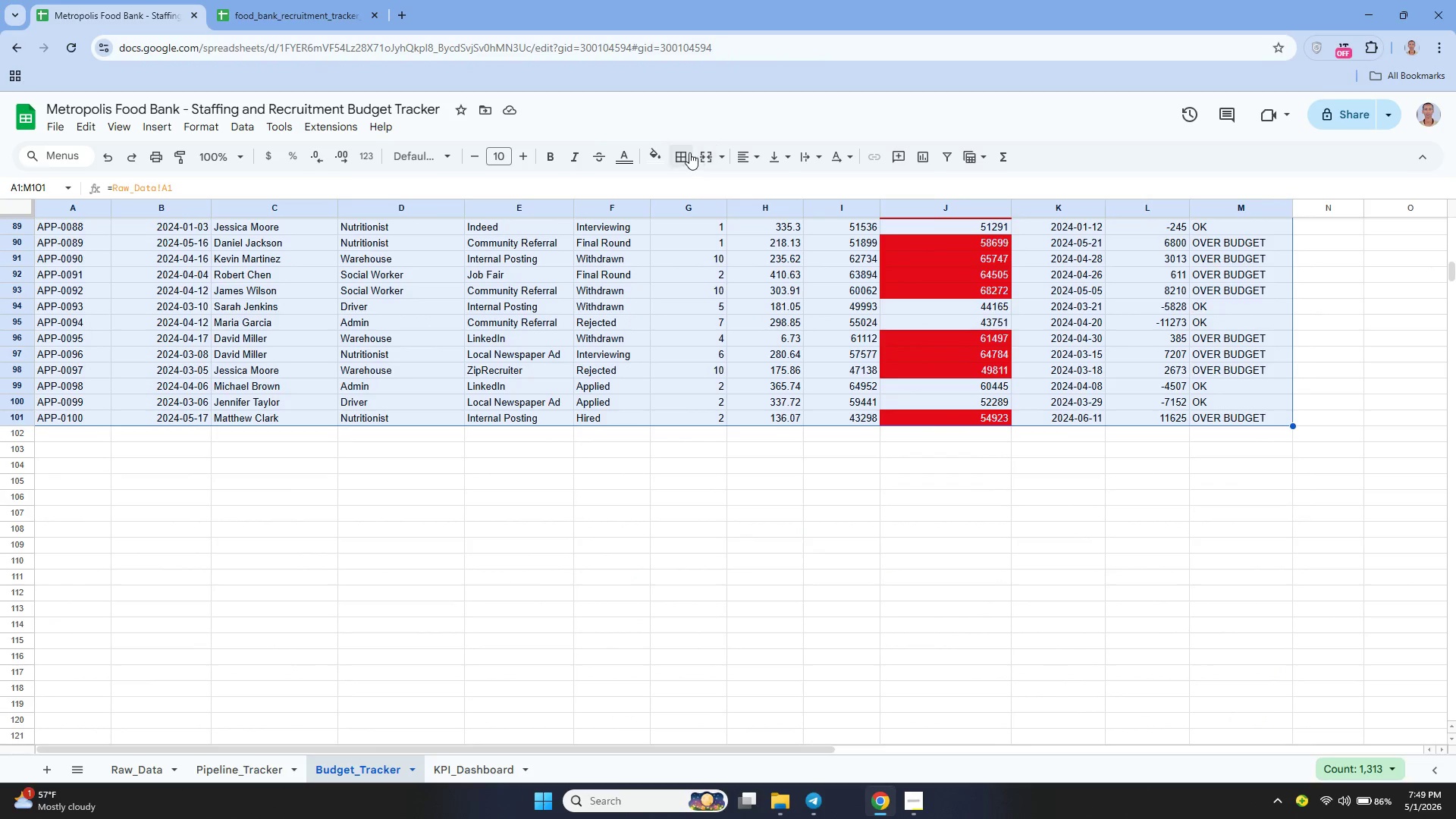 
left_click([688, 152])
 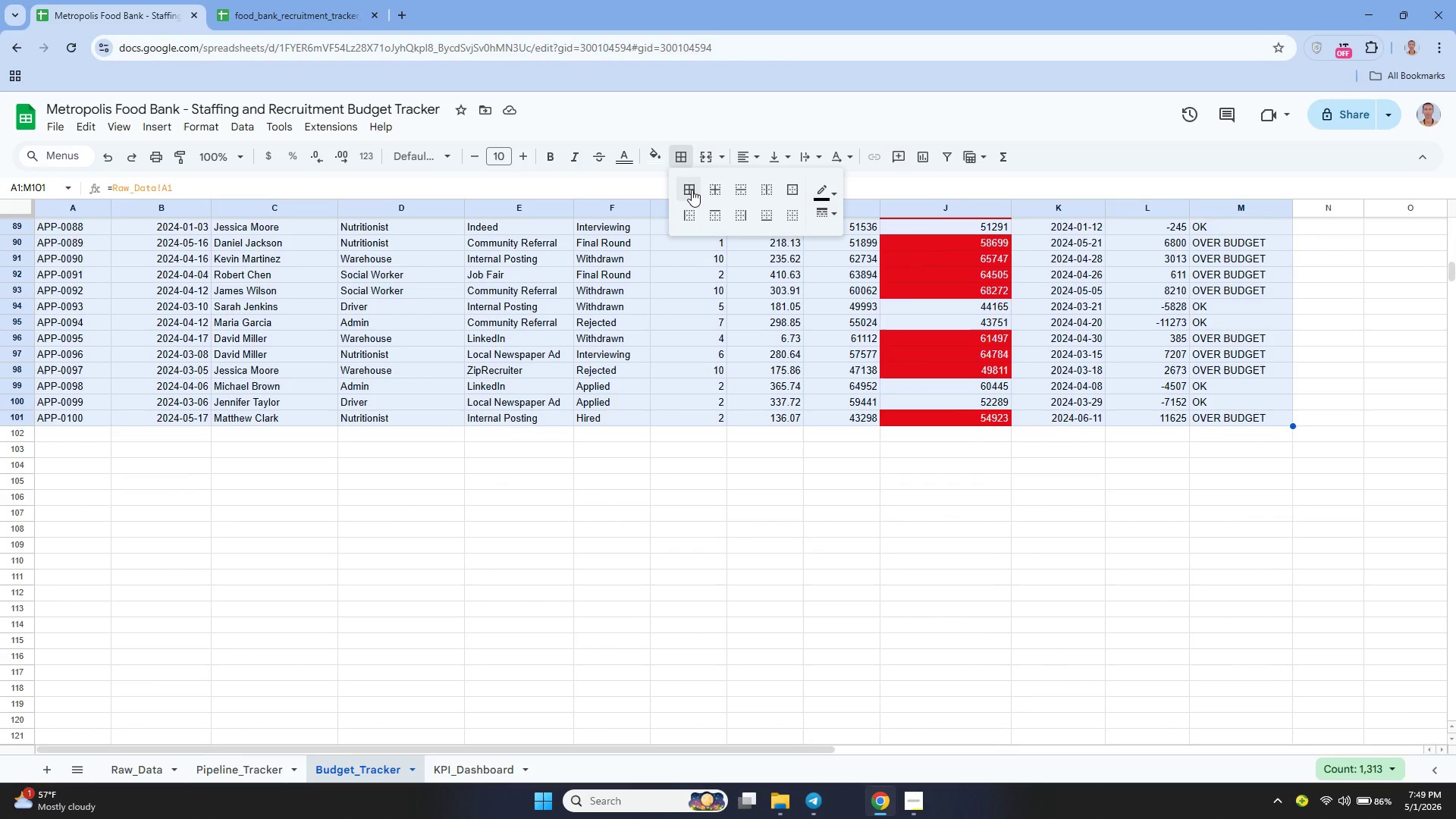 
left_click([692, 190])
 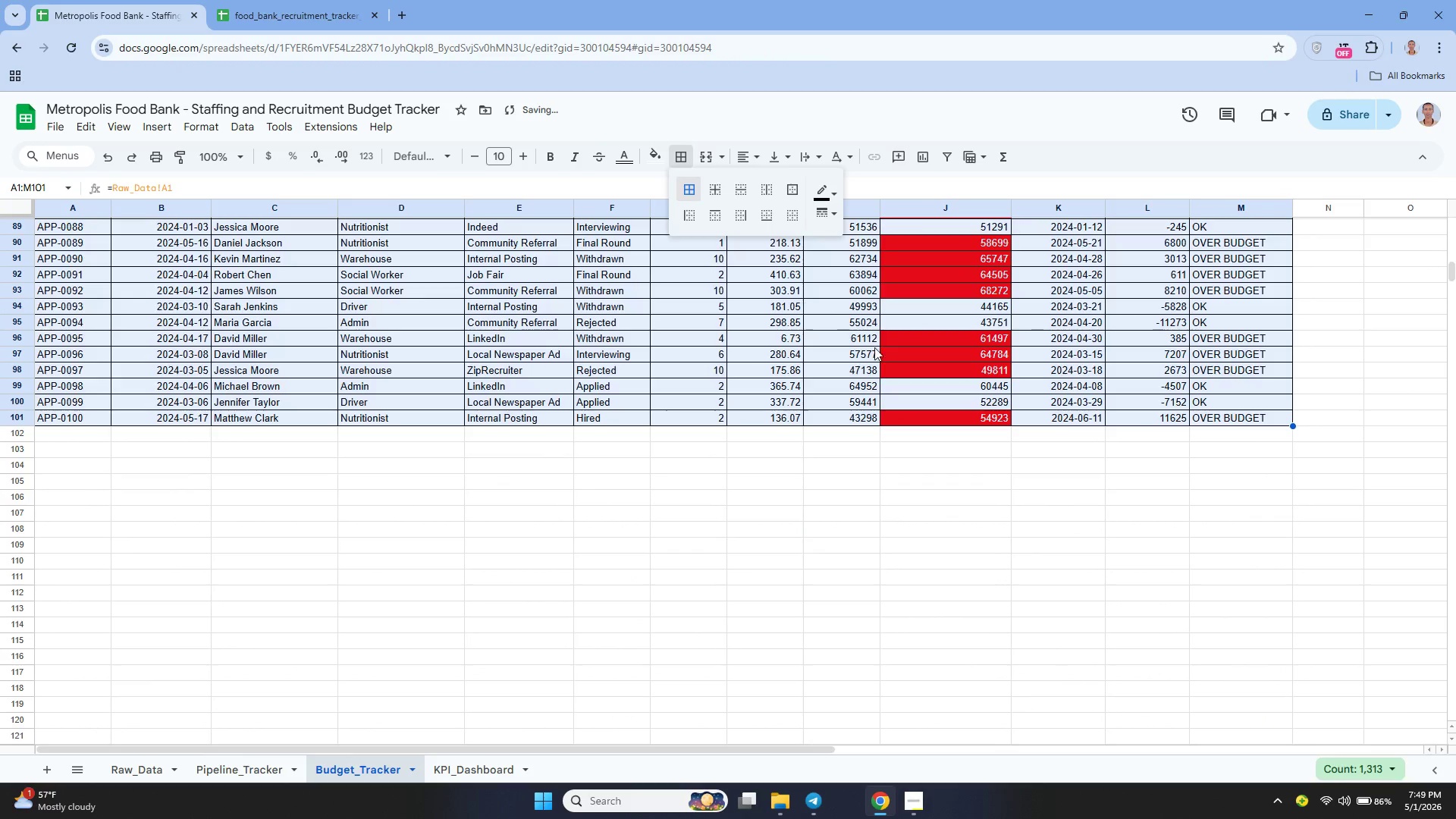 
scroll: coordinate [896, 339], scroll_direction: up, amount: 22.0
 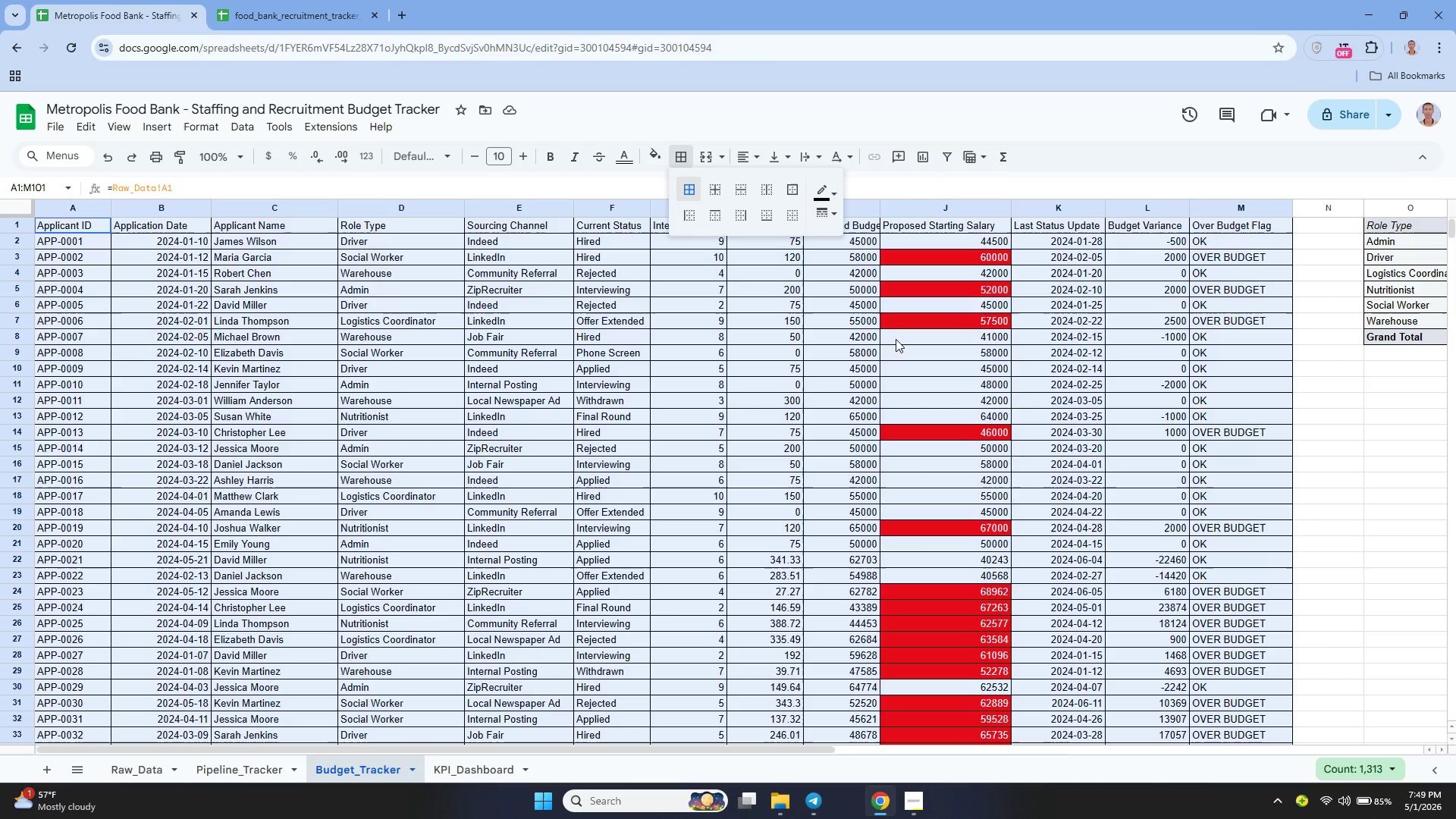 
wait(15.12)
 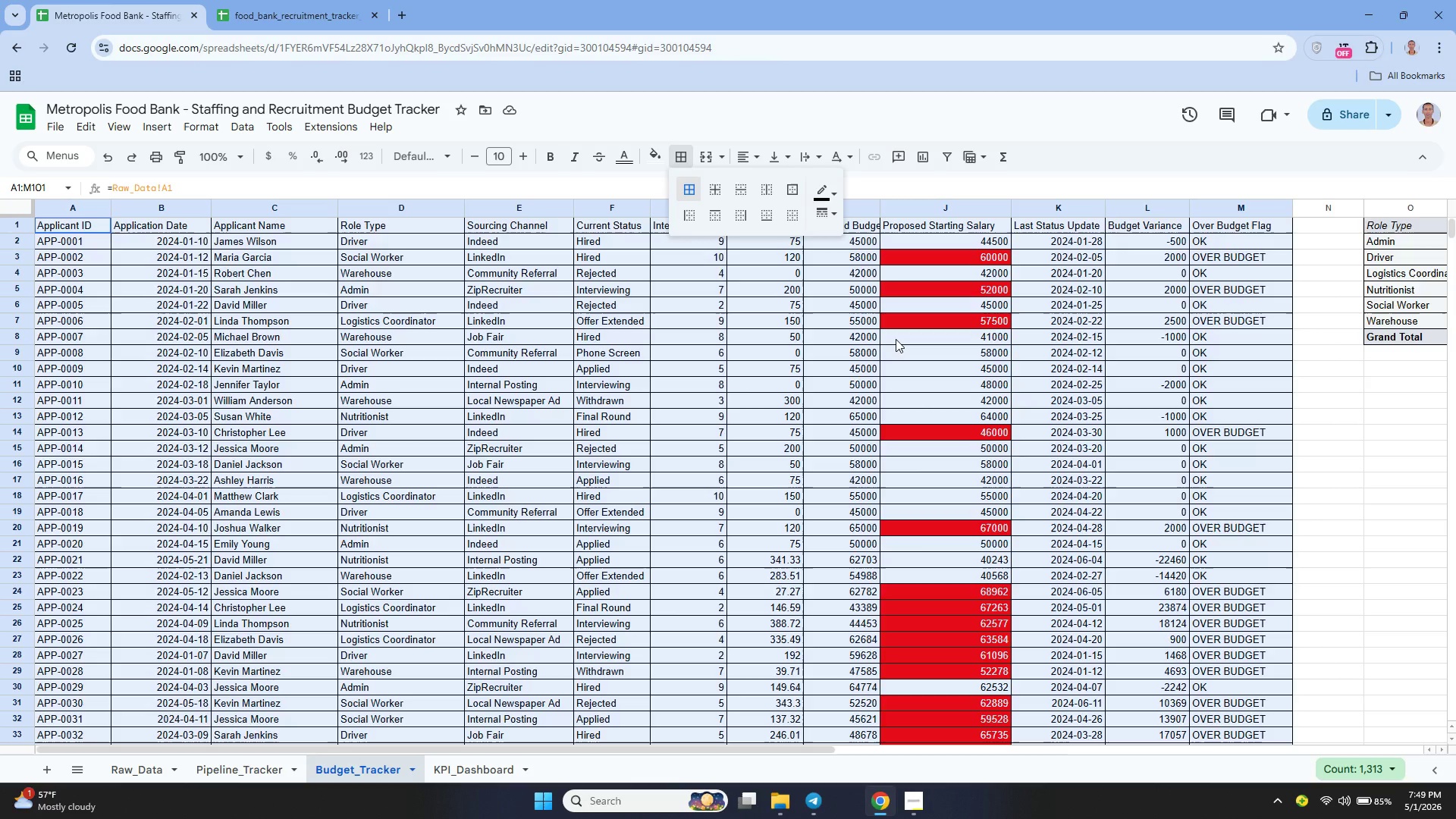 
left_click([129, 771])
 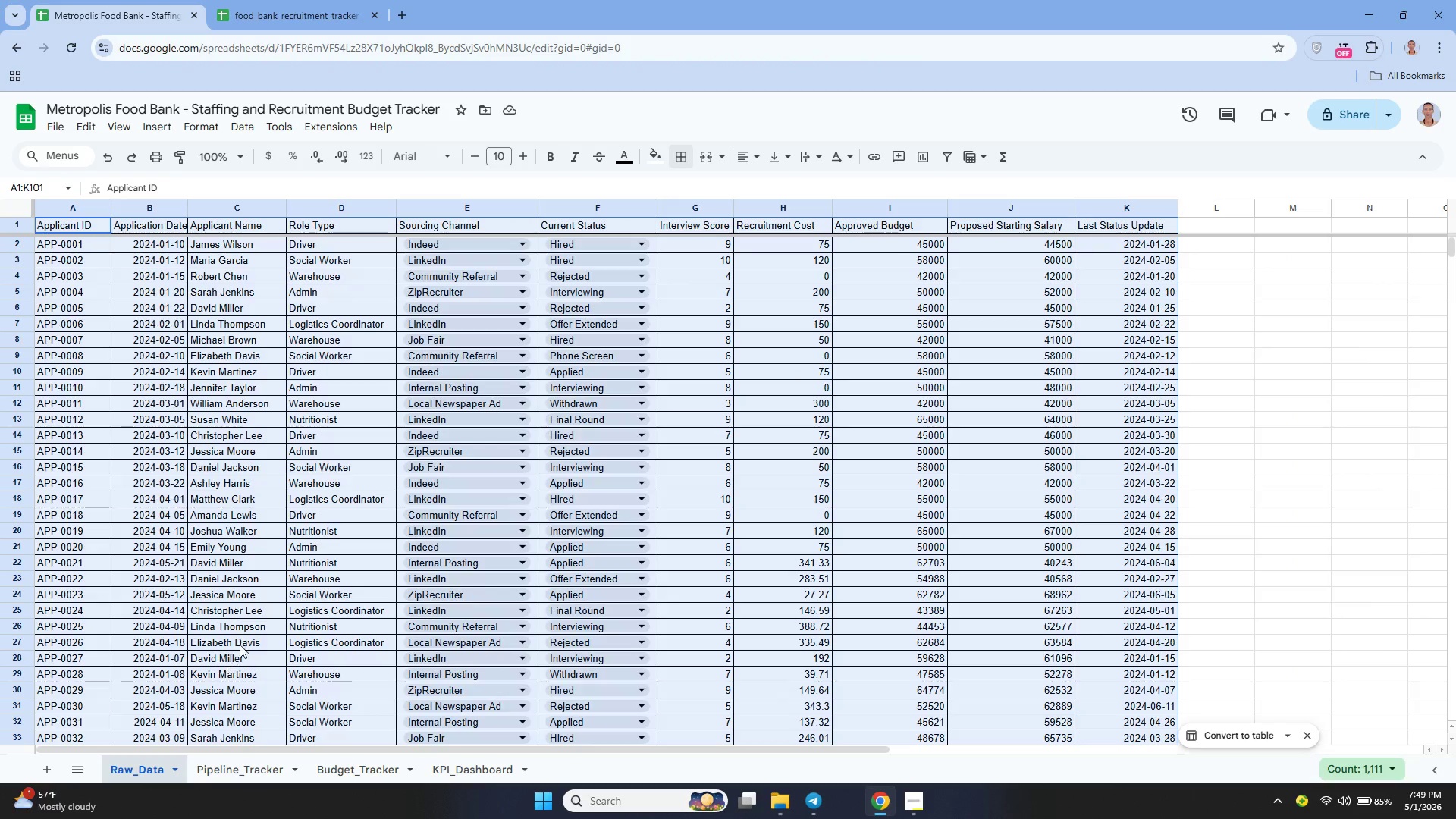 
scroll: coordinate [296, 620], scroll_direction: up, amount: 3.0
 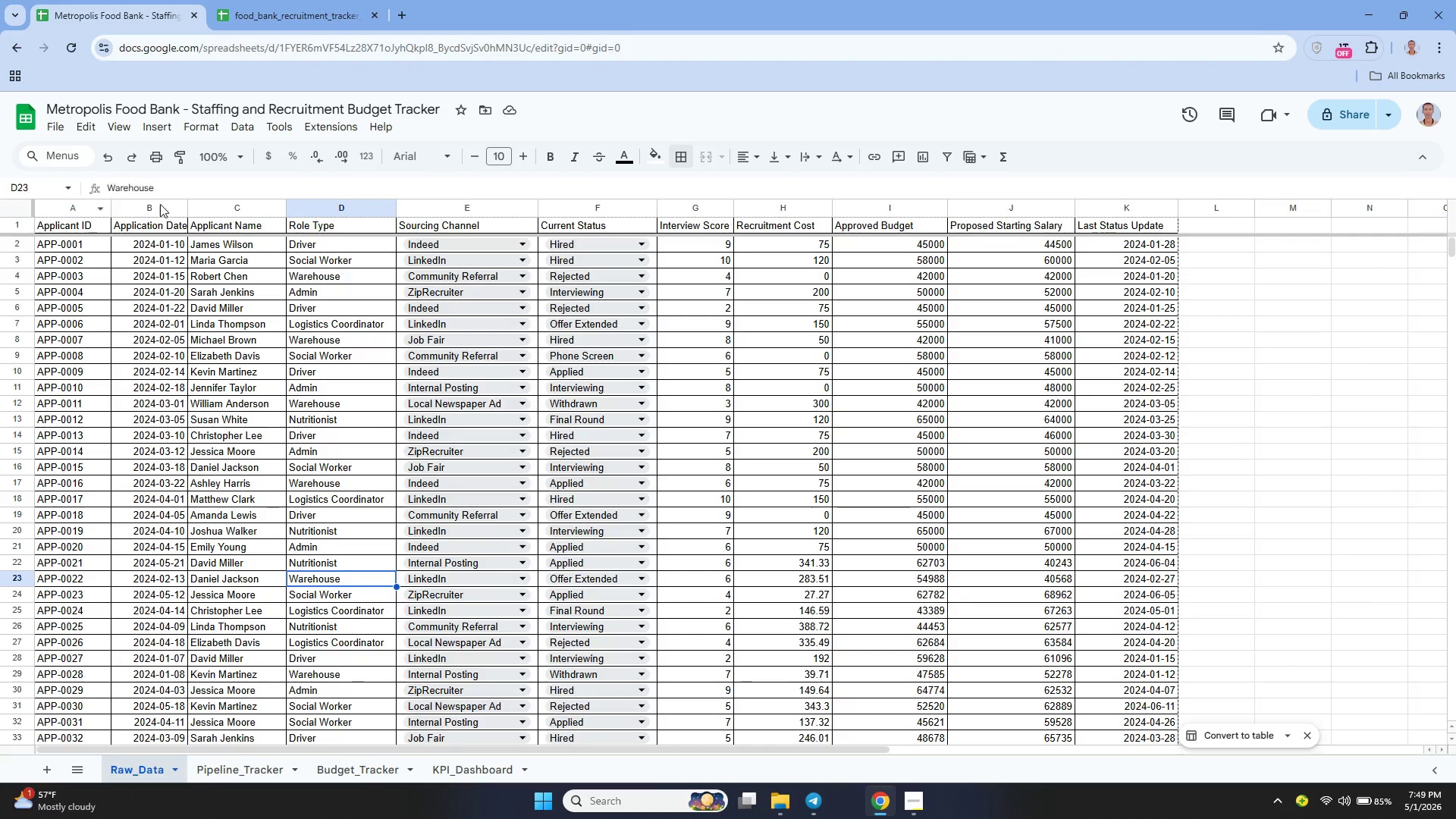 
left_click_drag(start_coordinate=[187, 212], to_coordinate=[217, 270])
 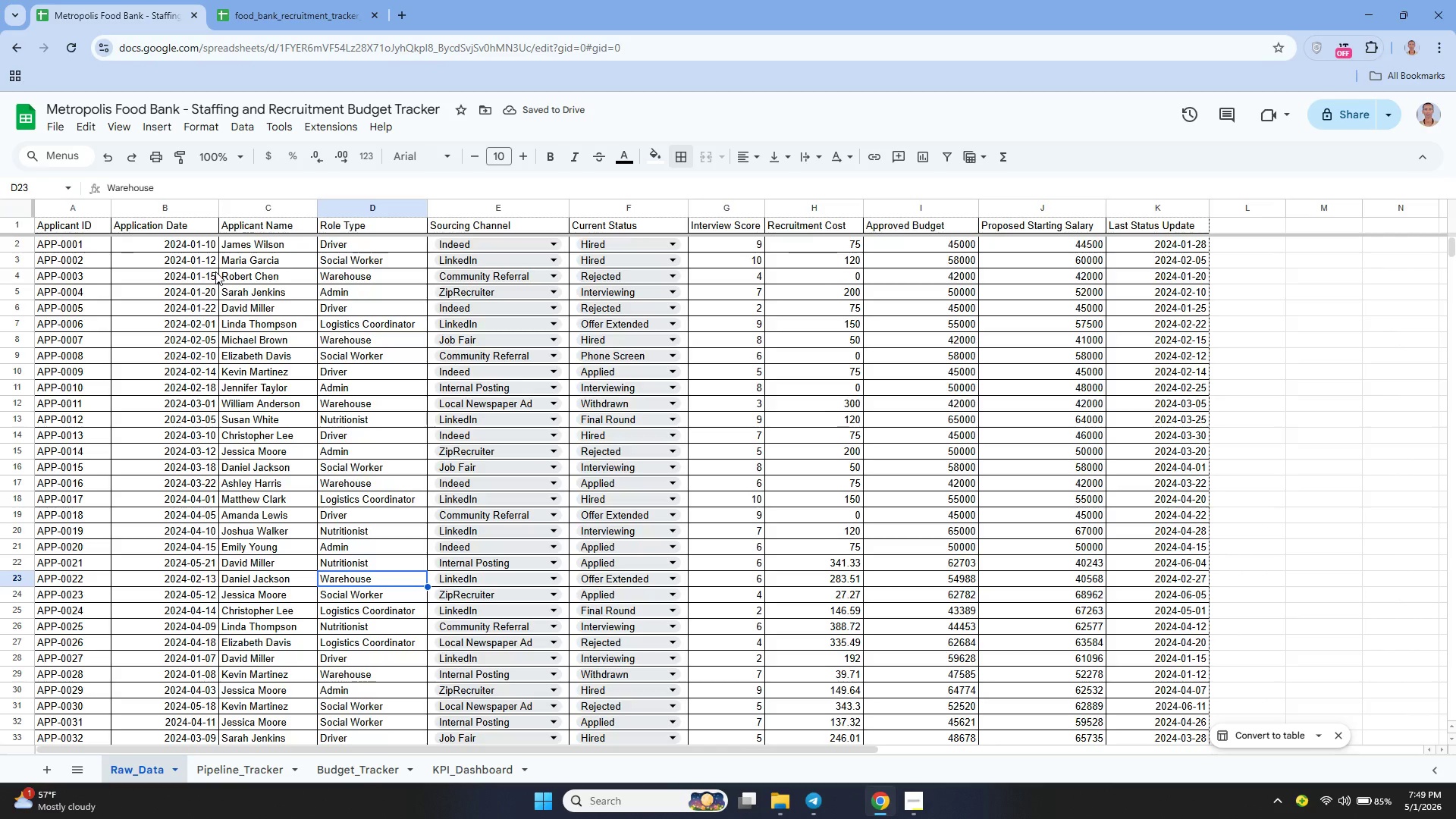 
wait(5.31)
 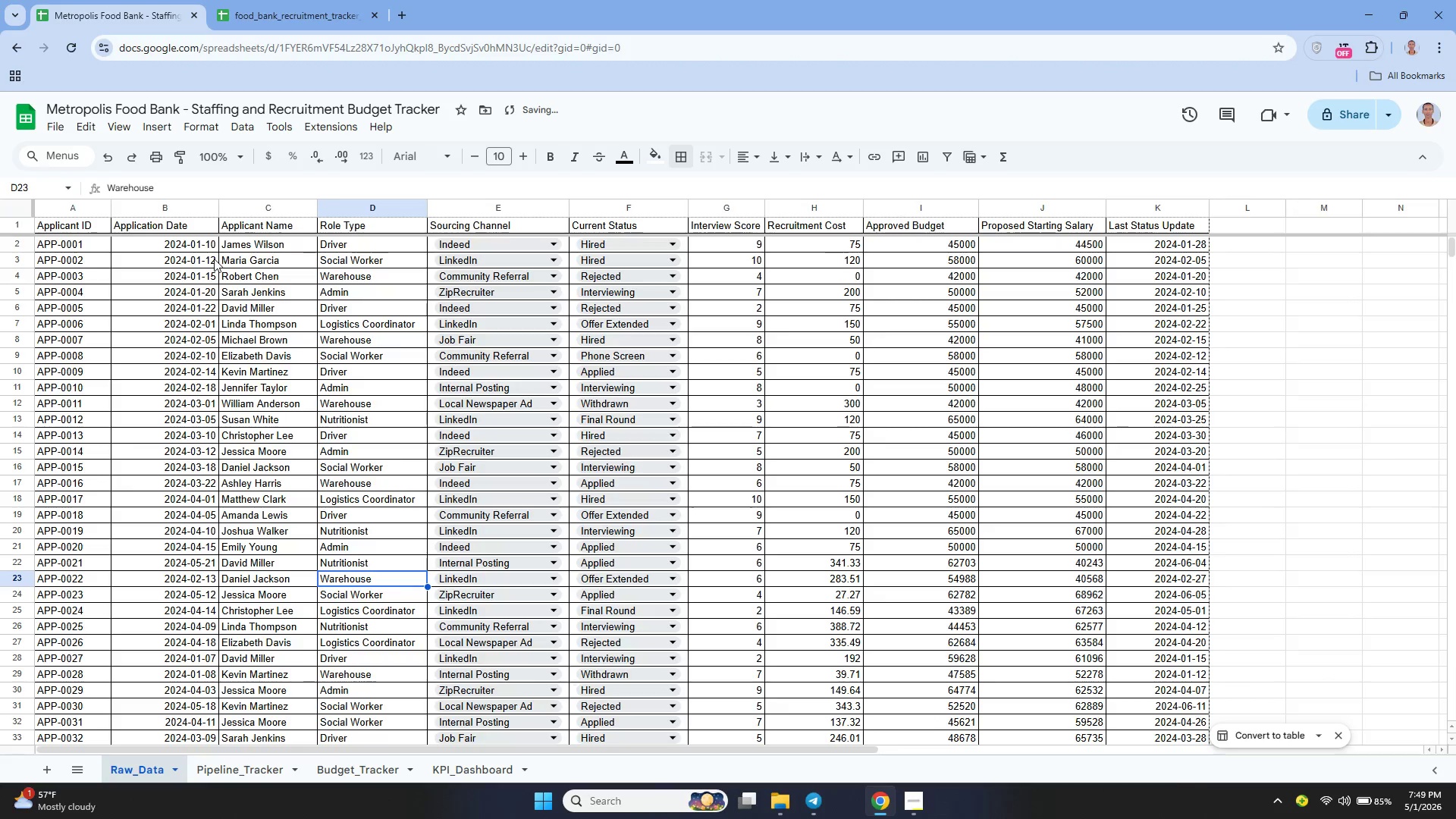 
left_click_drag(start_coordinate=[182, 250], to_coordinate=[197, 424])
 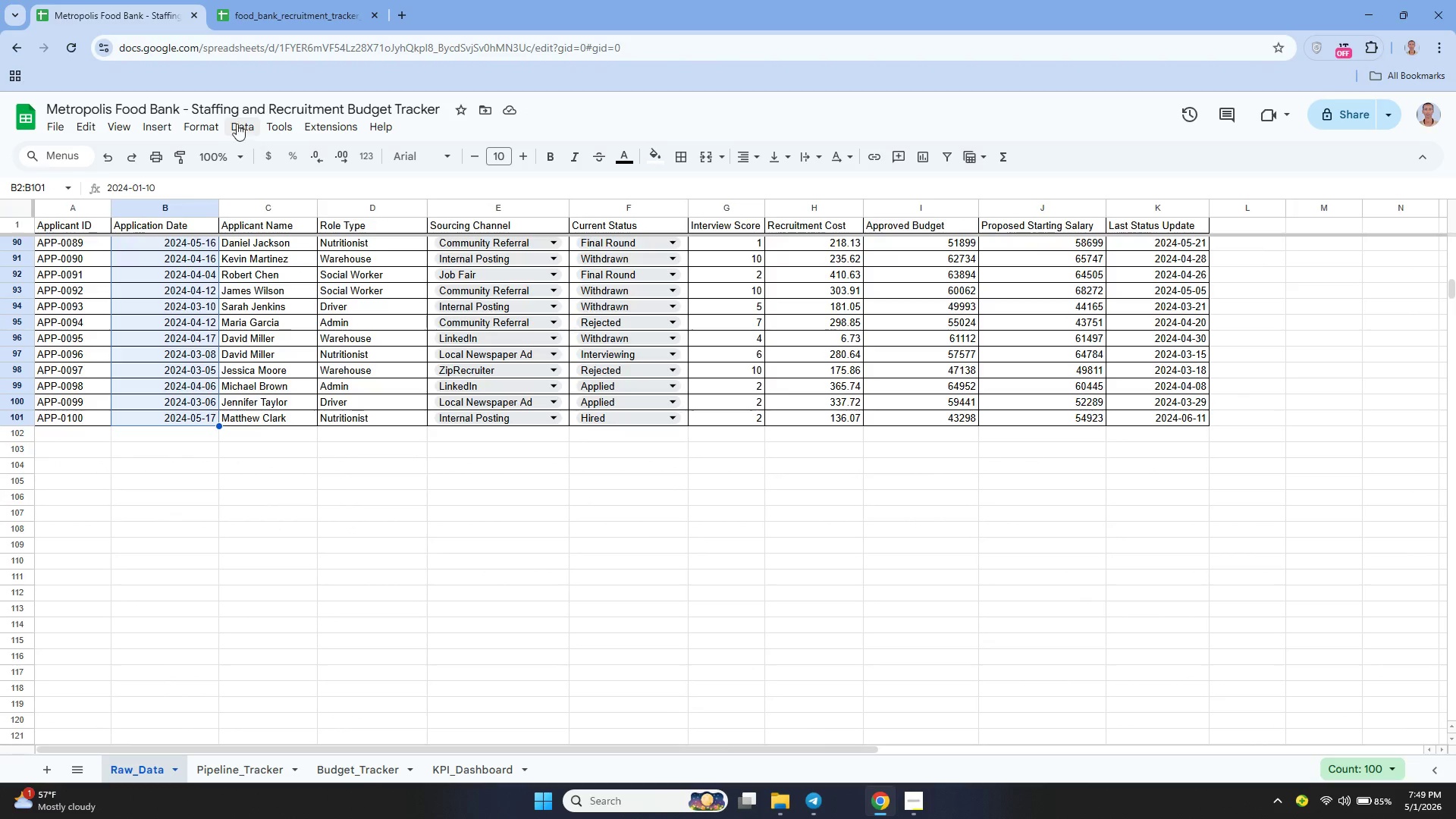 
left_click([234, 117])
 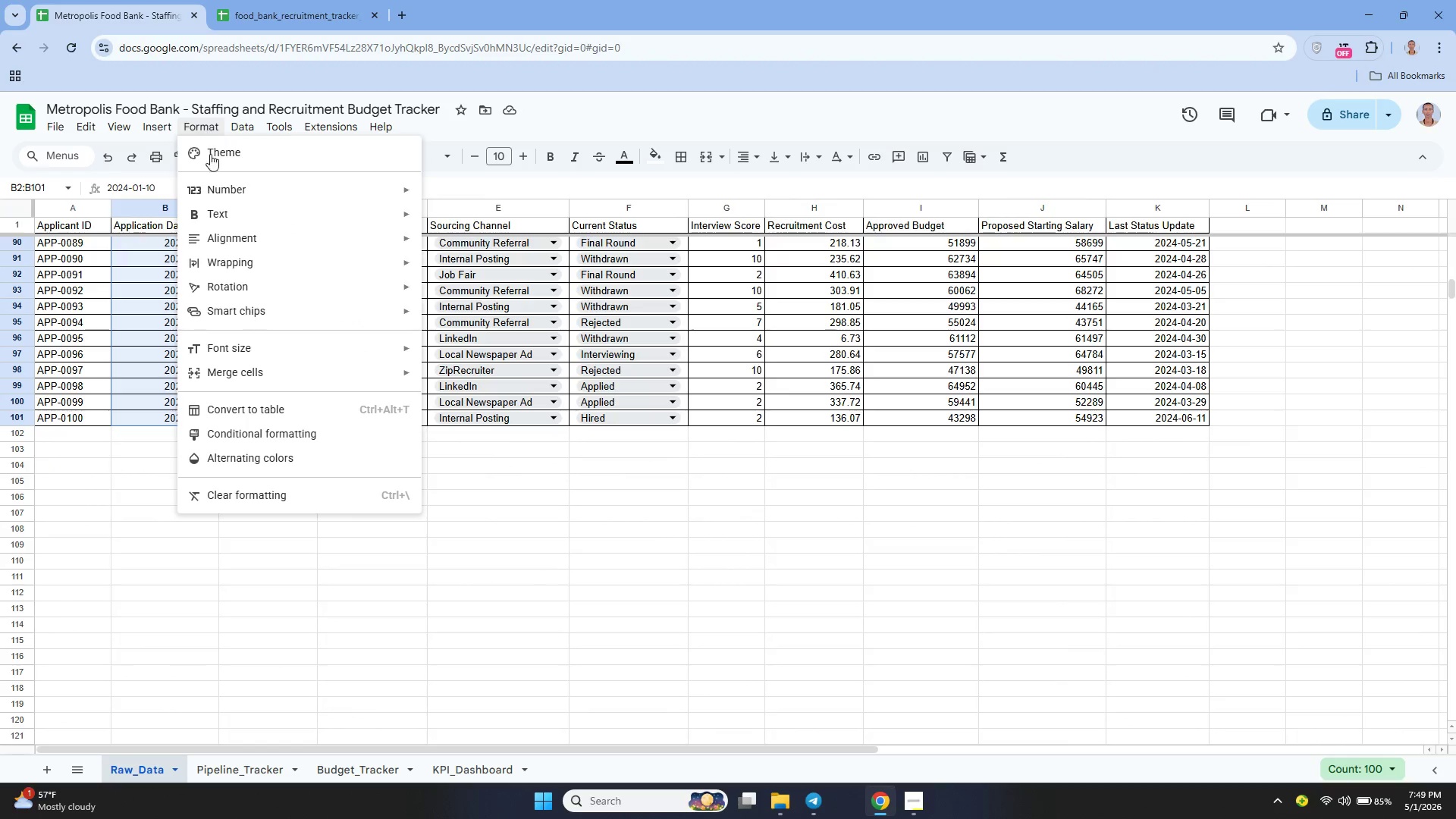 
left_click([228, 187])
 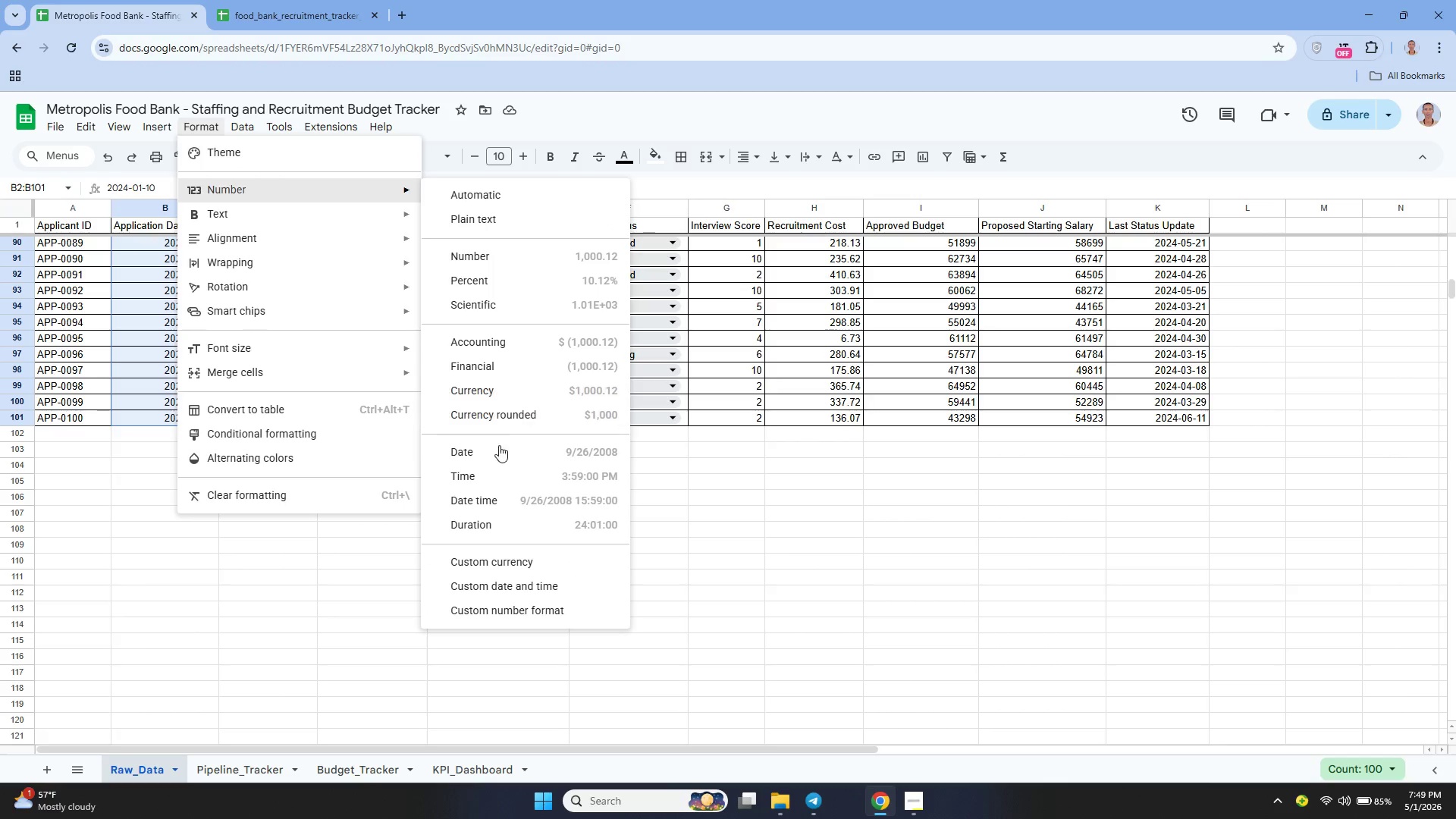 
left_click([489, 446])
 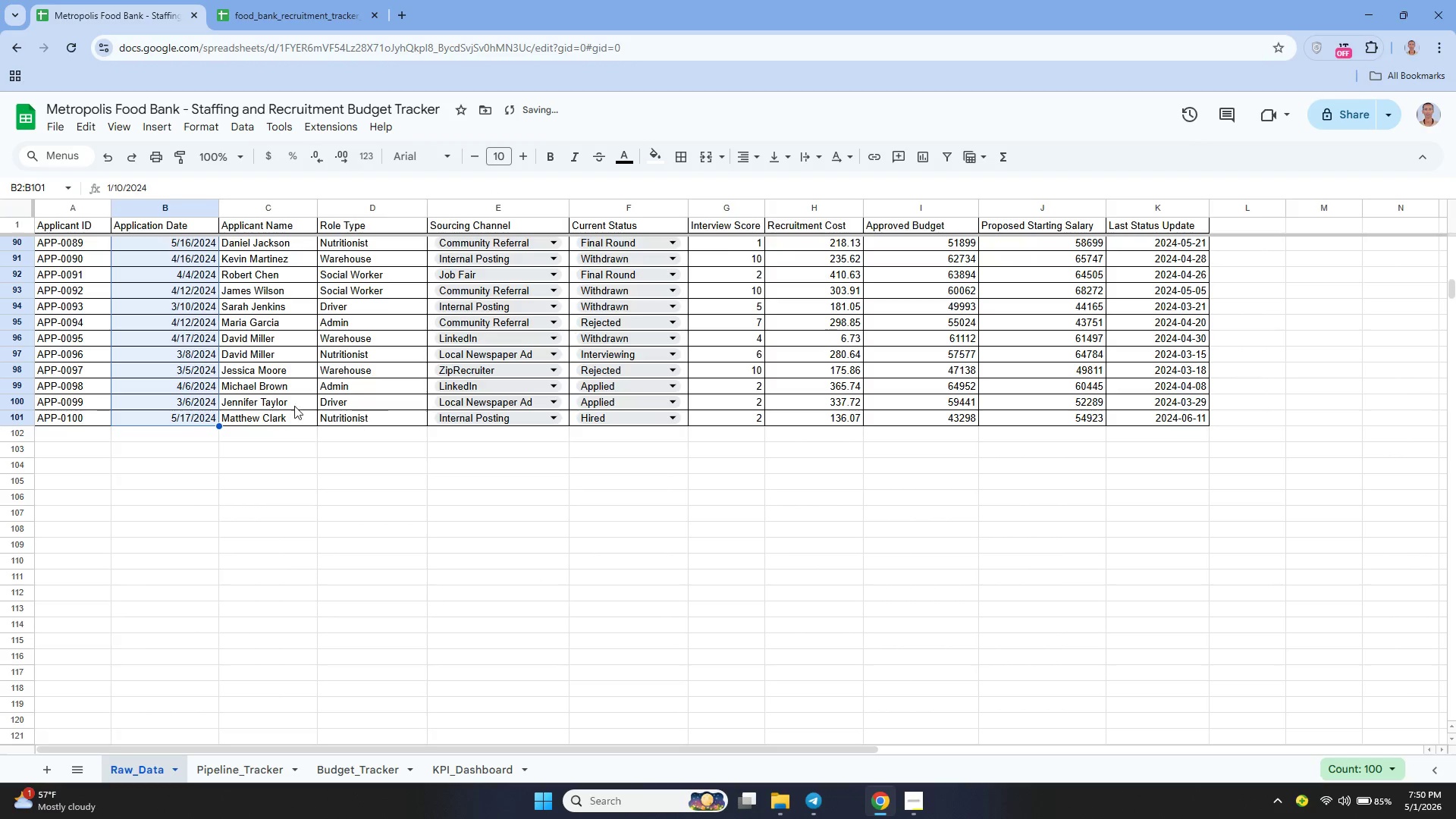 
scroll: coordinate [280, 398], scroll_direction: up, amount: 2.0
 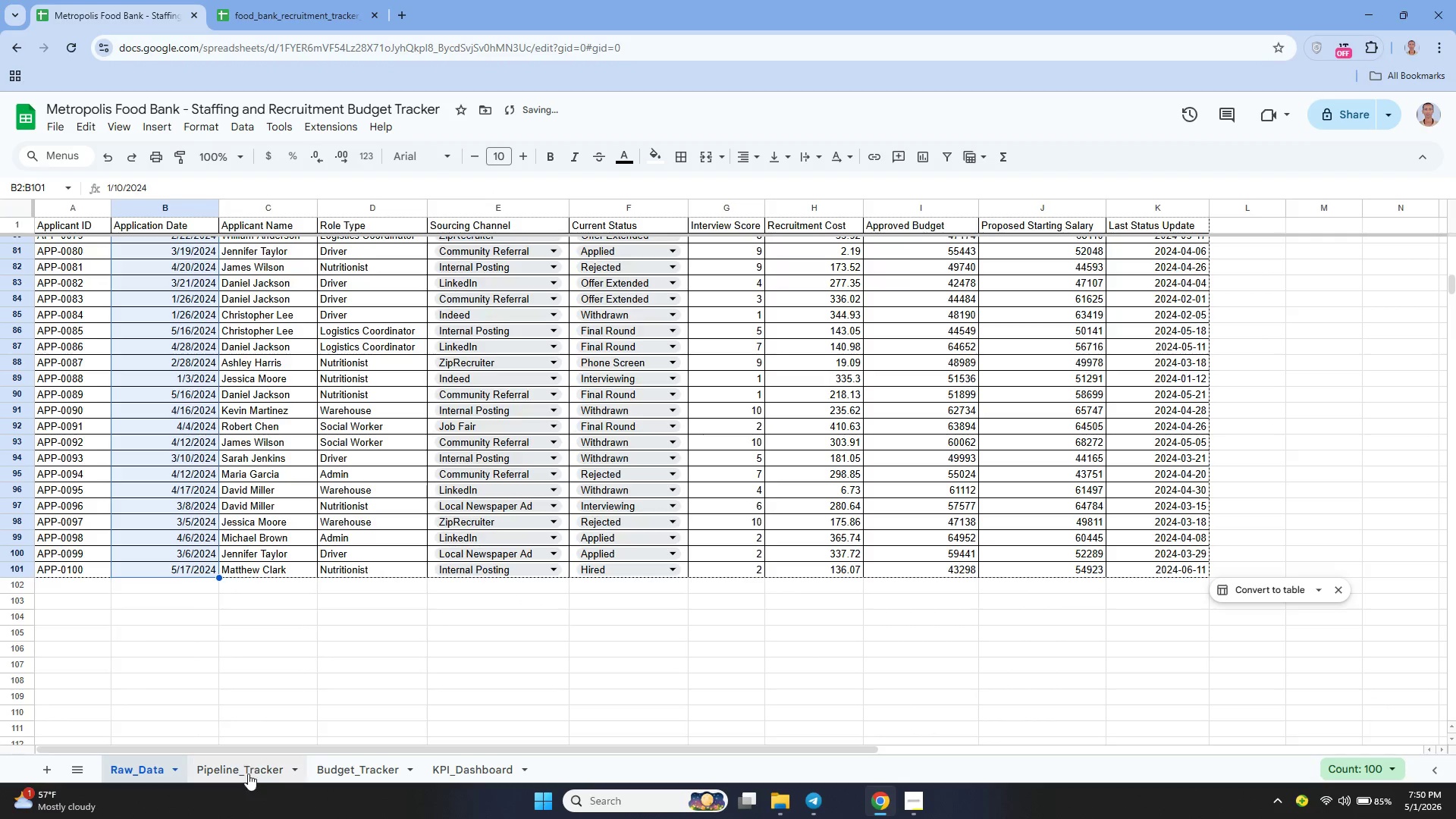 
left_click([248, 775])
 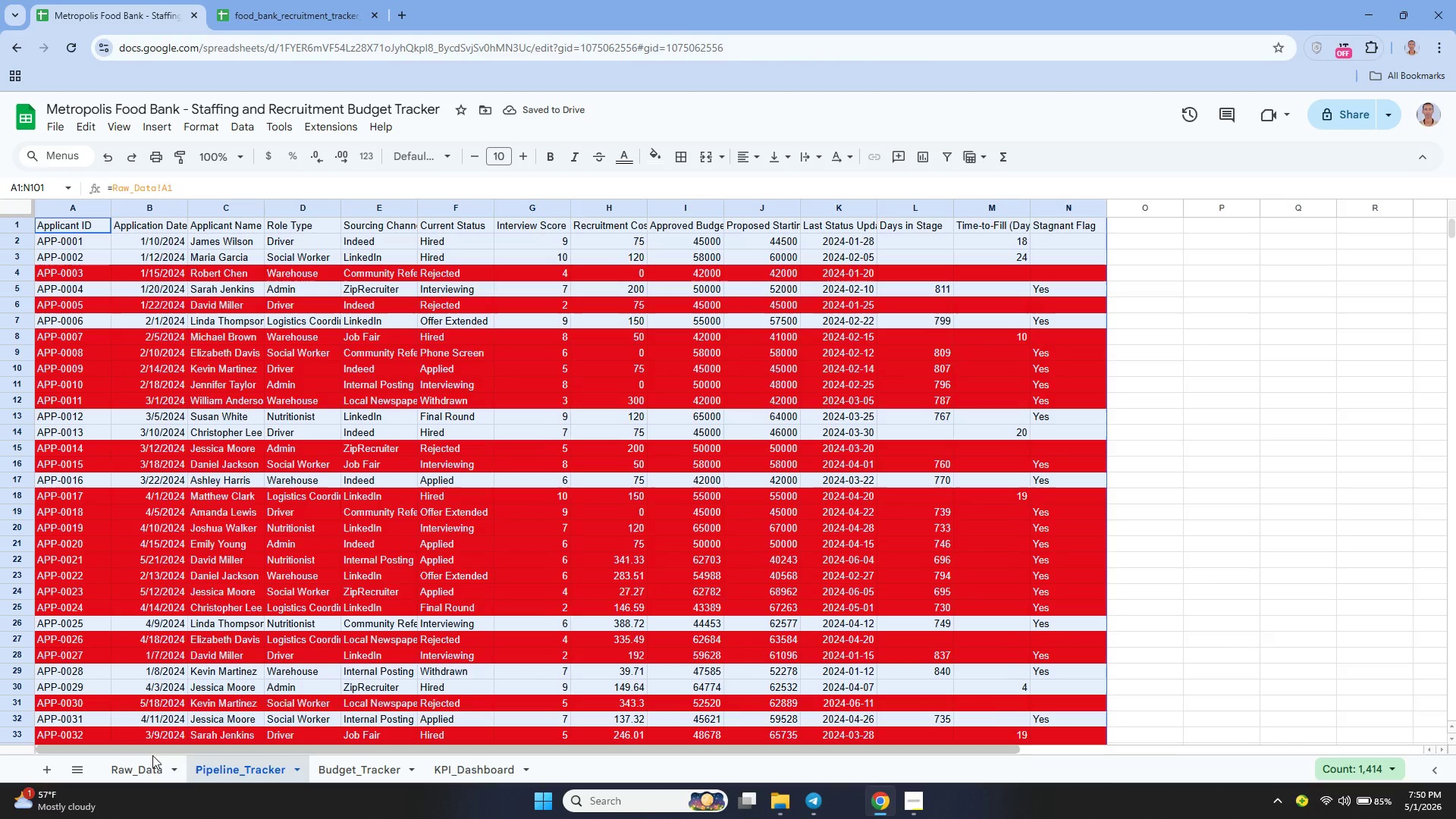 
left_click([128, 767])
 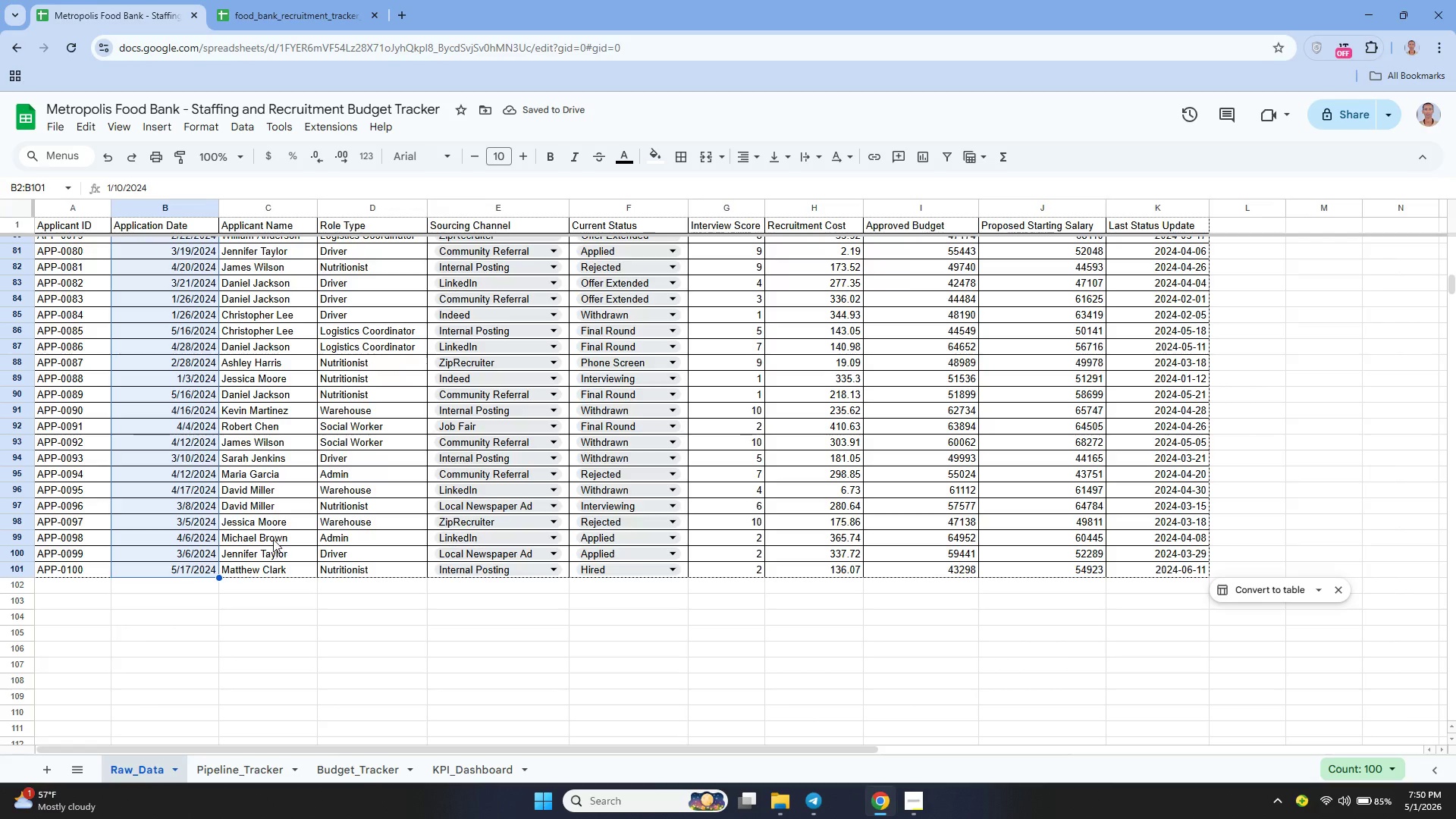 
scroll: coordinate [262, 491], scroll_direction: up, amount: 10.0
 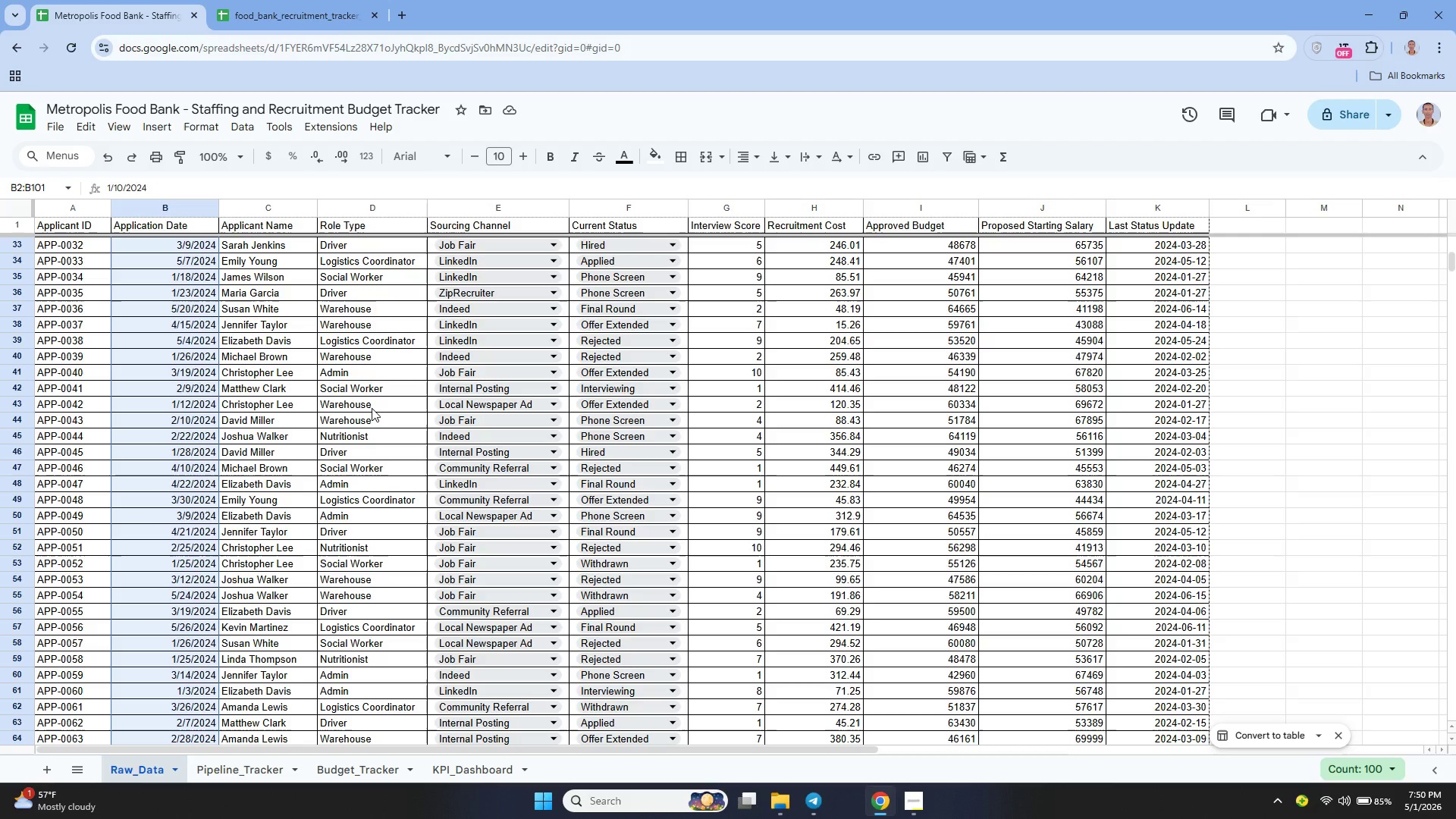 
wait(16.21)
 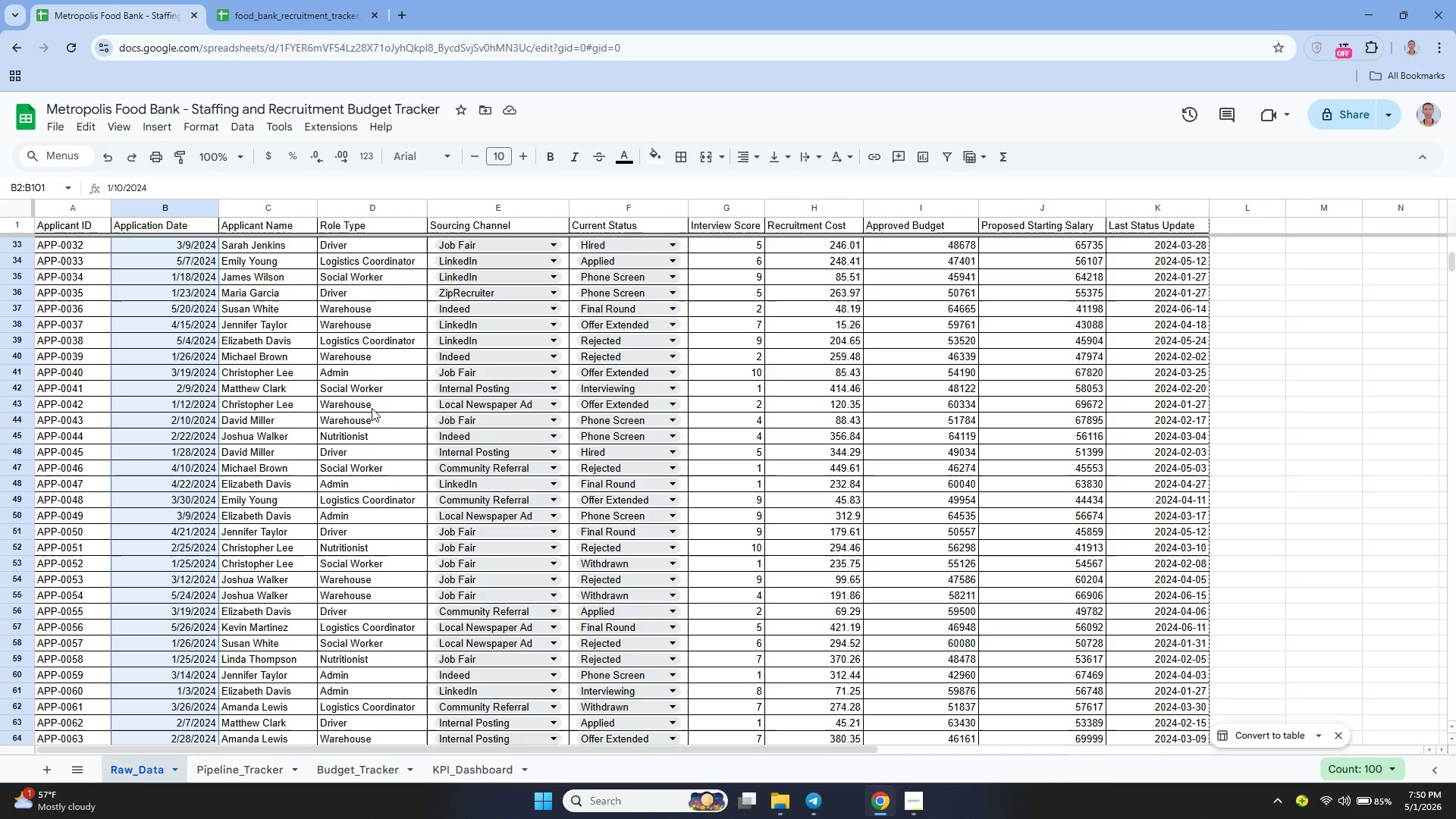 
left_click_drag(start_coordinate=[815, 247], to_coordinate=[849, 428])
 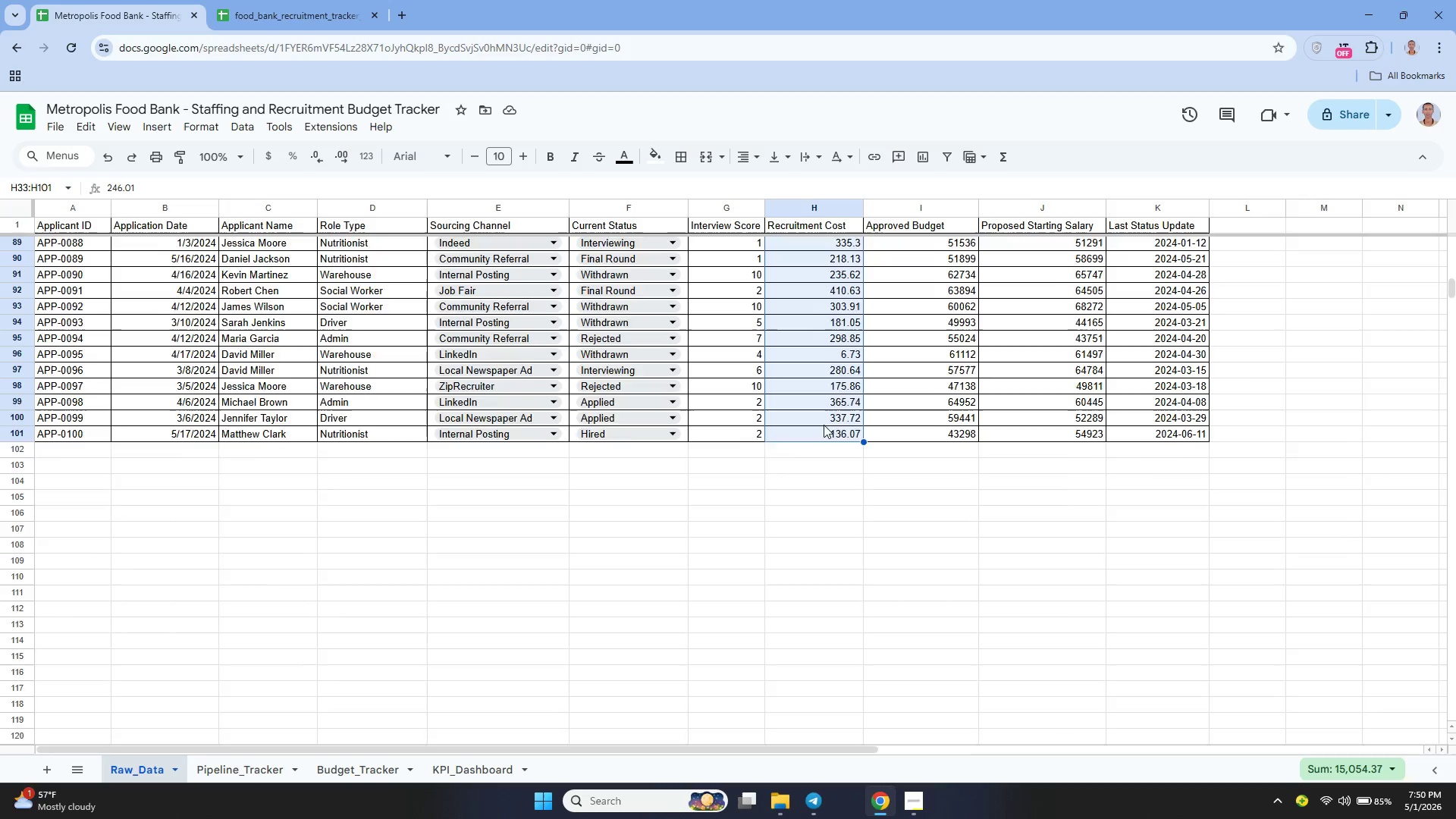 
scroll: coordinate [819, 351], scroll_direction: up, amount: 28.0
 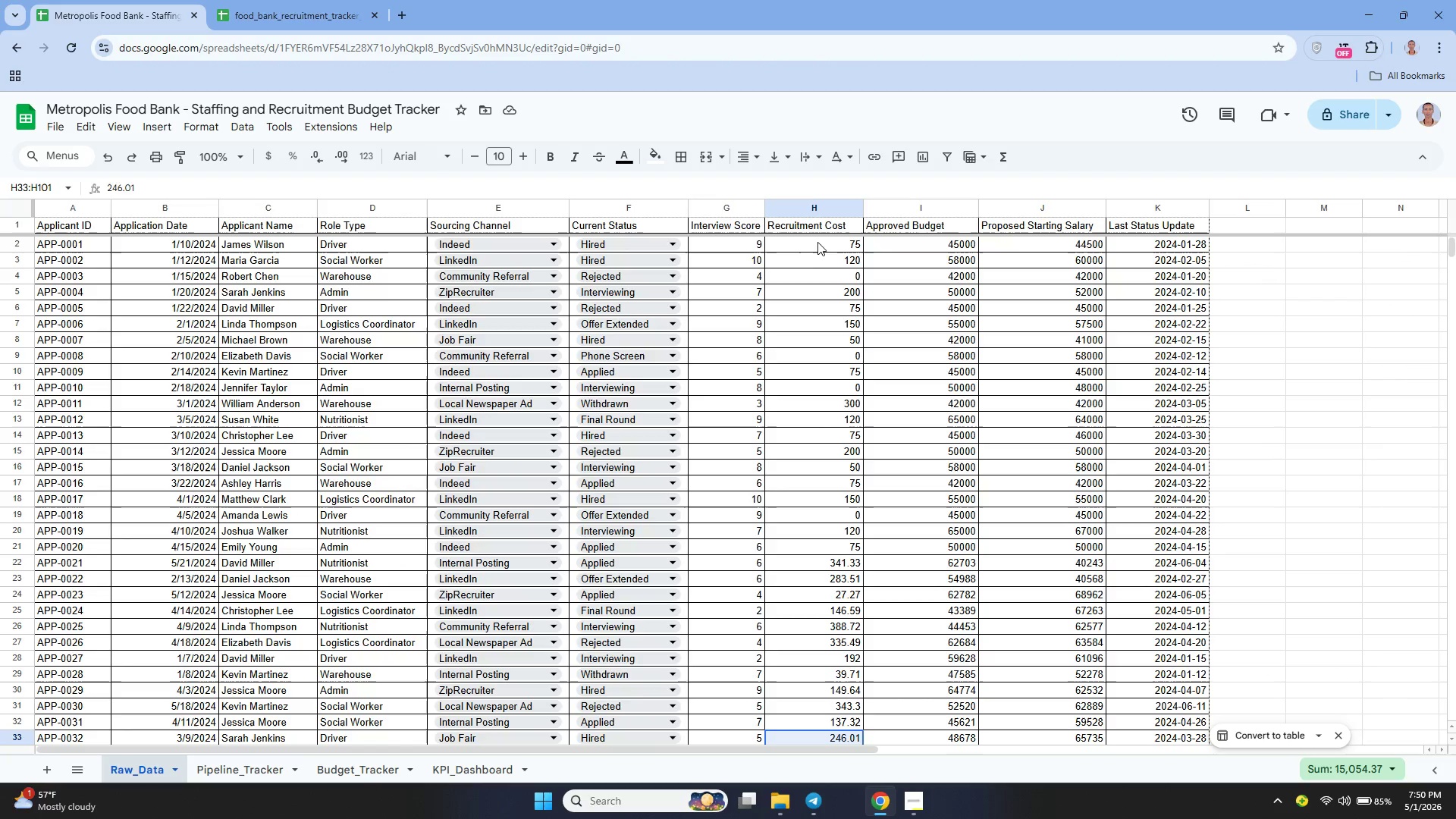 
left_click([817, 240])
 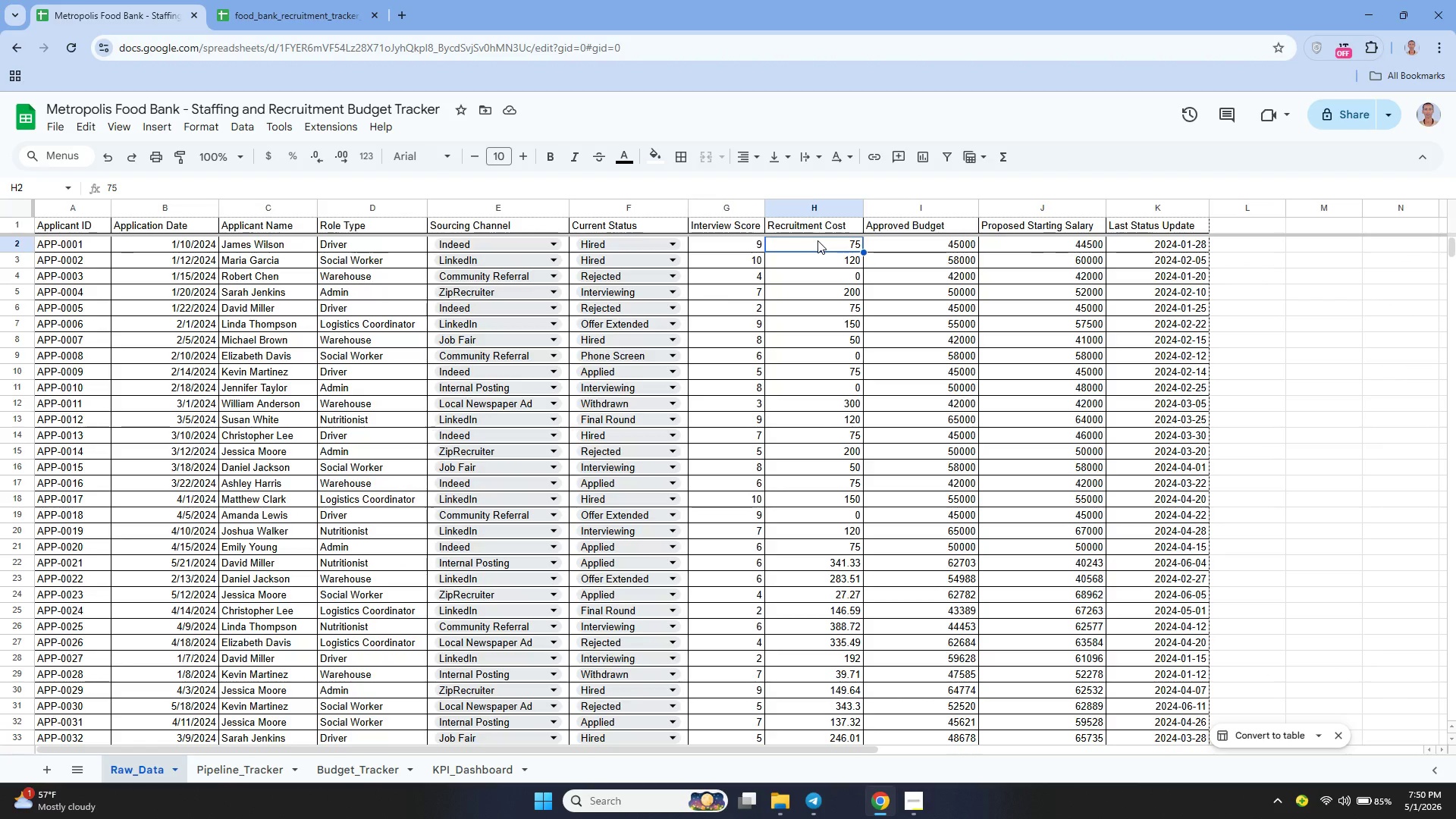 
left_click_drag(start_coordinate=[817, 240], to_coordinate=[844, 439])
 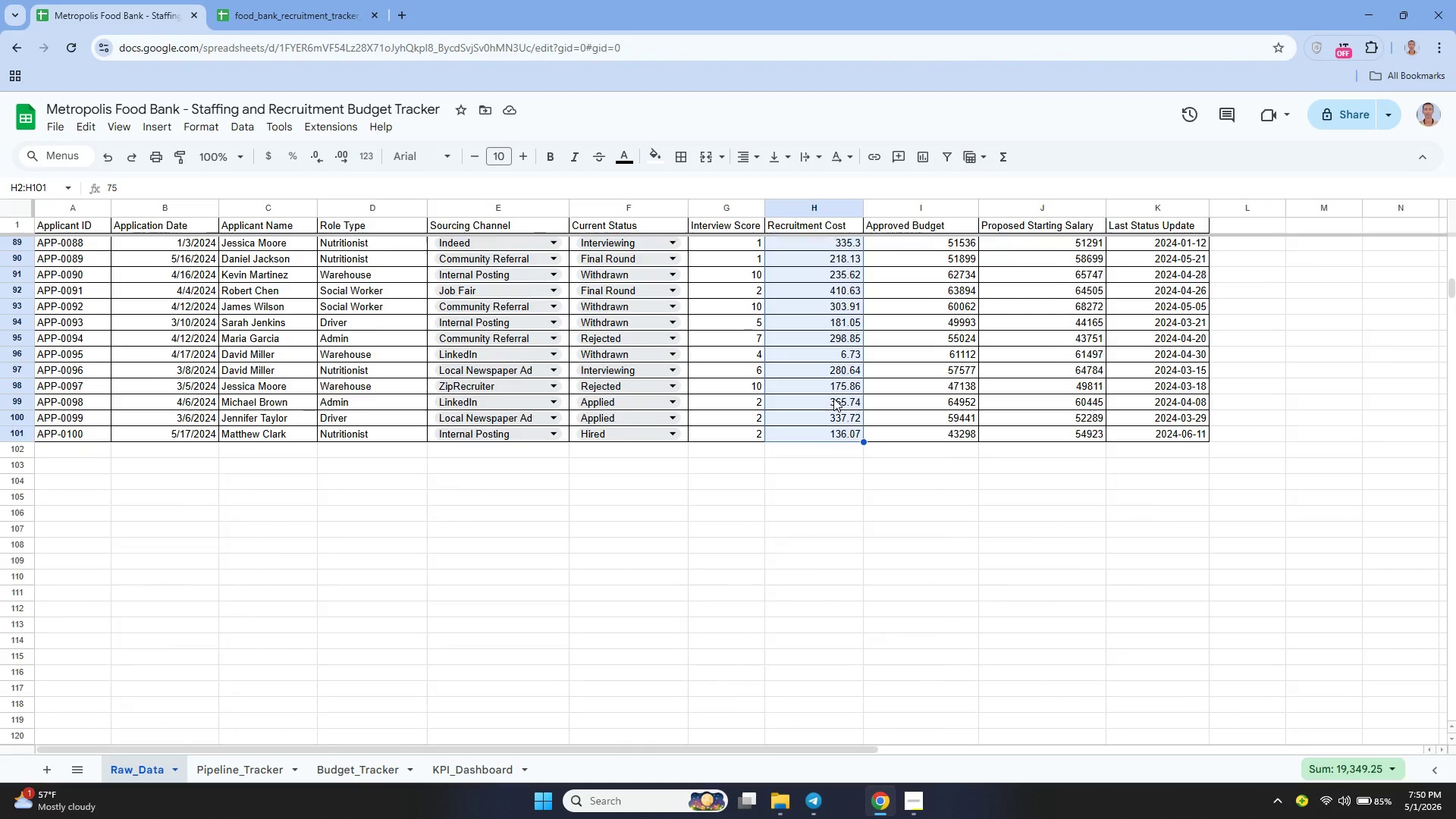 
scroll: coordinate [833, 398], scroll_direction: up, amount: 26.0
 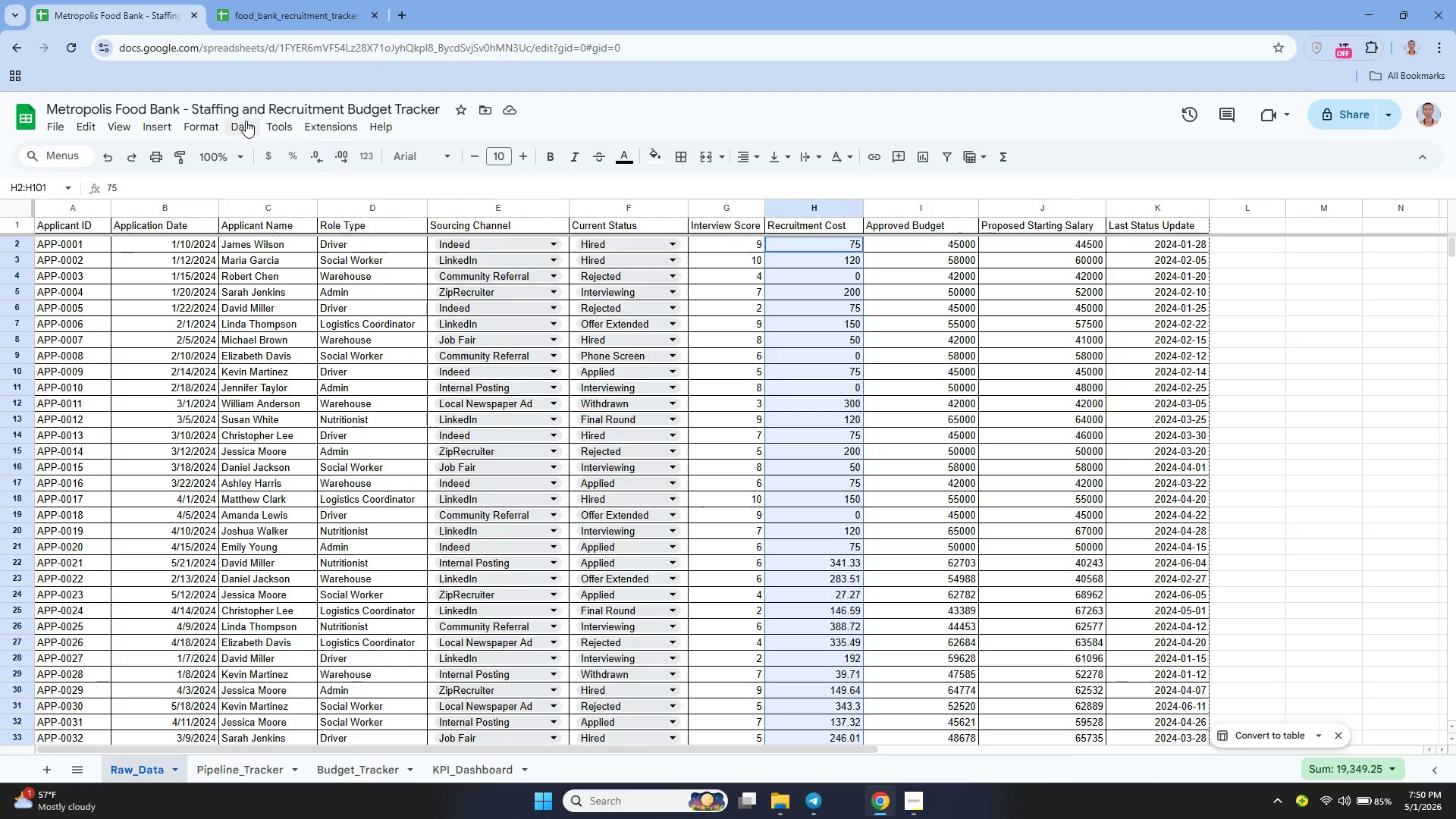 
left_click([206, 124])
 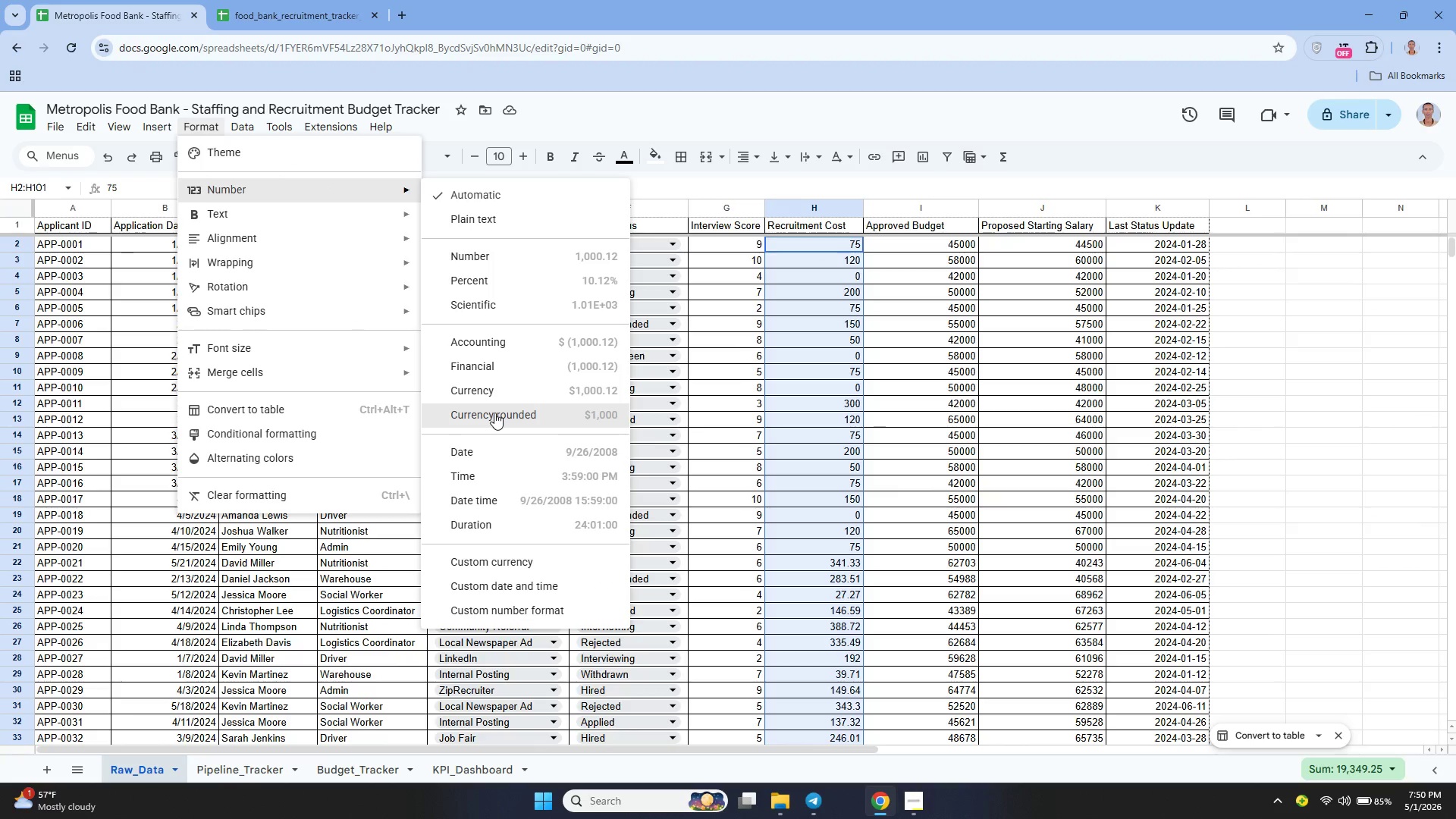 
wait(8.45)
 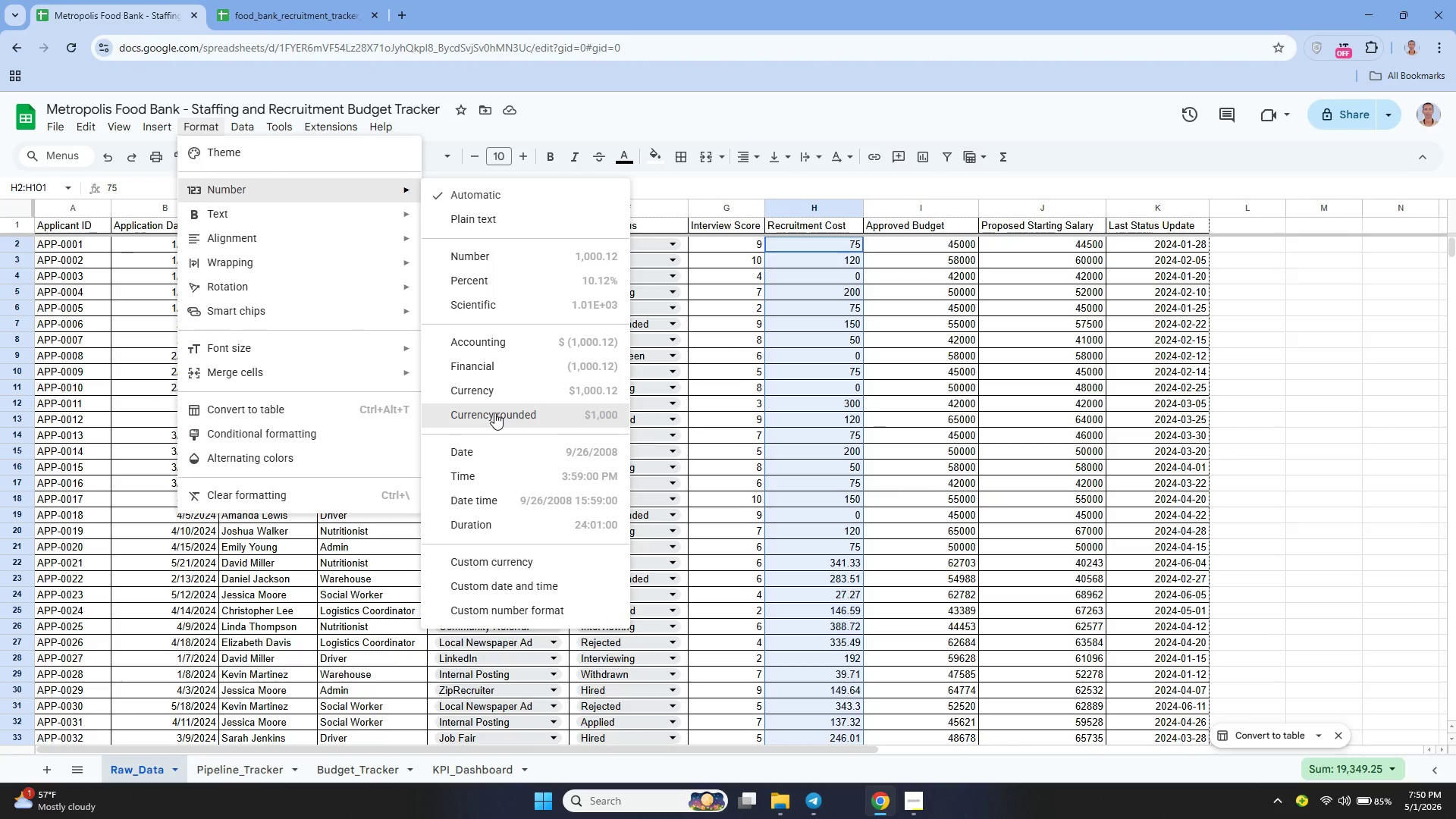 
left_click([488, 394])
 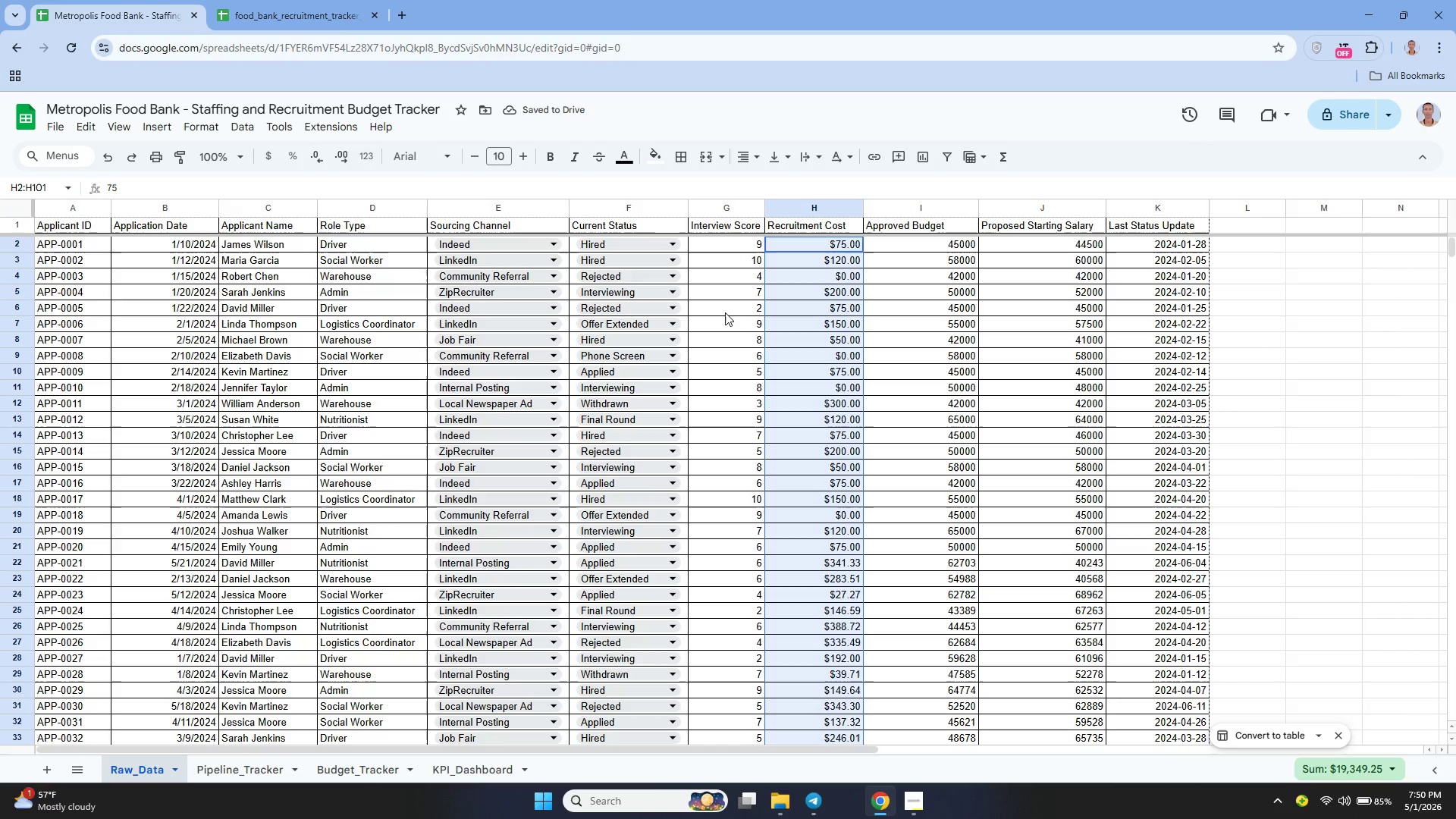 
mouse_move([473, 242])
 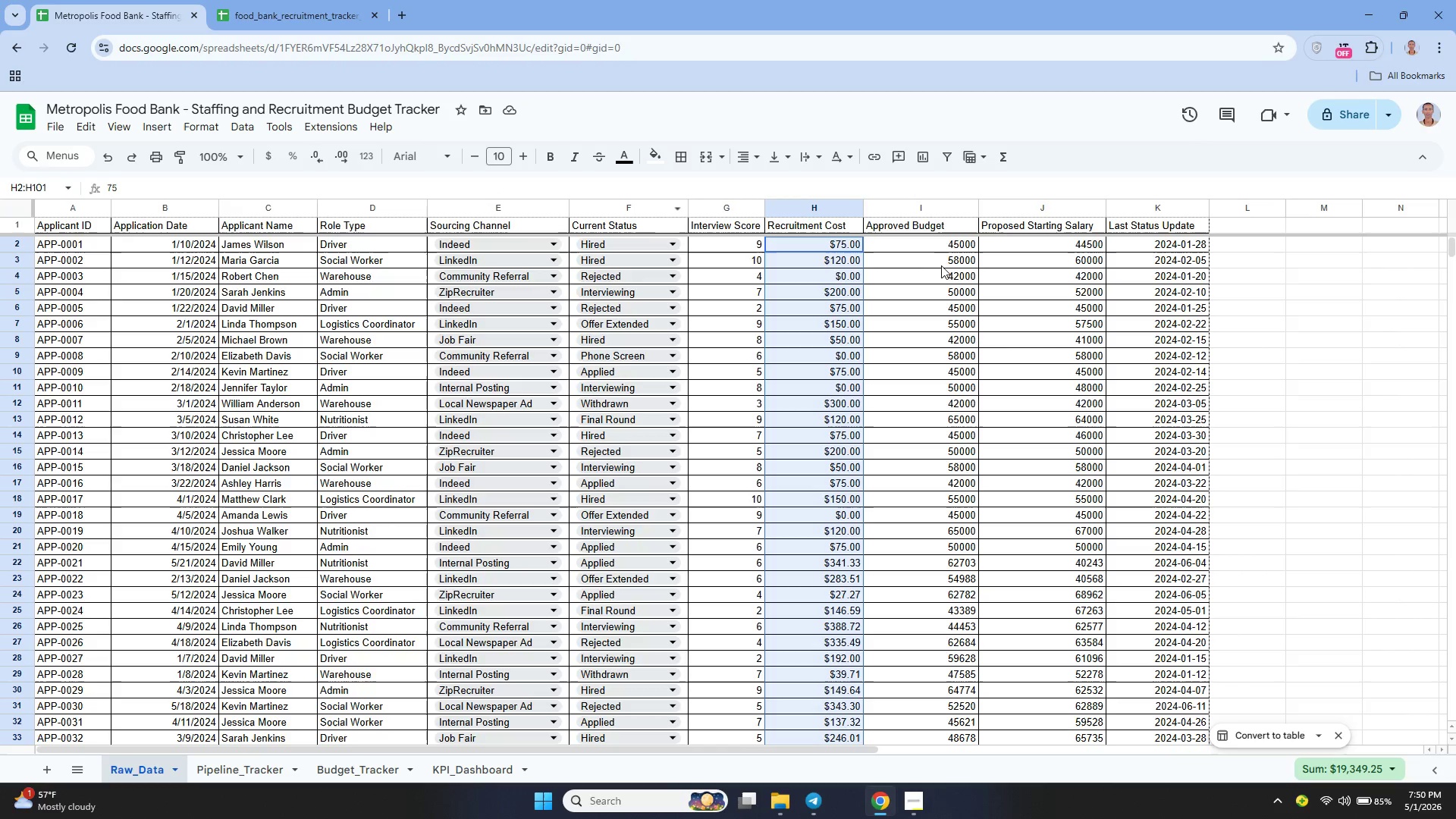 
left_click([911, 245])
 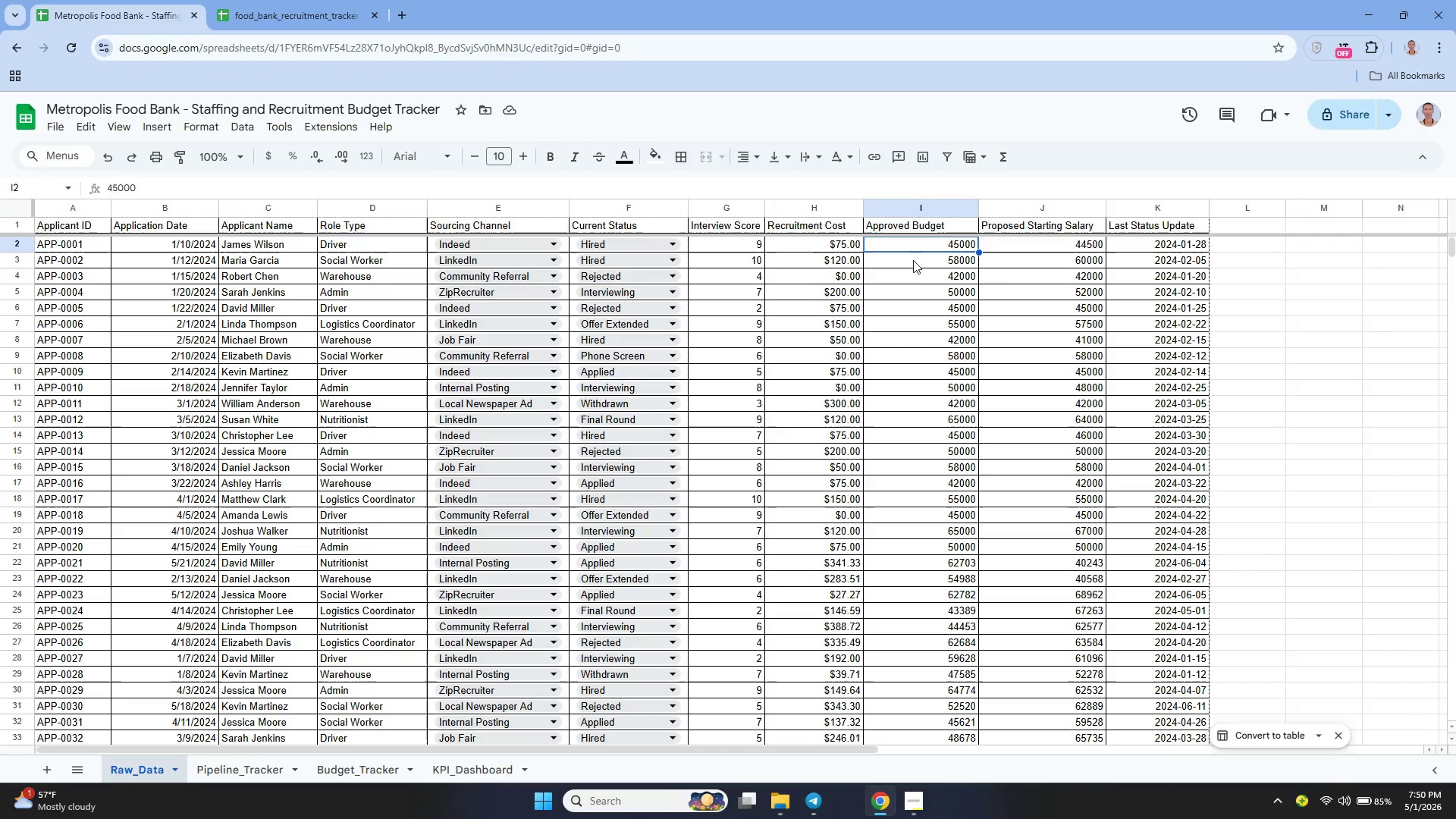 
left_click_drag(start_coordinate=[912, 255], to_coordinate=[925, 436])
 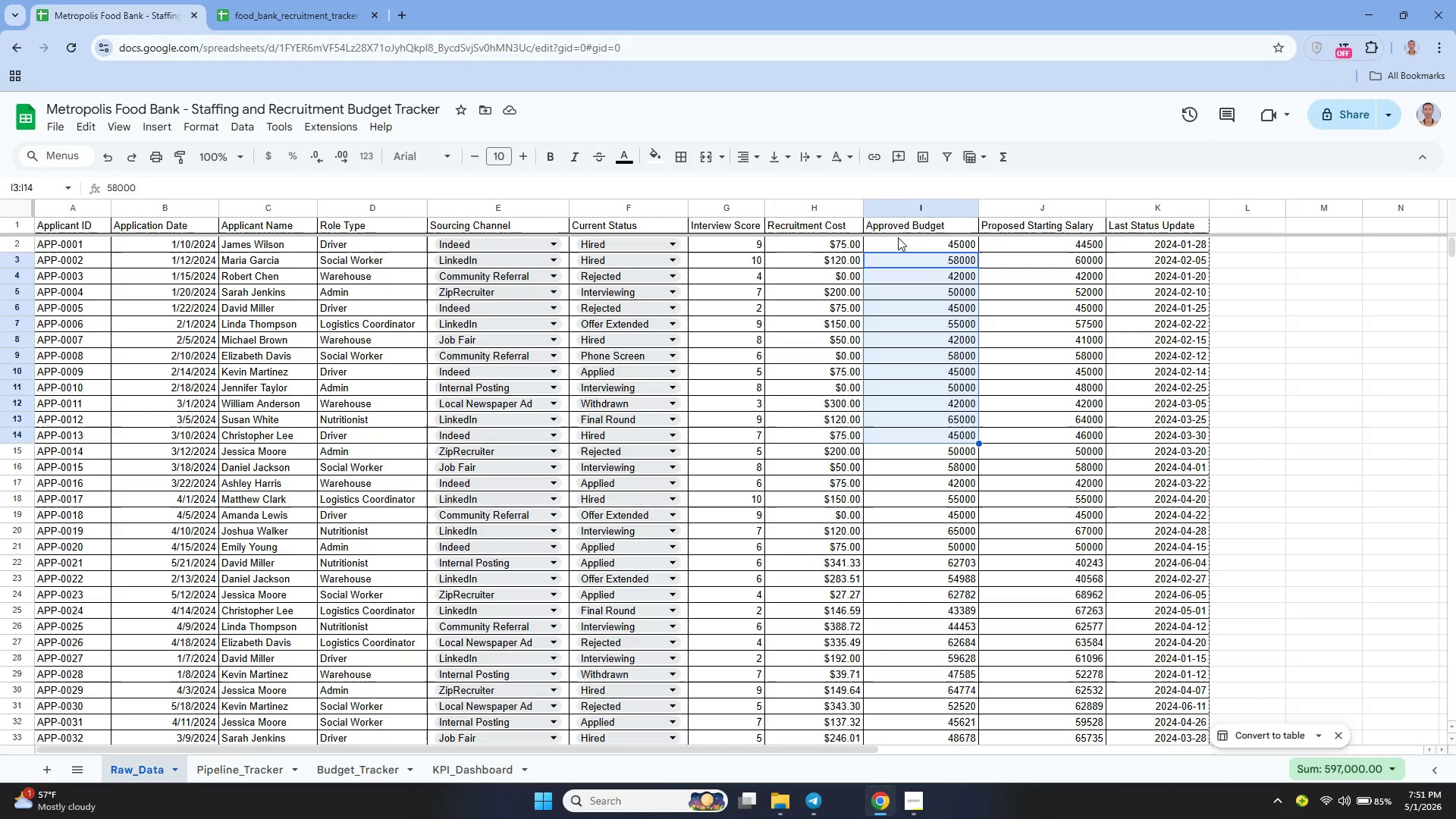 
left_click([898, 237])
 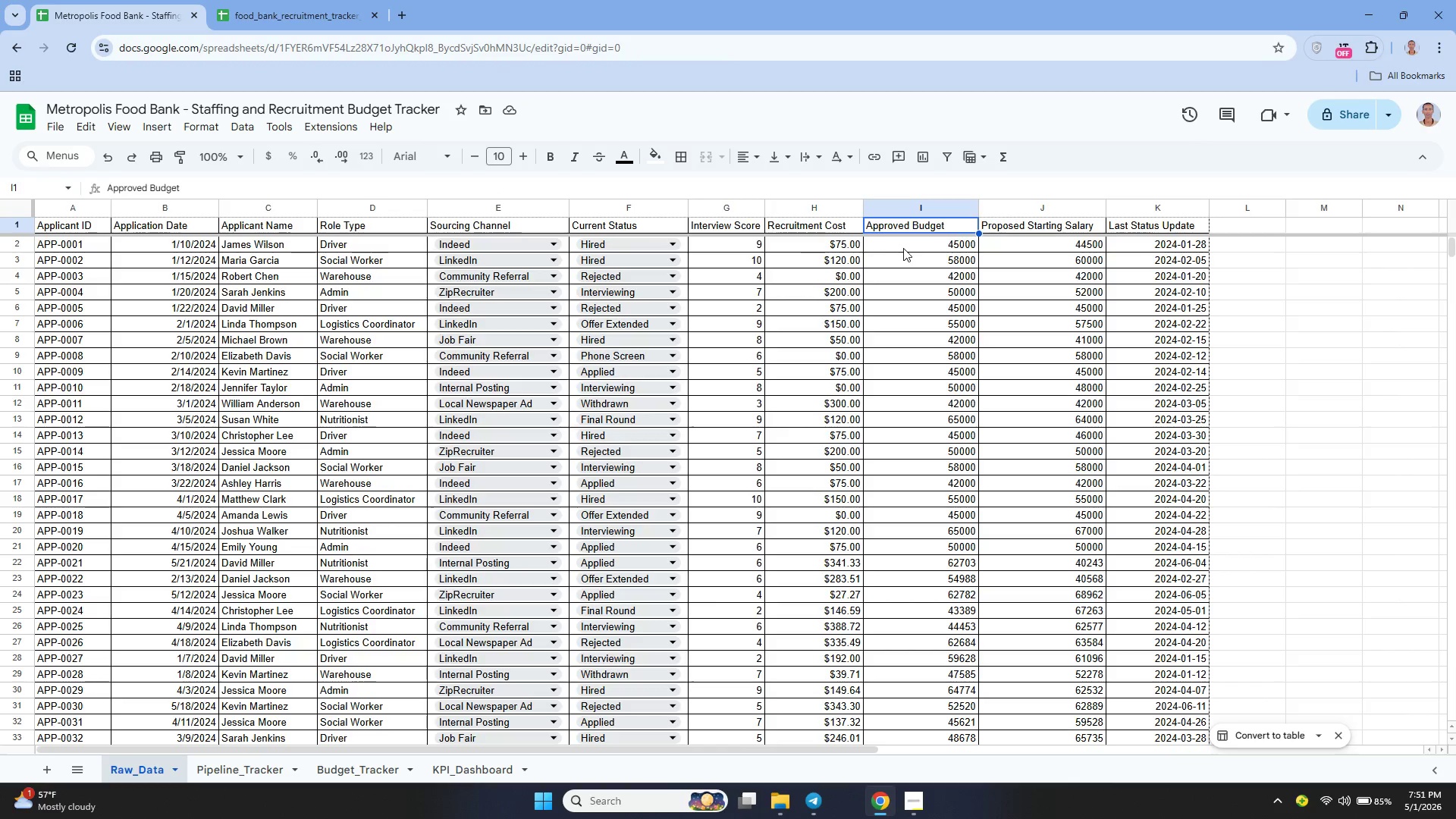 
left_click([903, 248])
 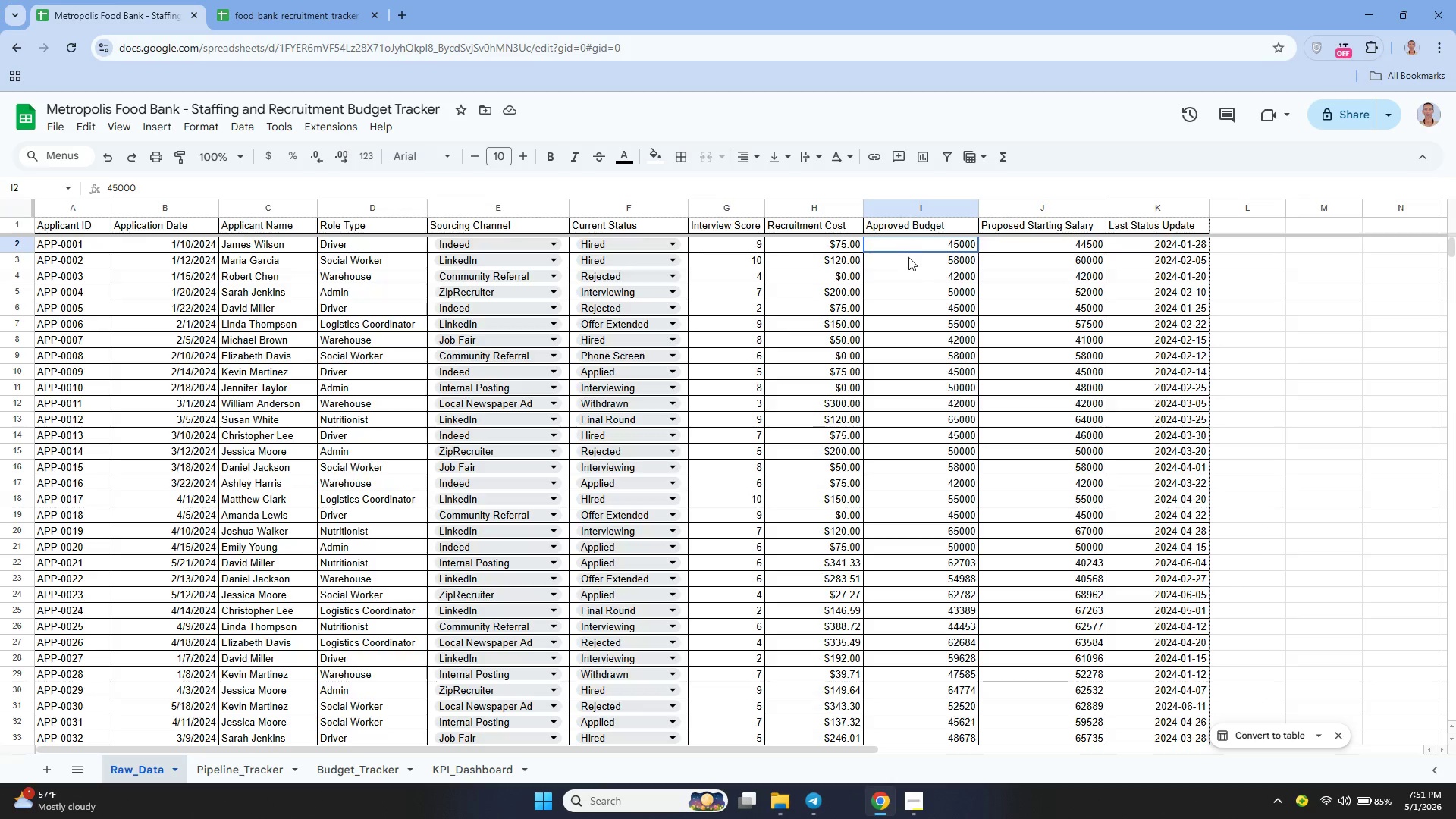 
left_click_drag(start_coordinate=[906, 241], to_coordinate=[889, 575])
 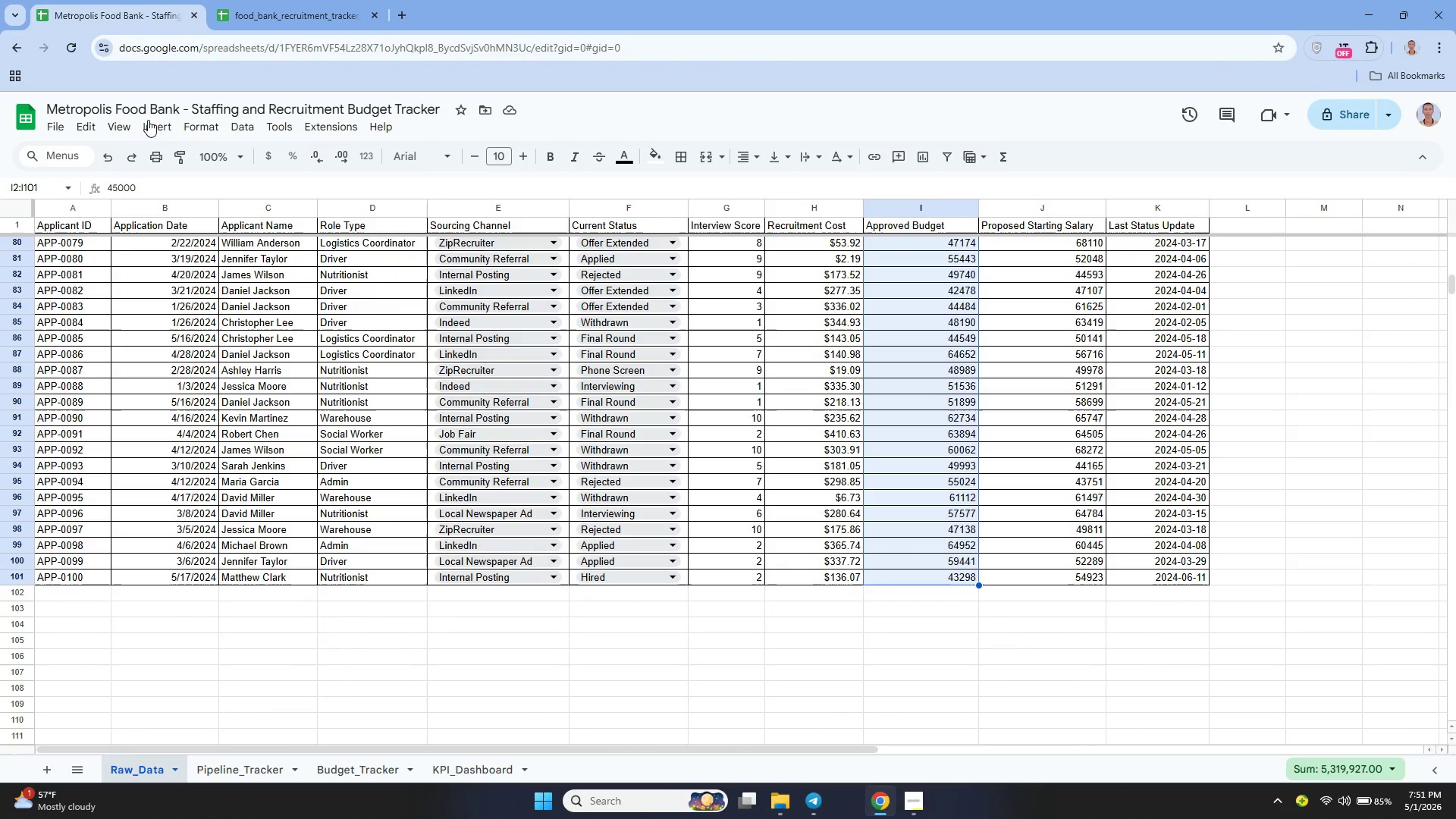 
left_click([202, 127])
 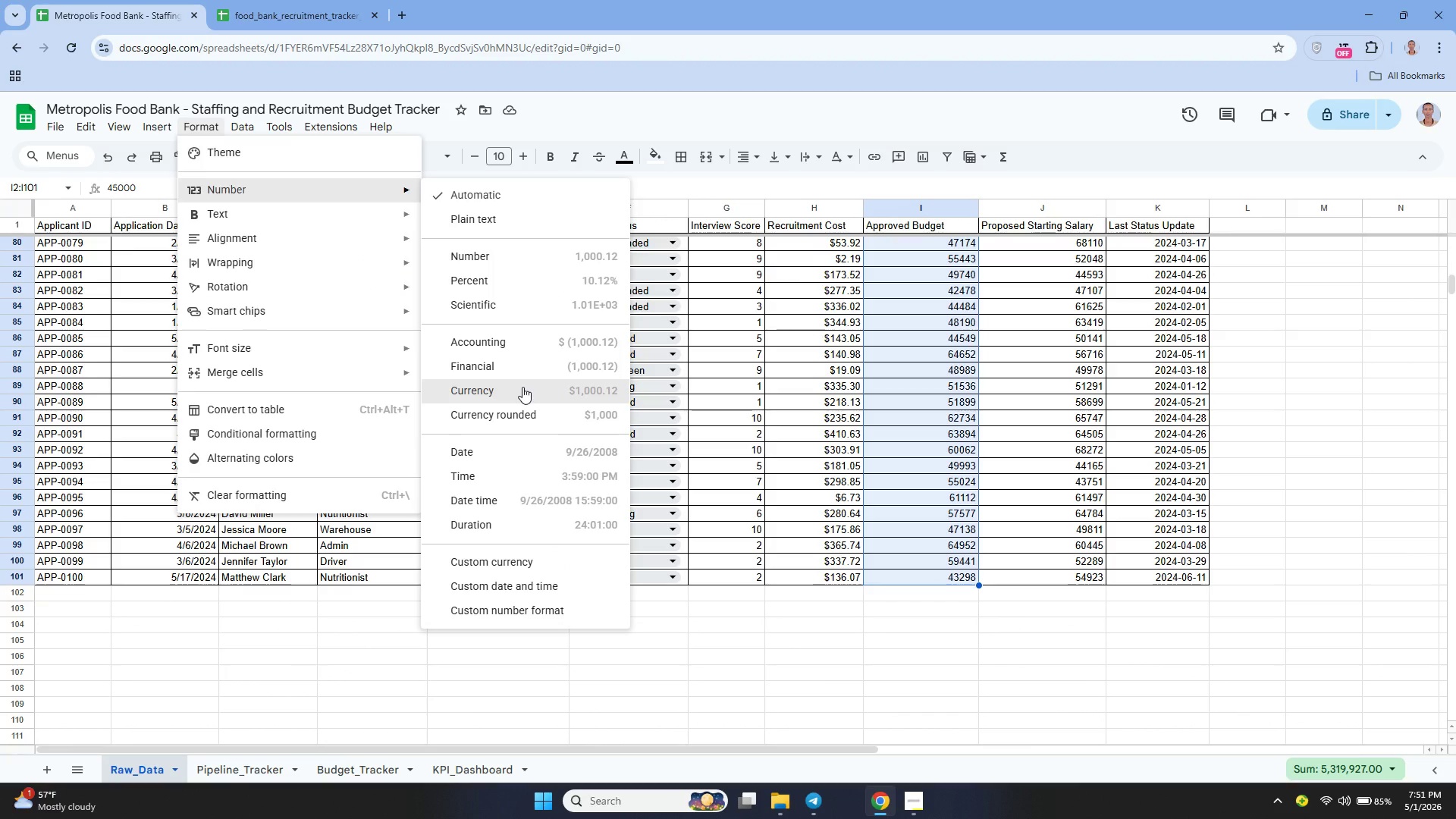 
wait(9.34)
 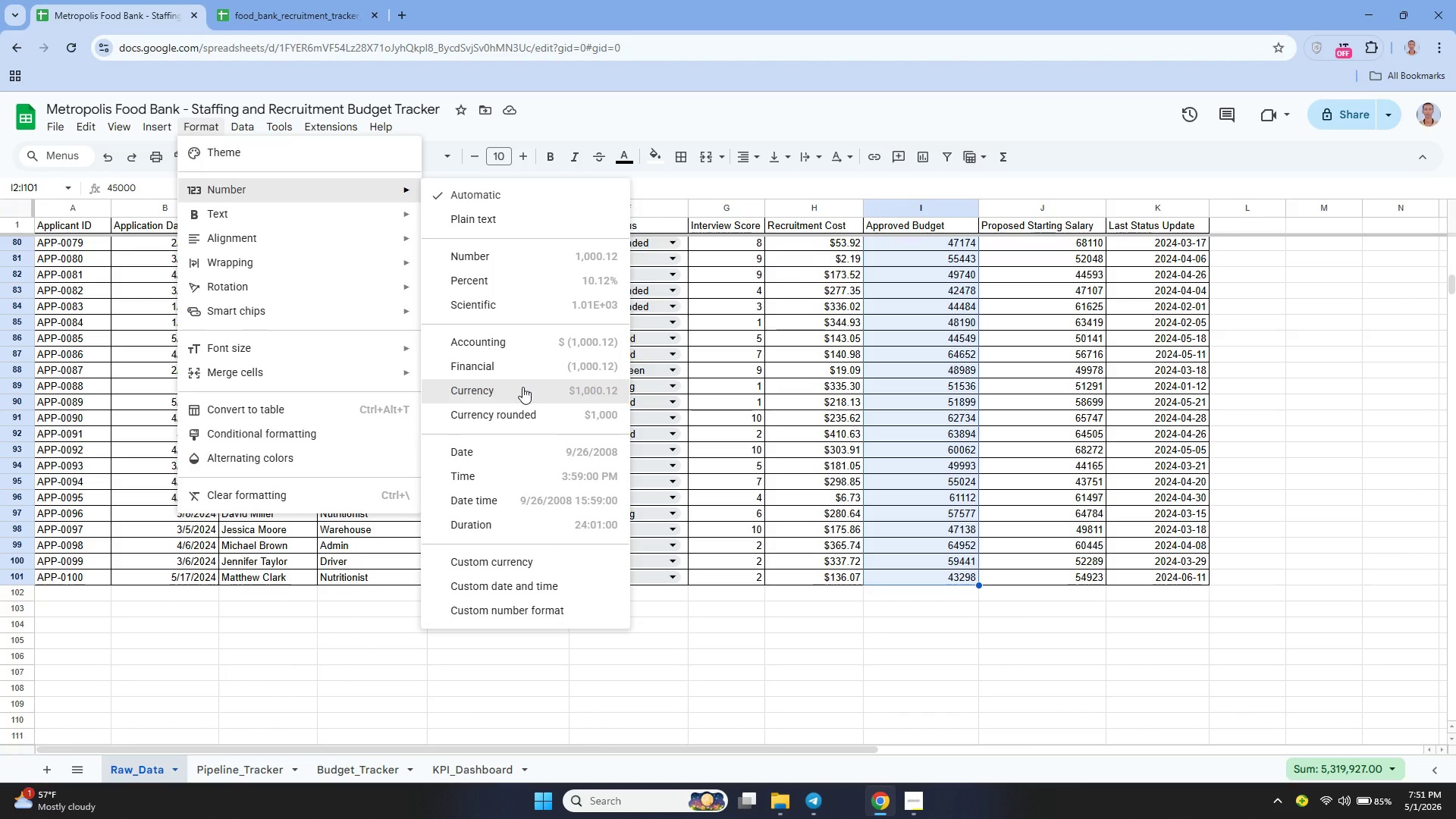 
left_click([497, 413])
 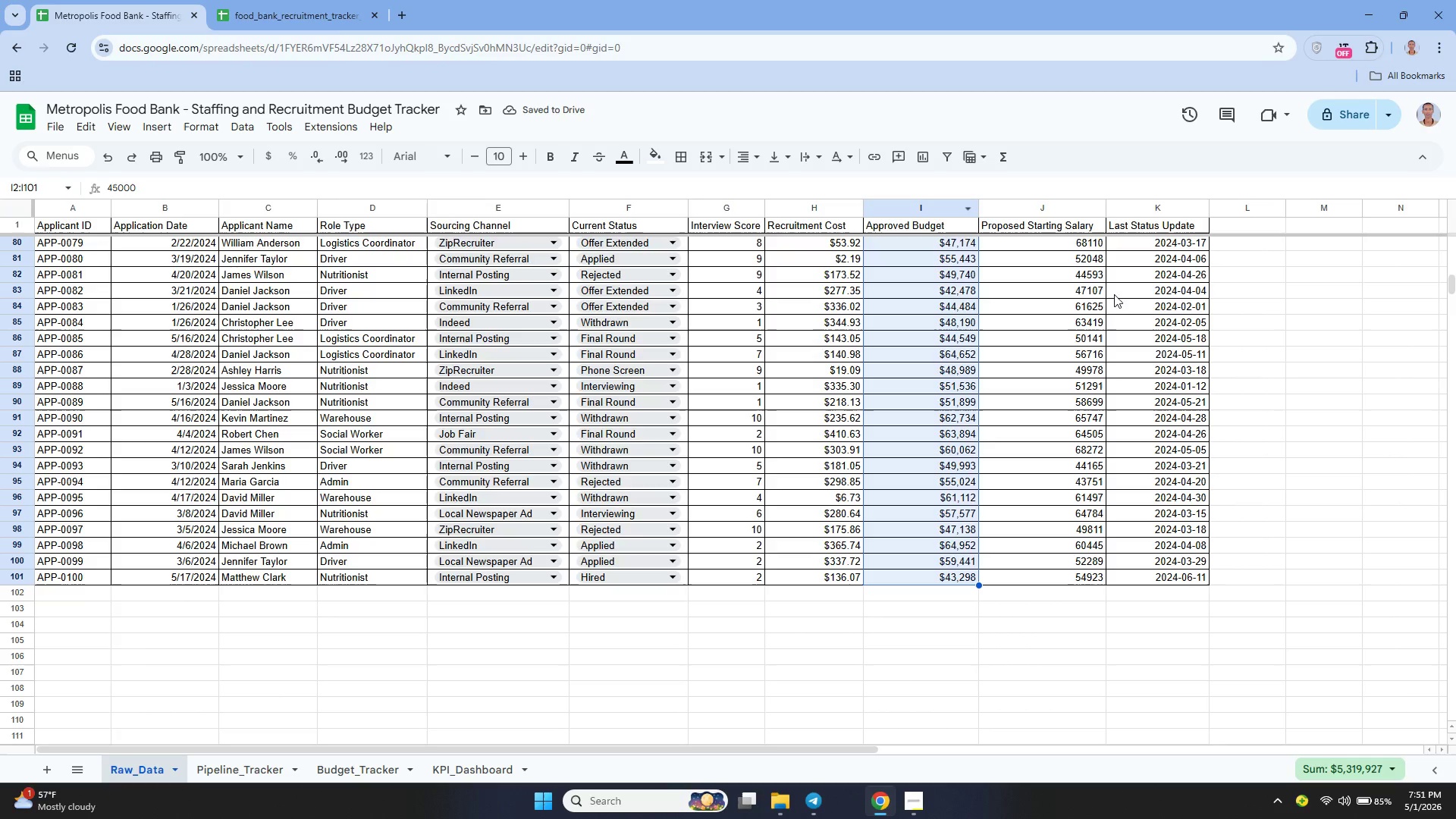 
wait(7.23)
 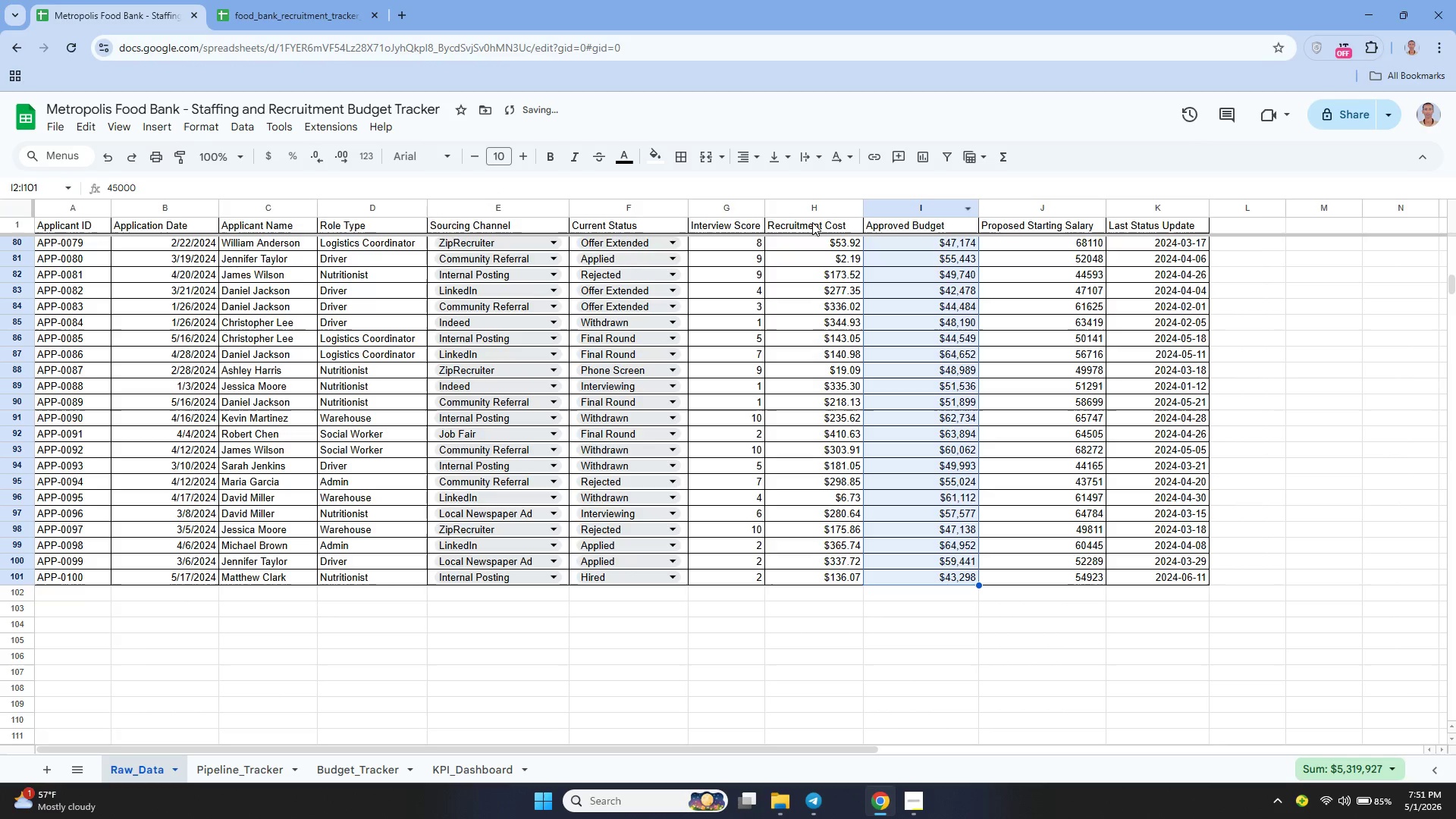 
scroll: coordinate [1051, 280], scroll_direction: up, amount: 21.0
 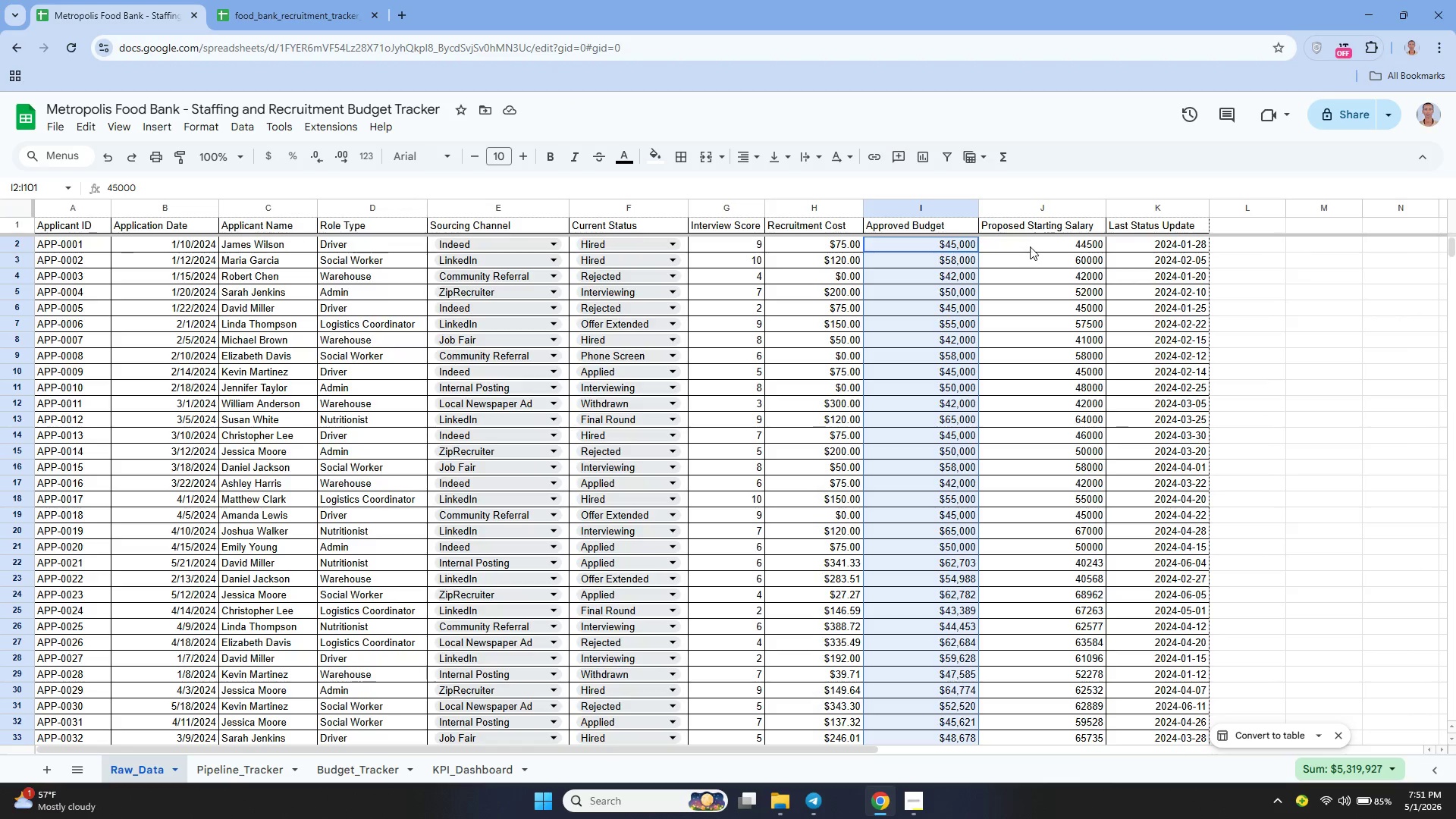 
left_click_drag(start_coordinate=[1030, 240], to_coordinate=[1029, 527])
 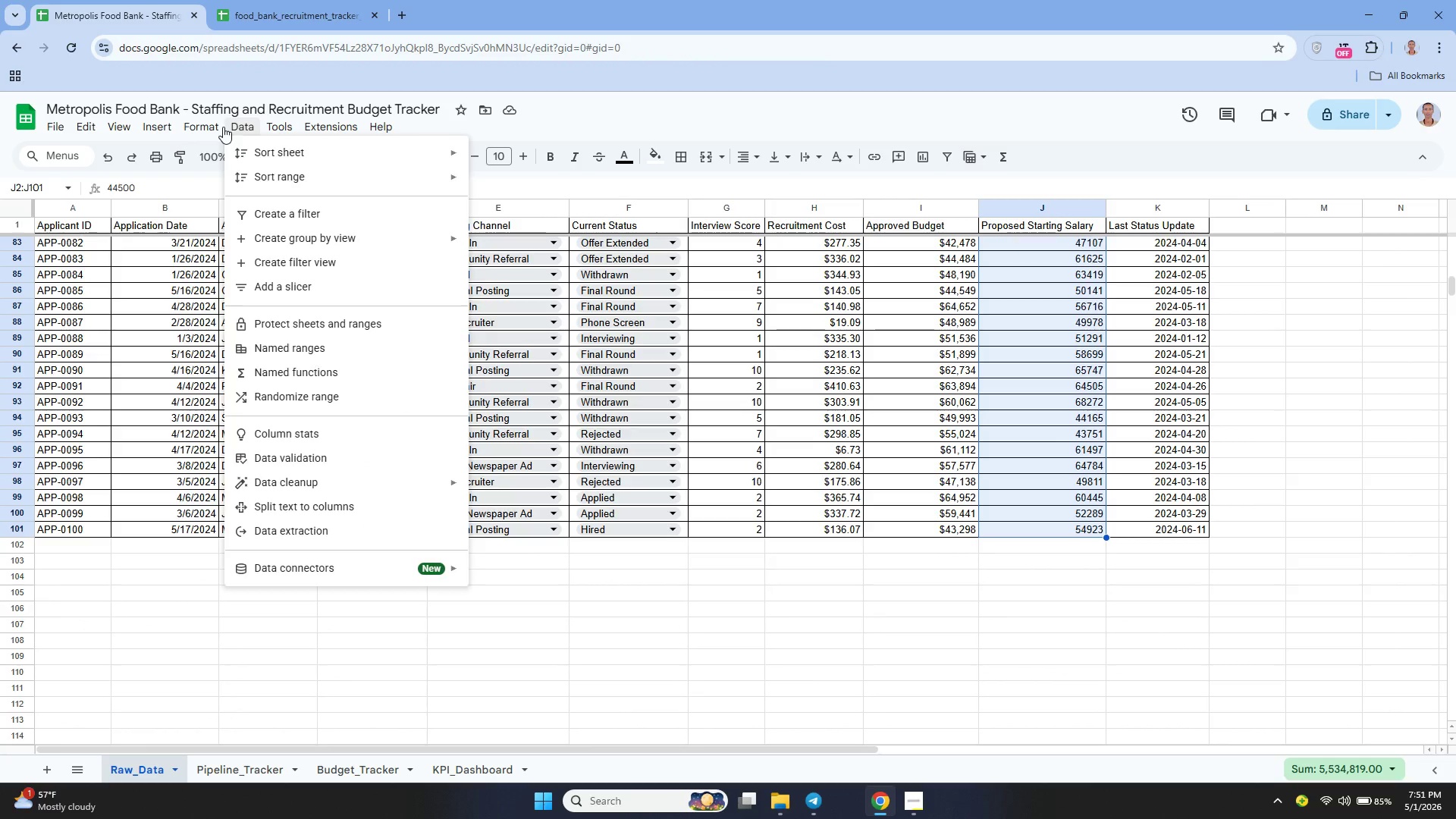 
wait(8.66)
 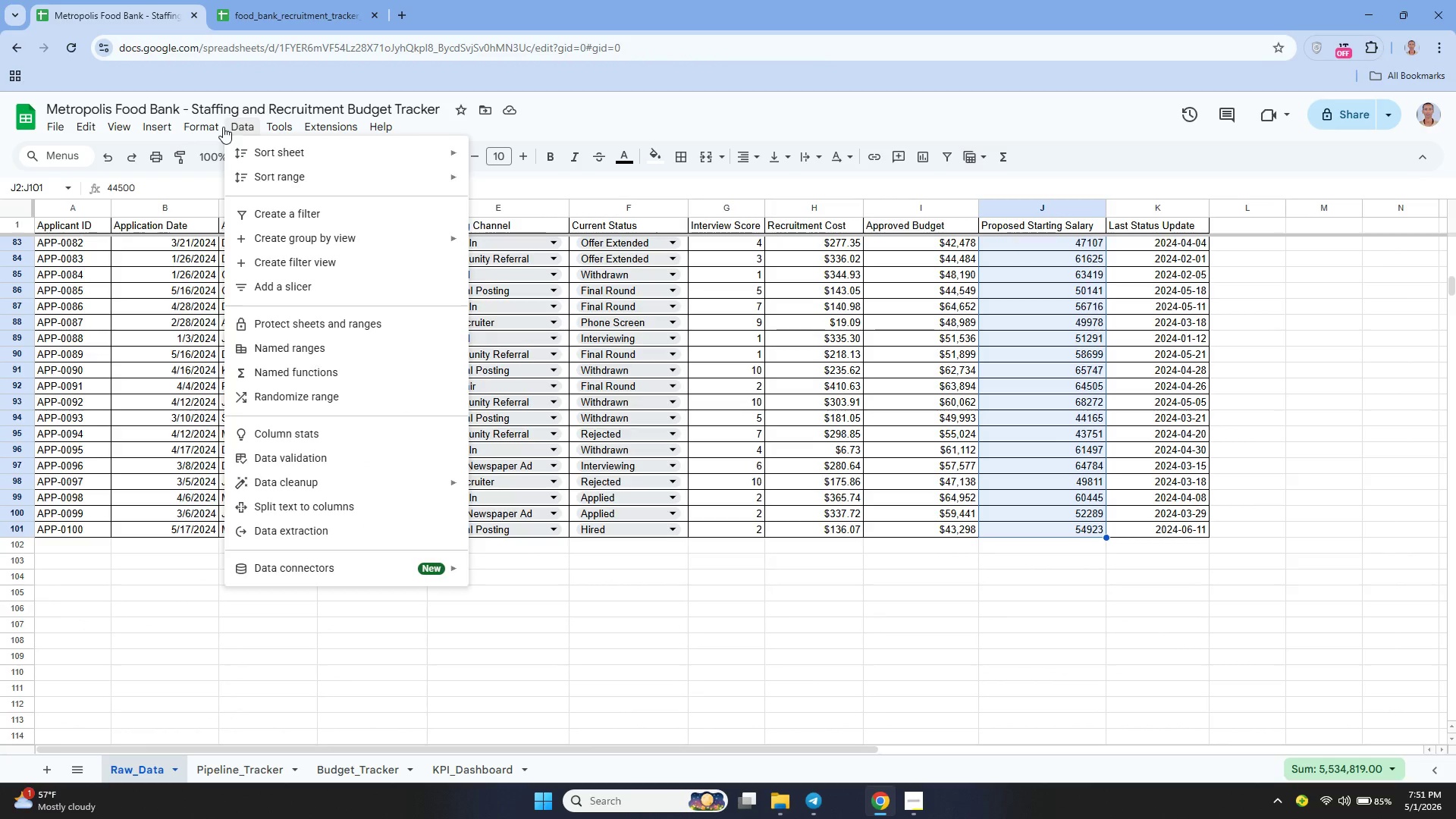 
left_click([491, 414])
 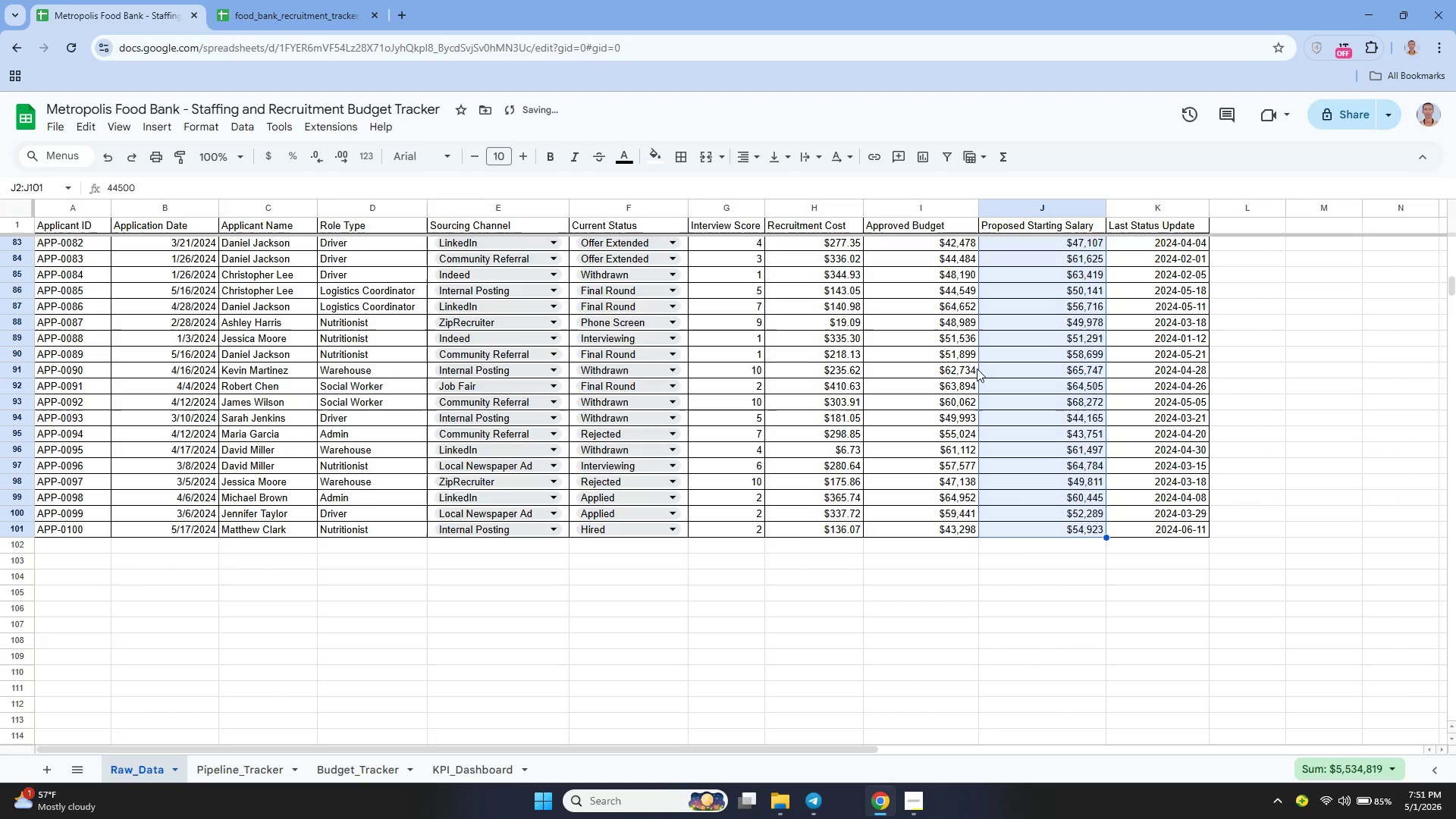 
scroll: coordinate [1038, 365], scroll_direction: up, amount: 22.0
 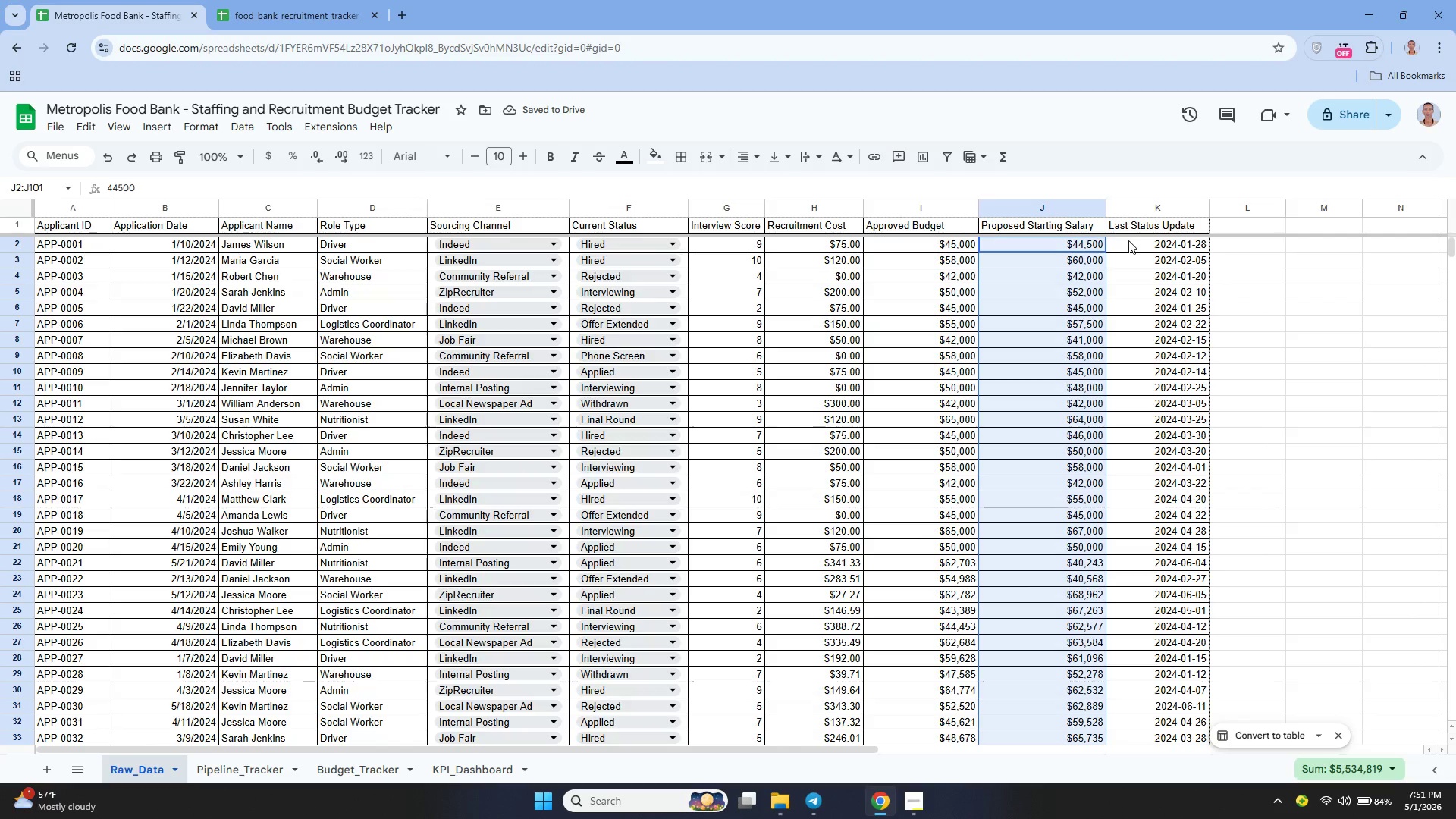 
left_click_drag(start_coordinate=[1129, 240], to_coordinate=[1155, 422])
 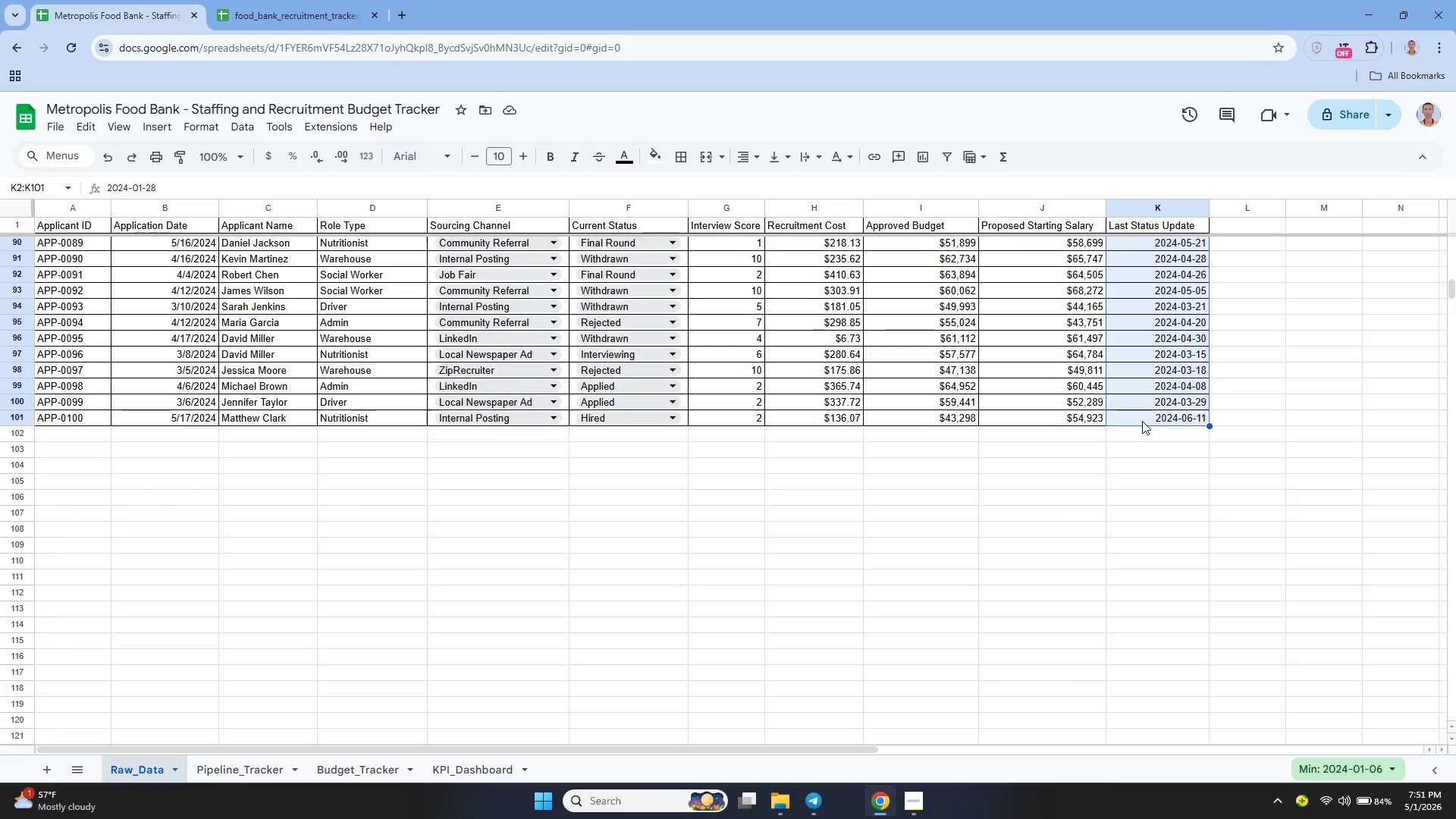 
scroll: coordinate [1150, 409], scroll_direction: up, amount: 26.0
 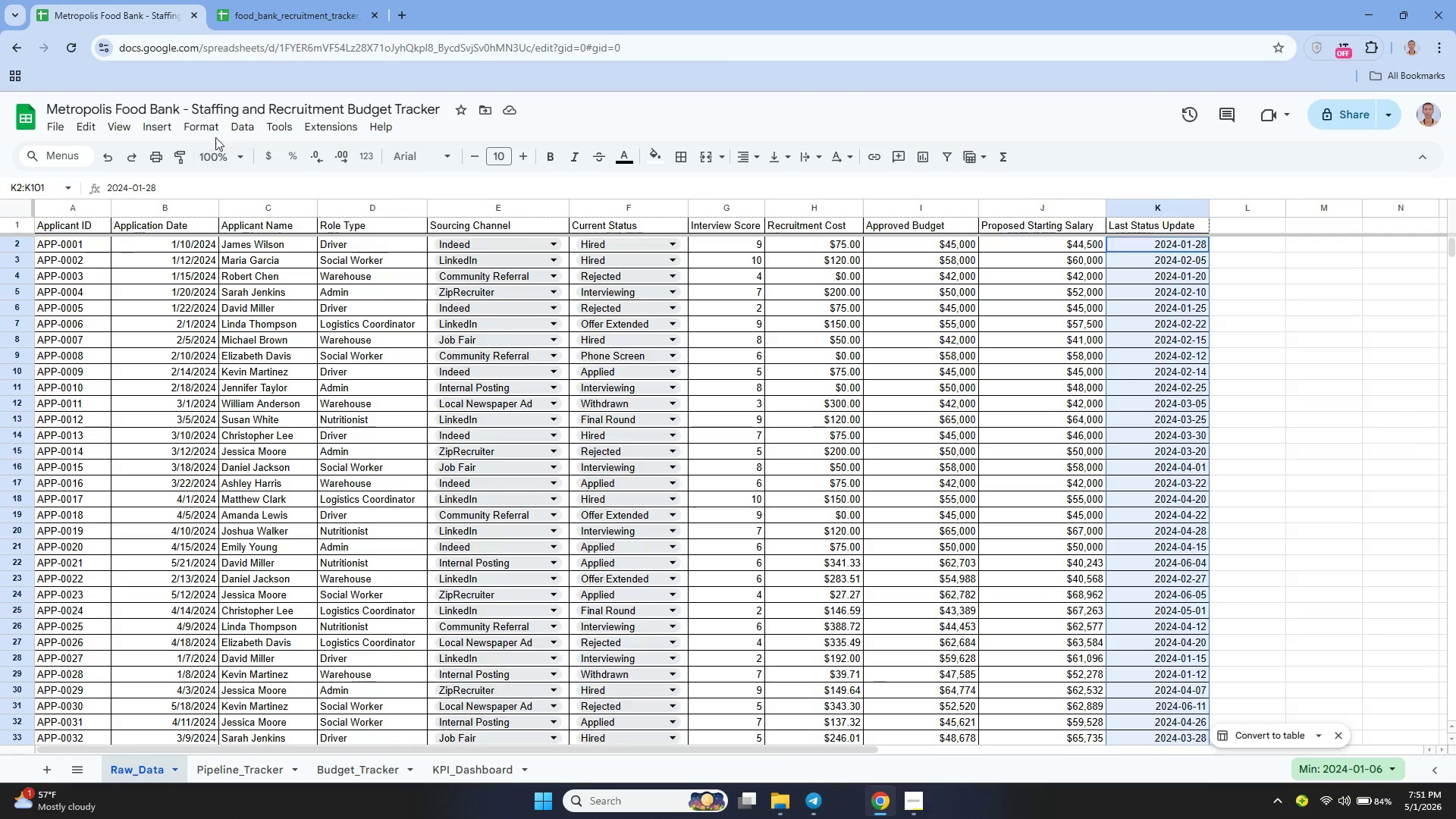 
left_click([213, 130])
 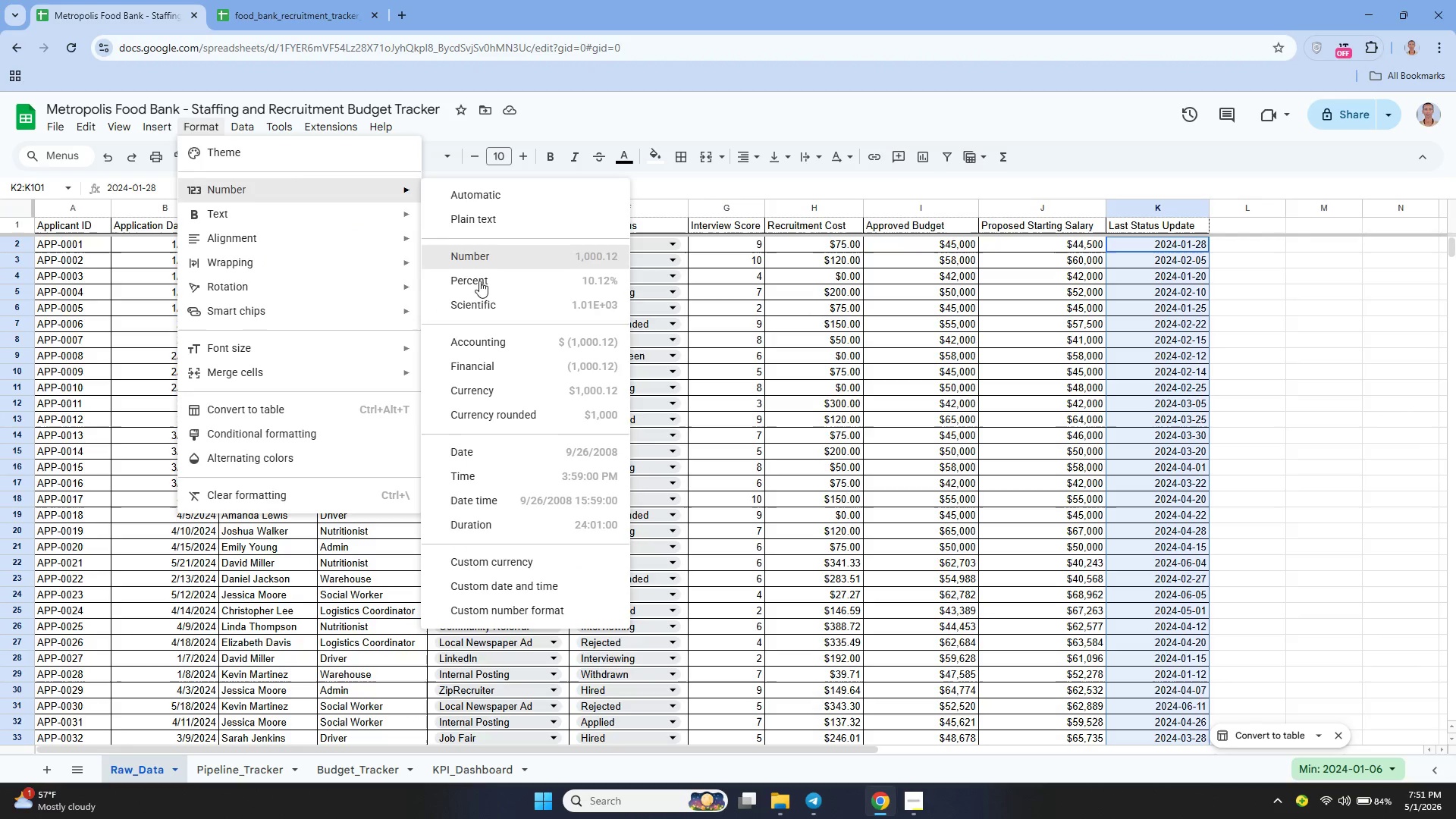 
left_click([474, 452])
 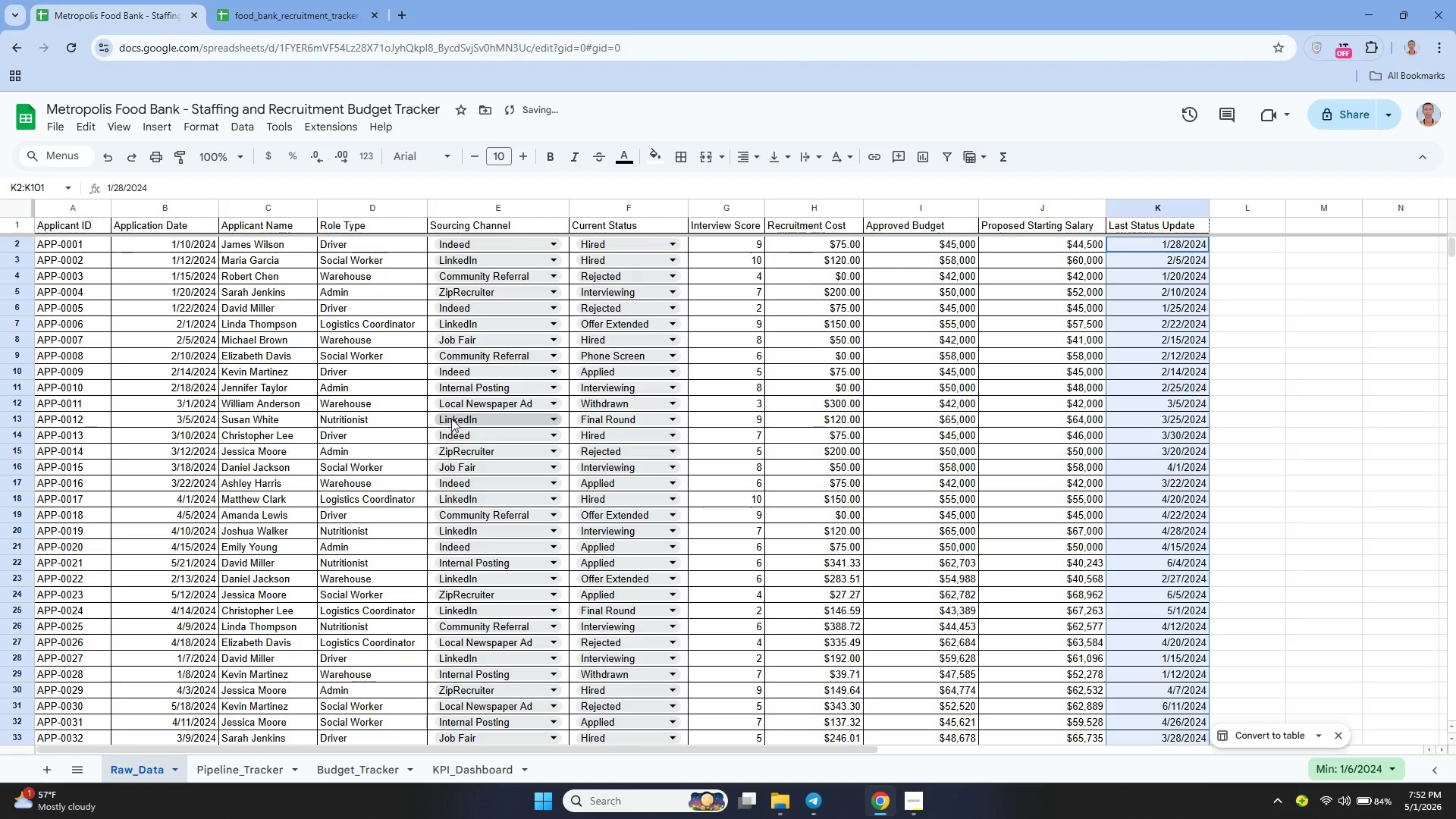 
scroll: coordinate [450, 419], scroll_direction: up, amount: 3.0
 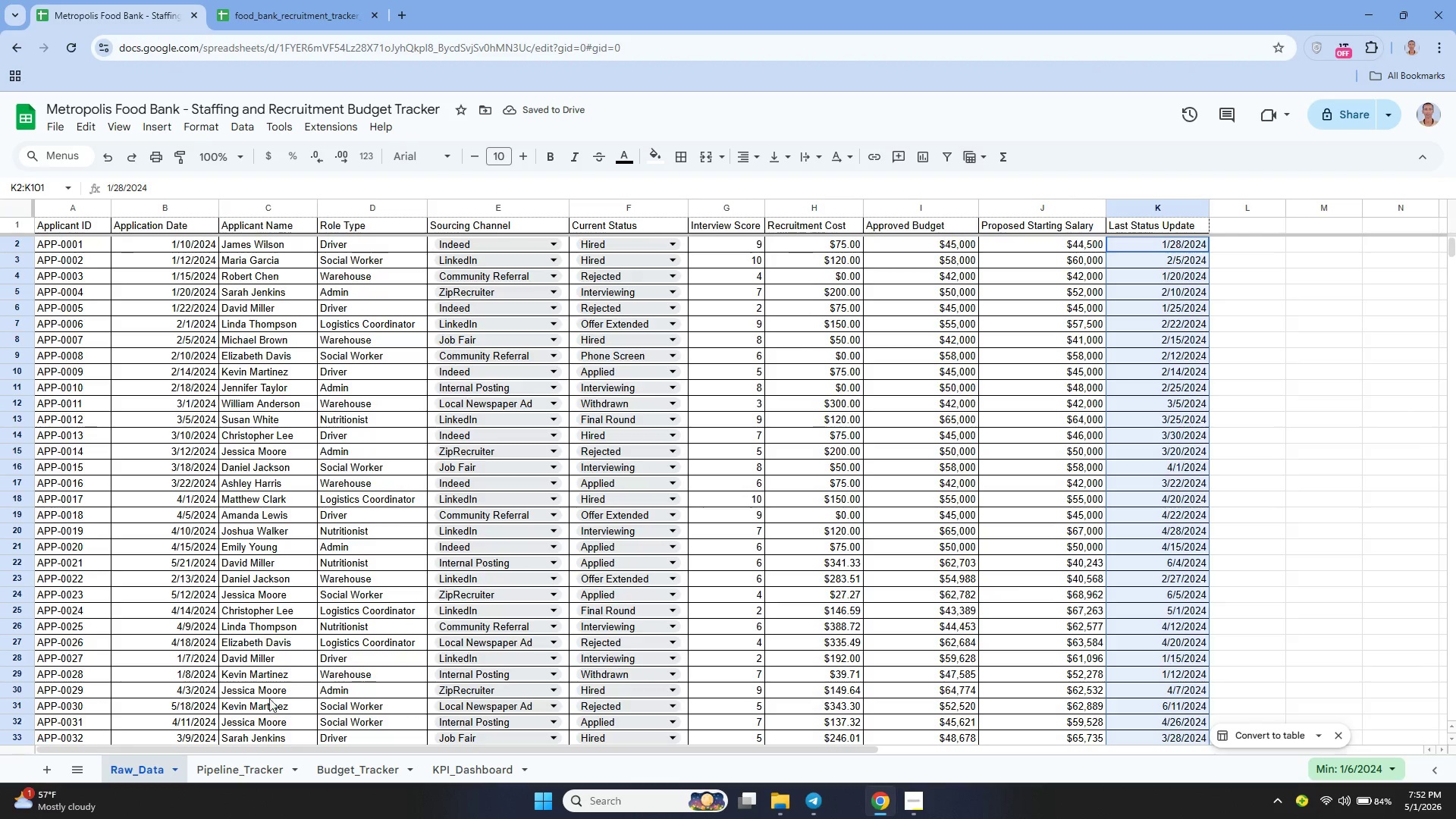 
left_click([245, 774])
 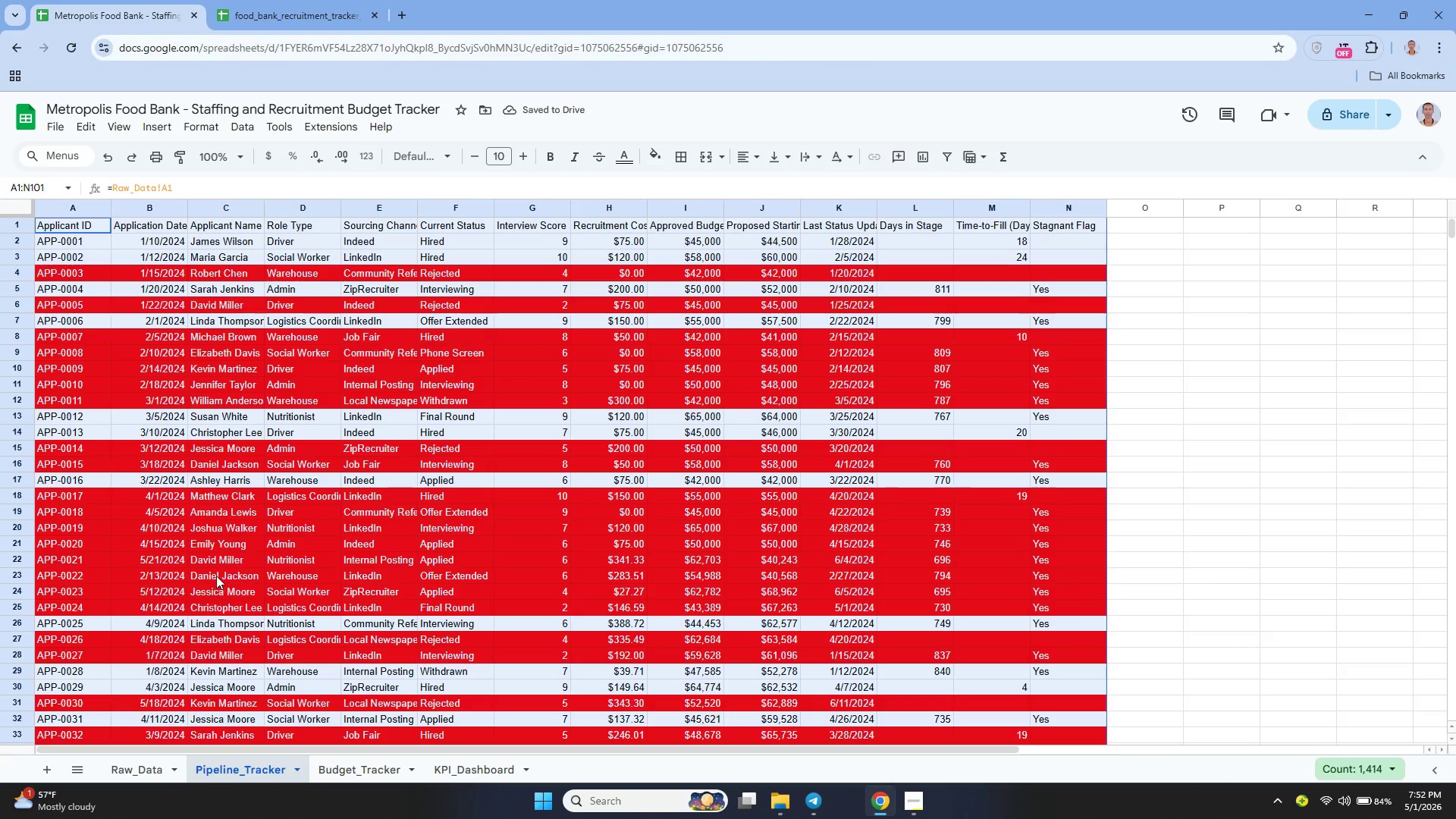 
scroll: coordinate [229, 548], scroll_direction: up, amount: 5.0
 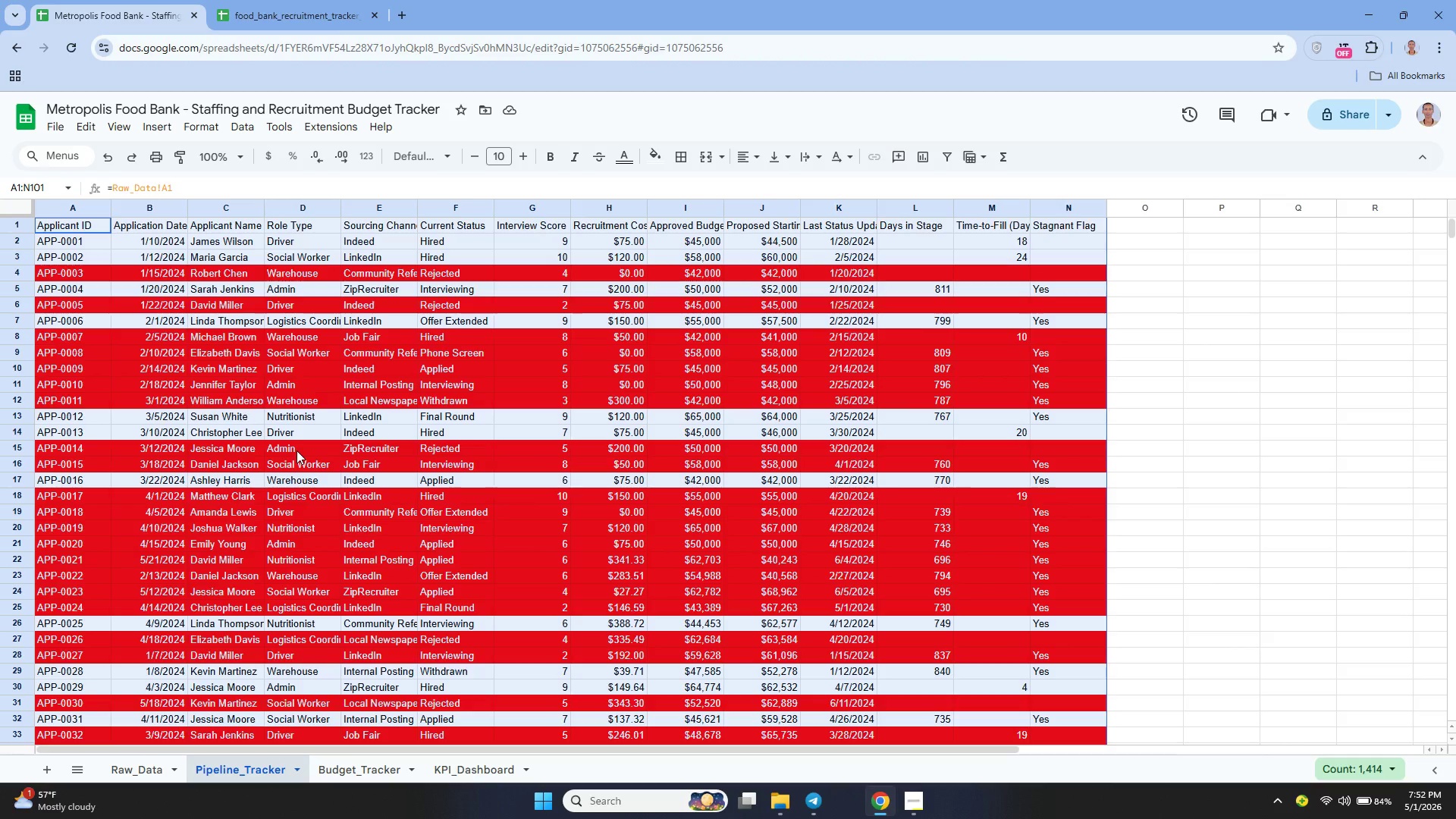 
wait(12.44)
 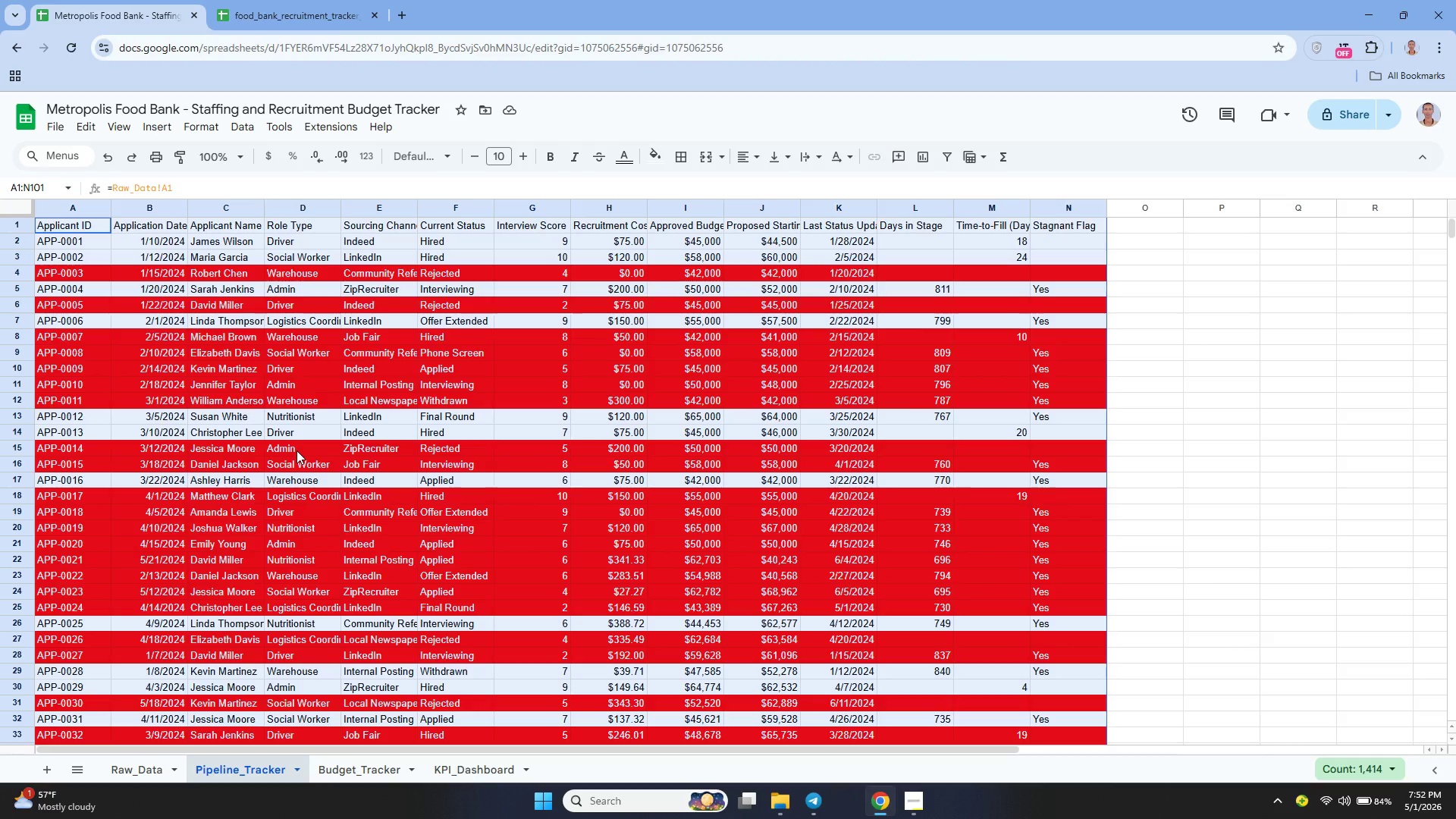 
left_click_drag(start_coordinate=[879, 211], to_coordinate=[908, 212])
 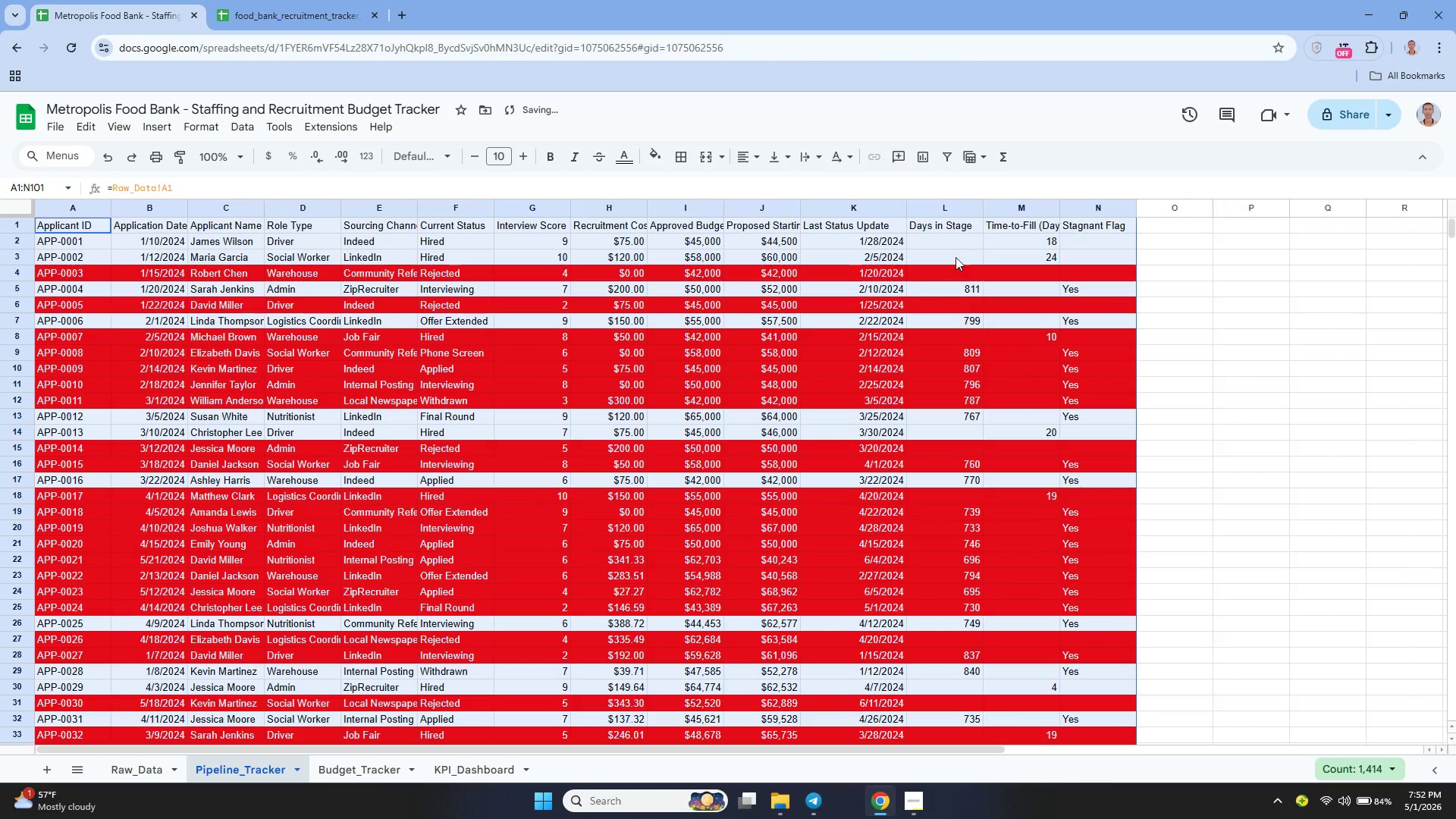 
left_click_drag(start_coordinate=[947, 243], to_coordinate=[937, 574])
 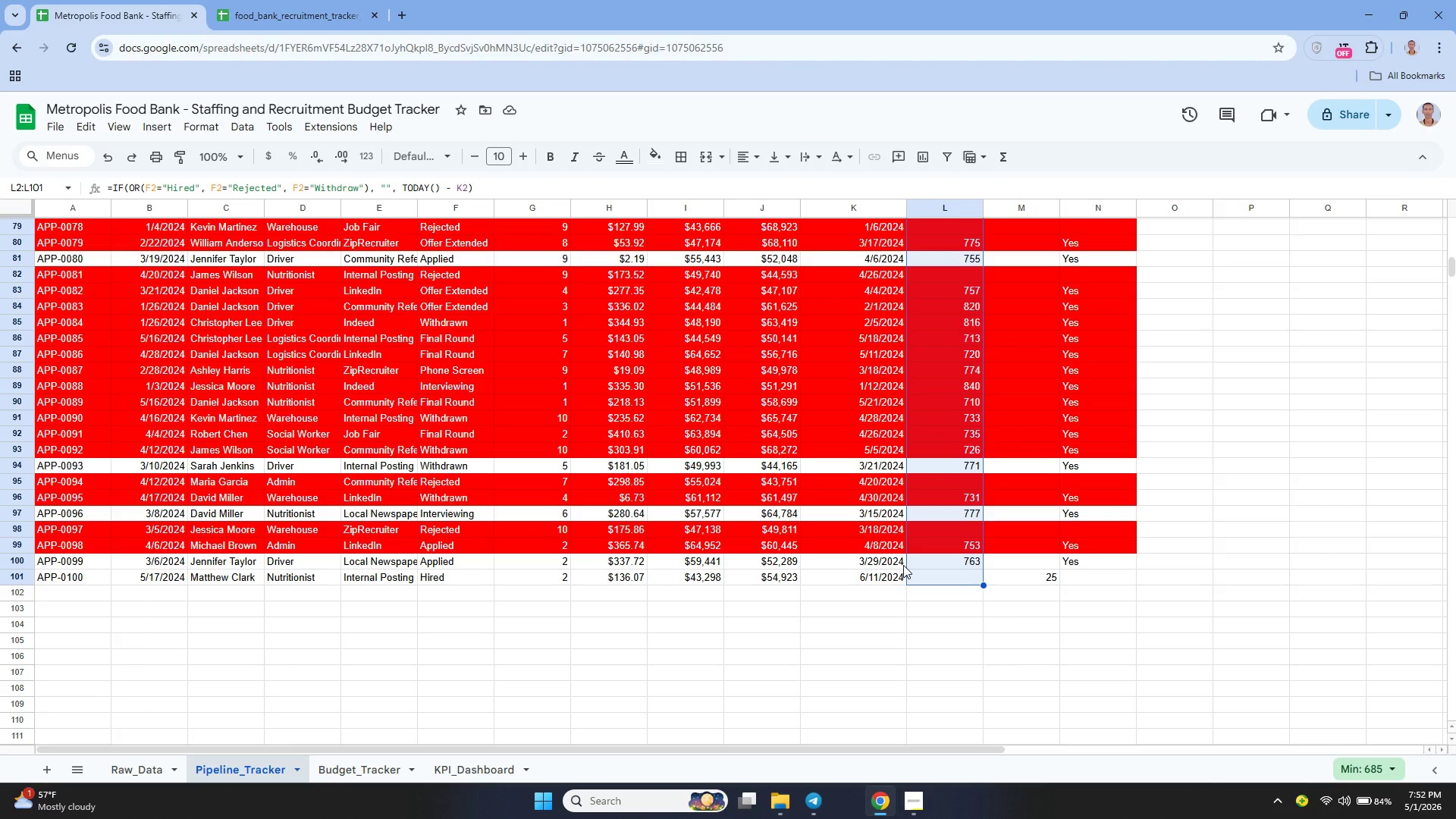 
scroll: coordinate [981, 517], scroll_direction: up, amount: 22.0
 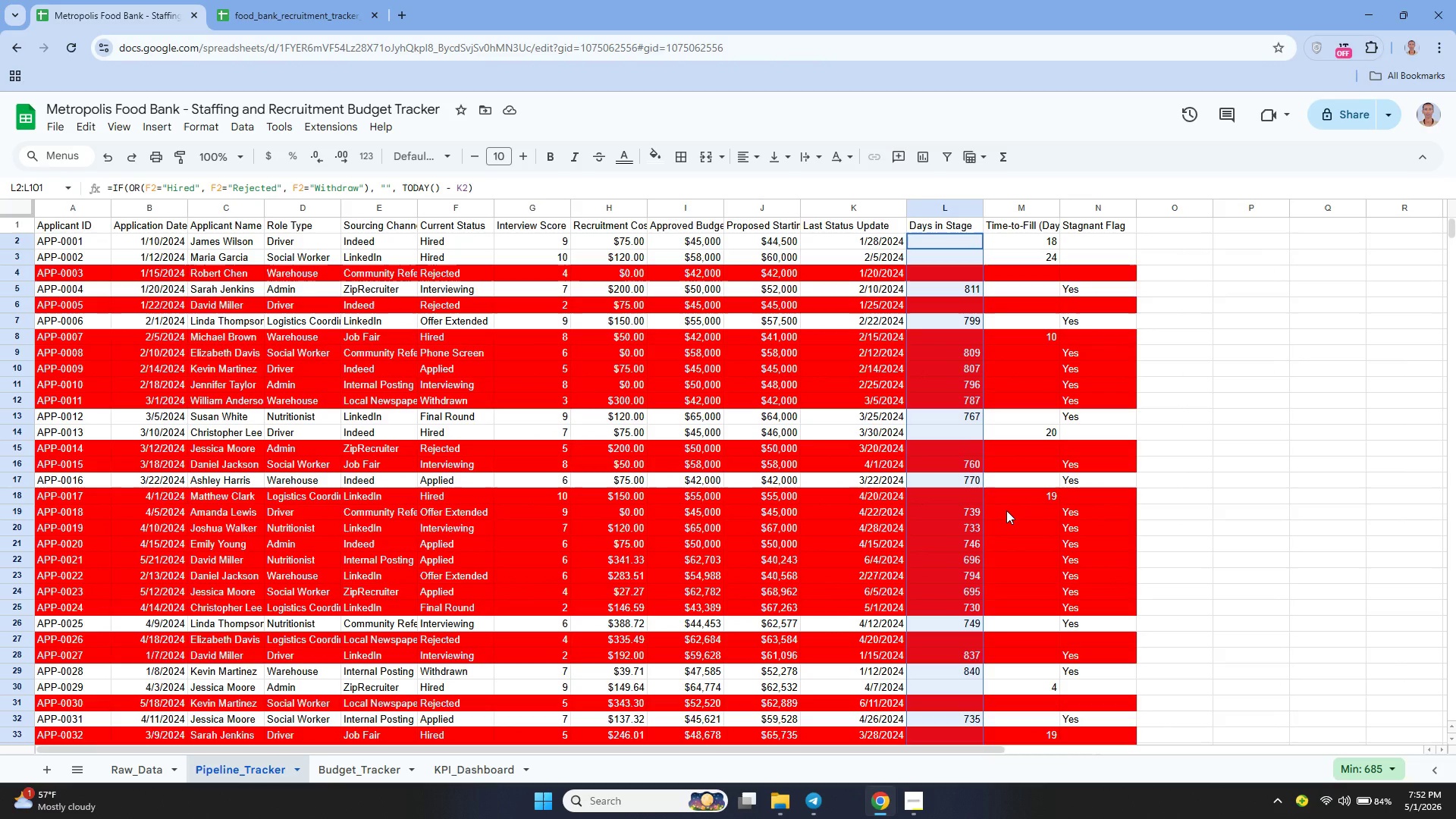 
left_click([1006, 511])
 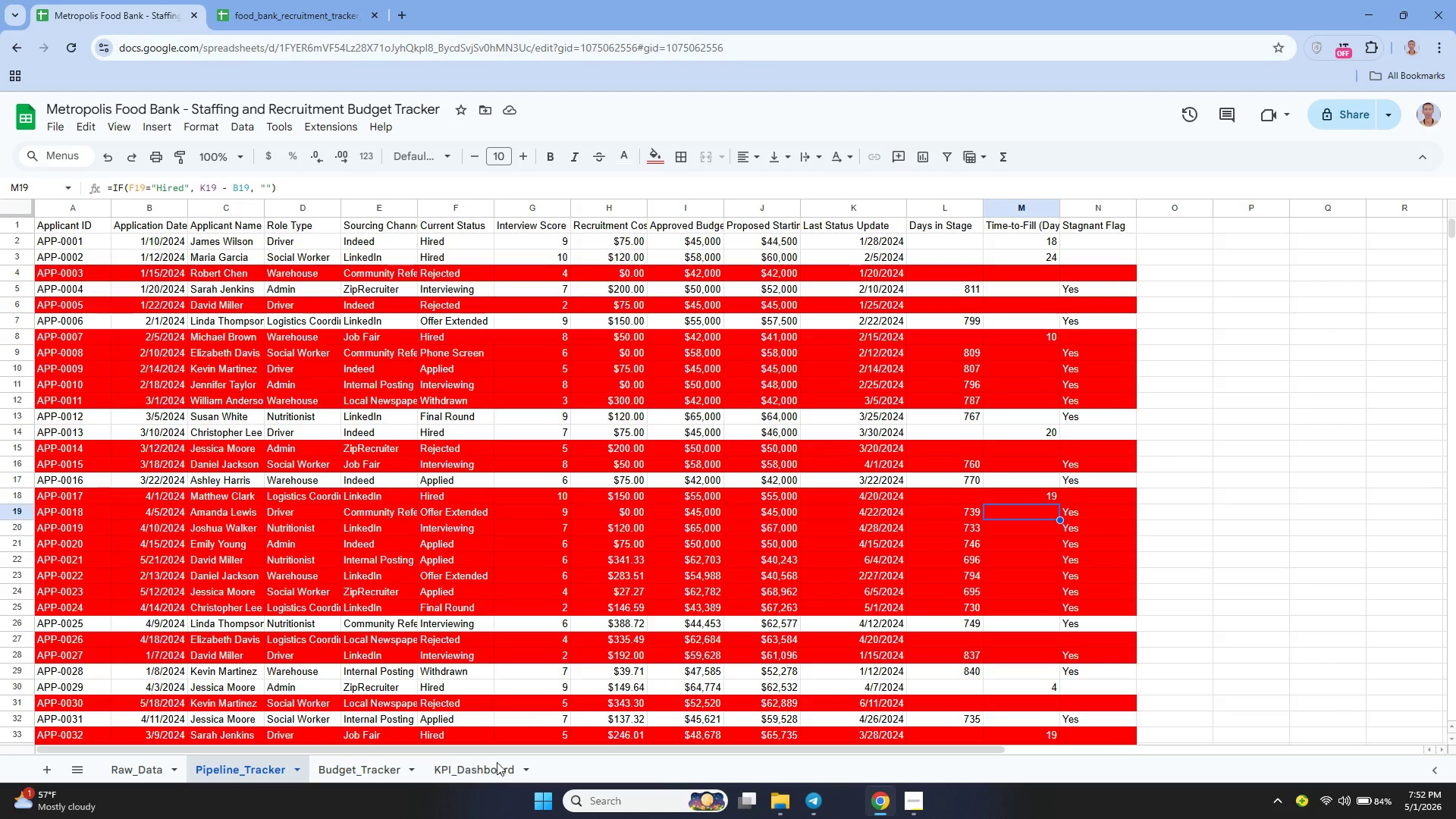 
wait(6.88)
 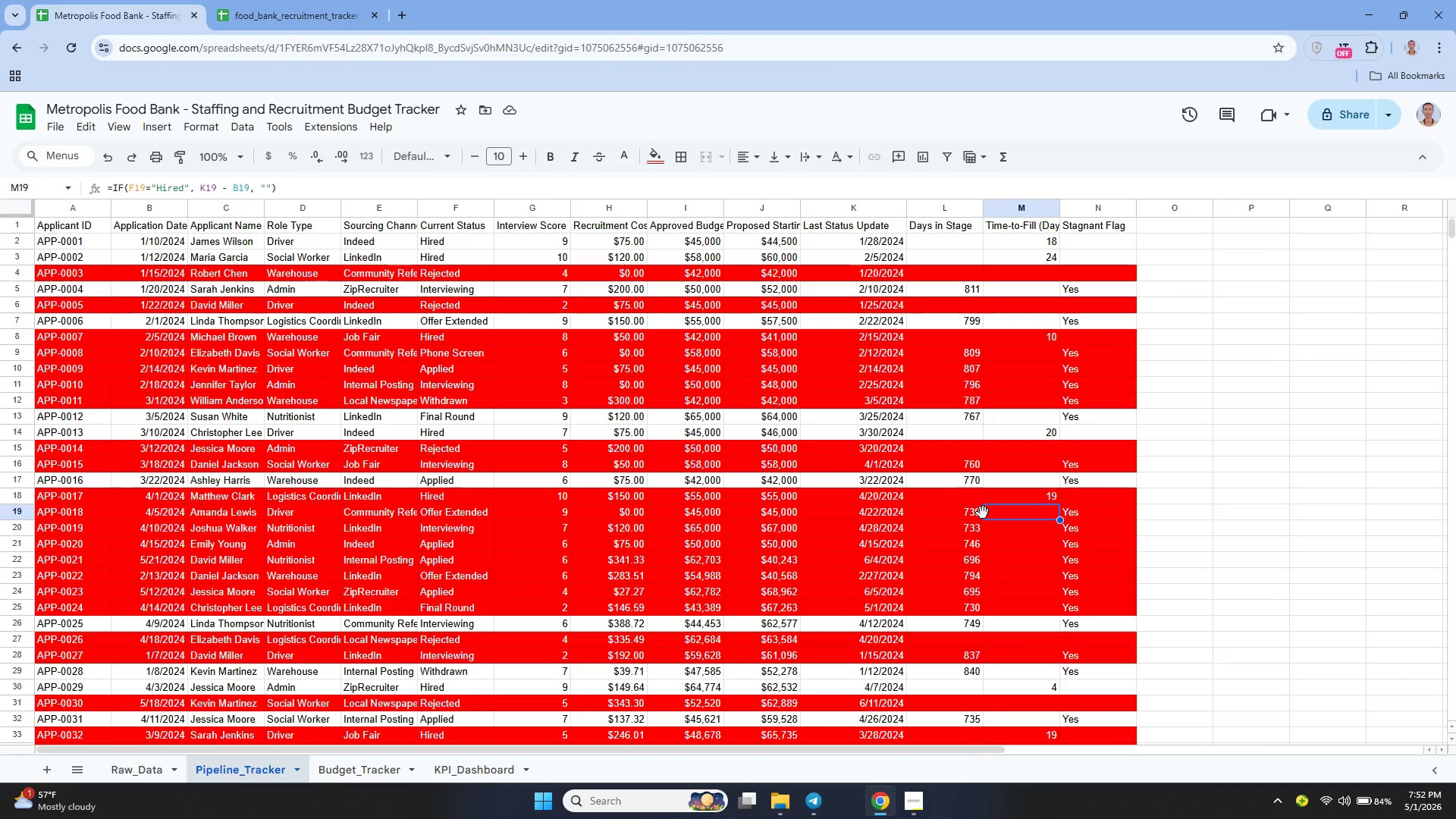 
scroll: coordinate [610, 566], scroll_direction: up, amount: 1.0
 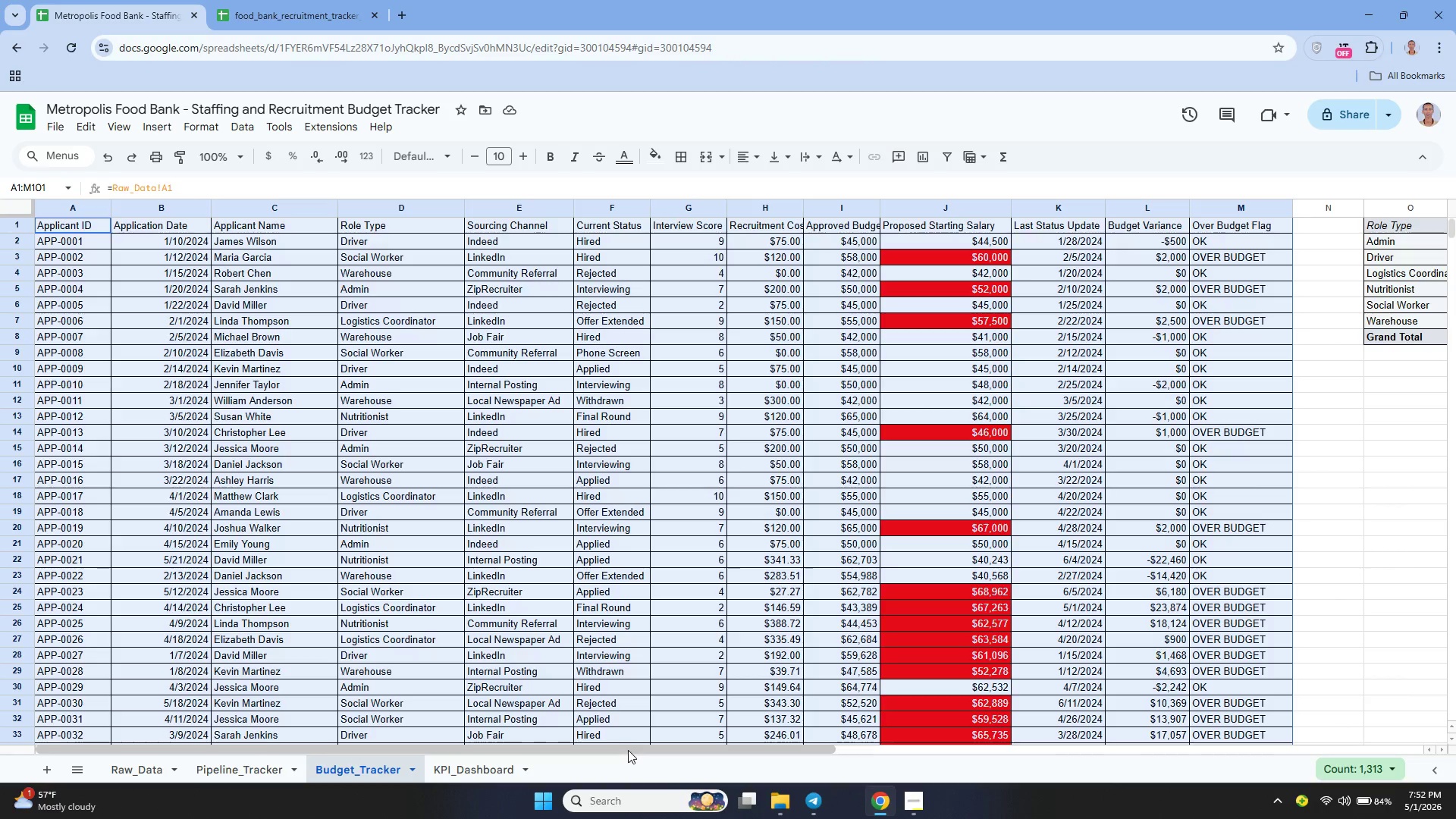 
left_click_drag(start_coordinate=[629, 745], to_coordinate=[860, 730])
 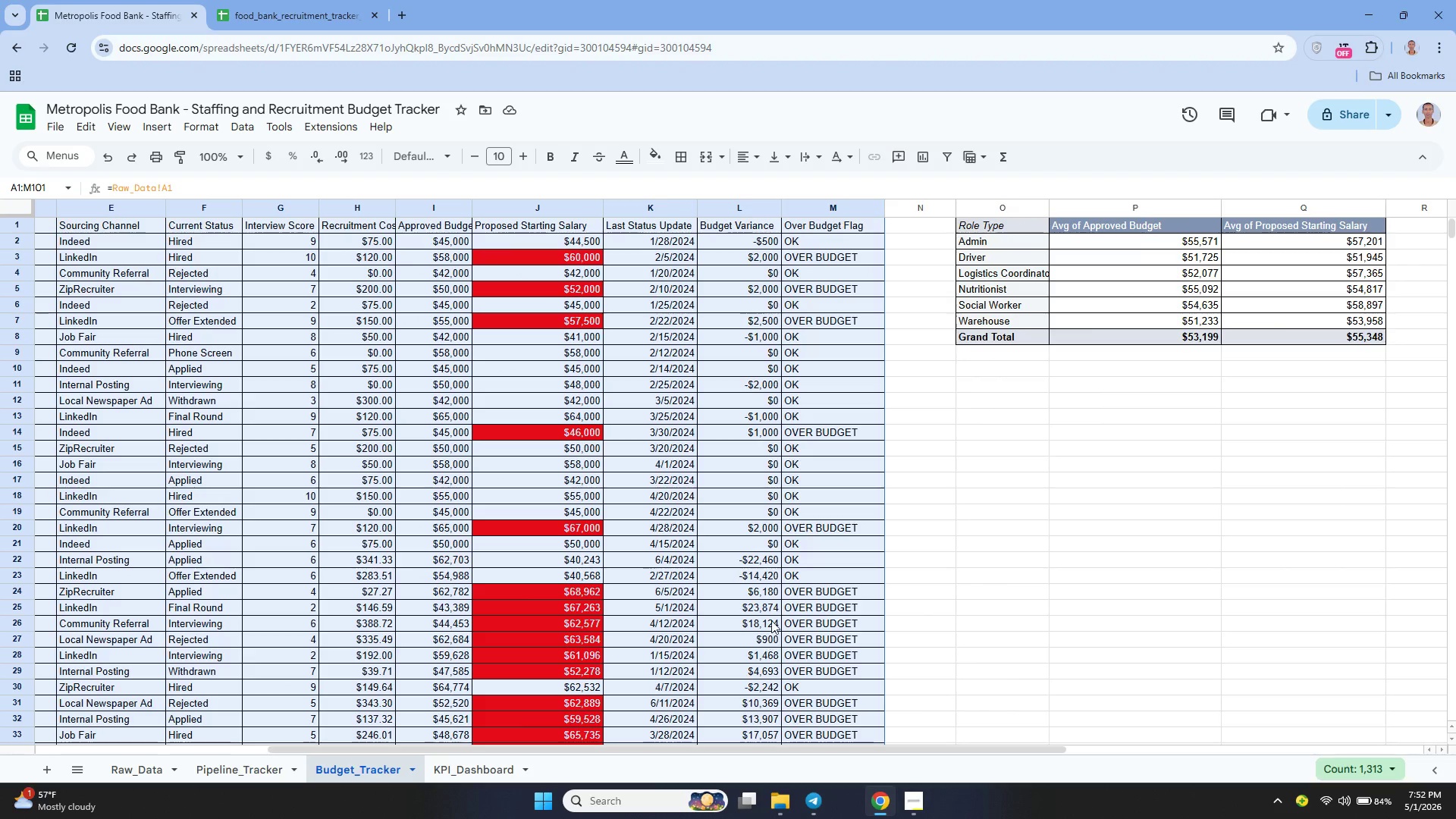 
wait(8.72)
 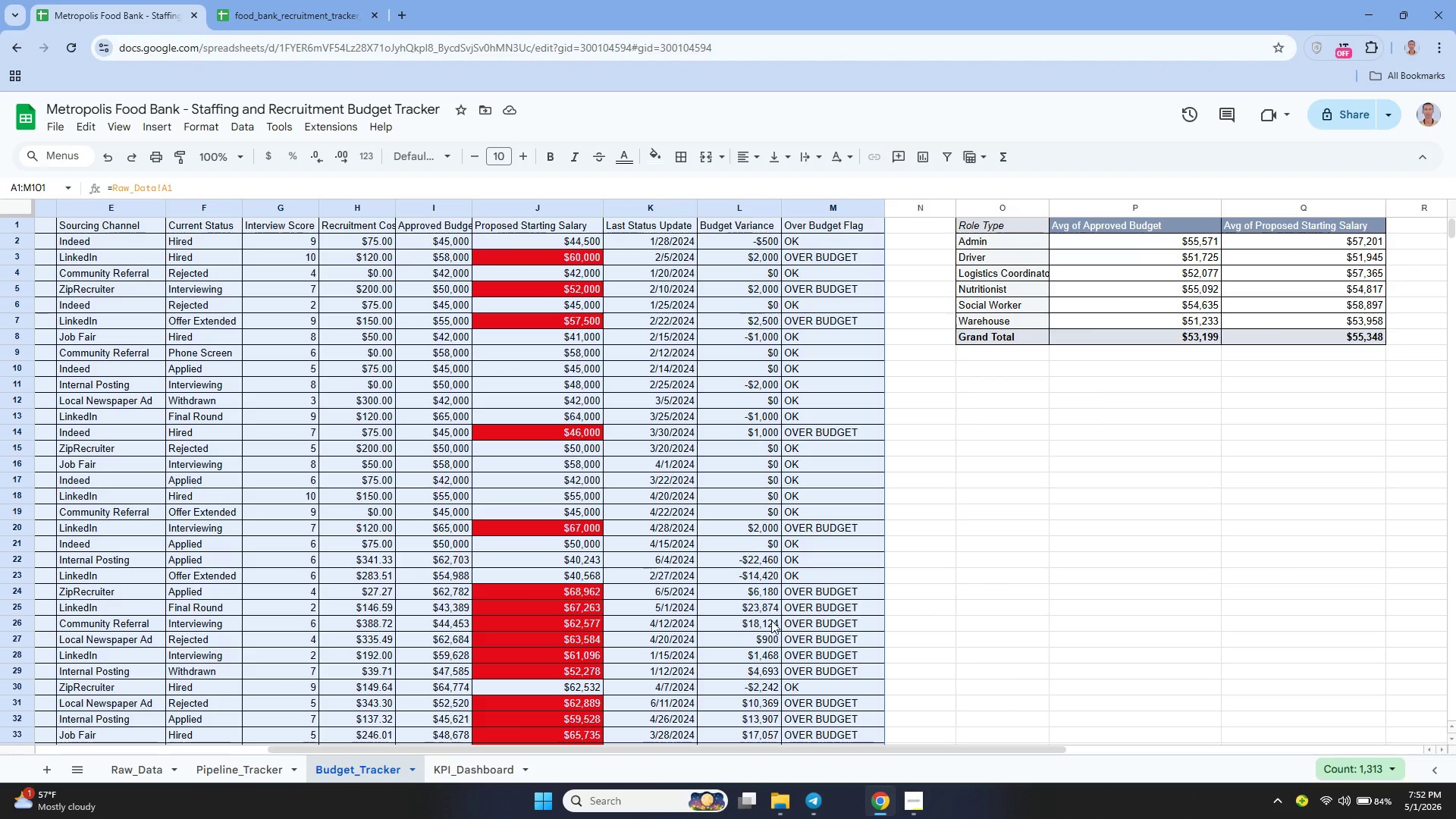 
left_click_drag(start_coordinate=[738, 242], to_coordinate=[720, 529])
 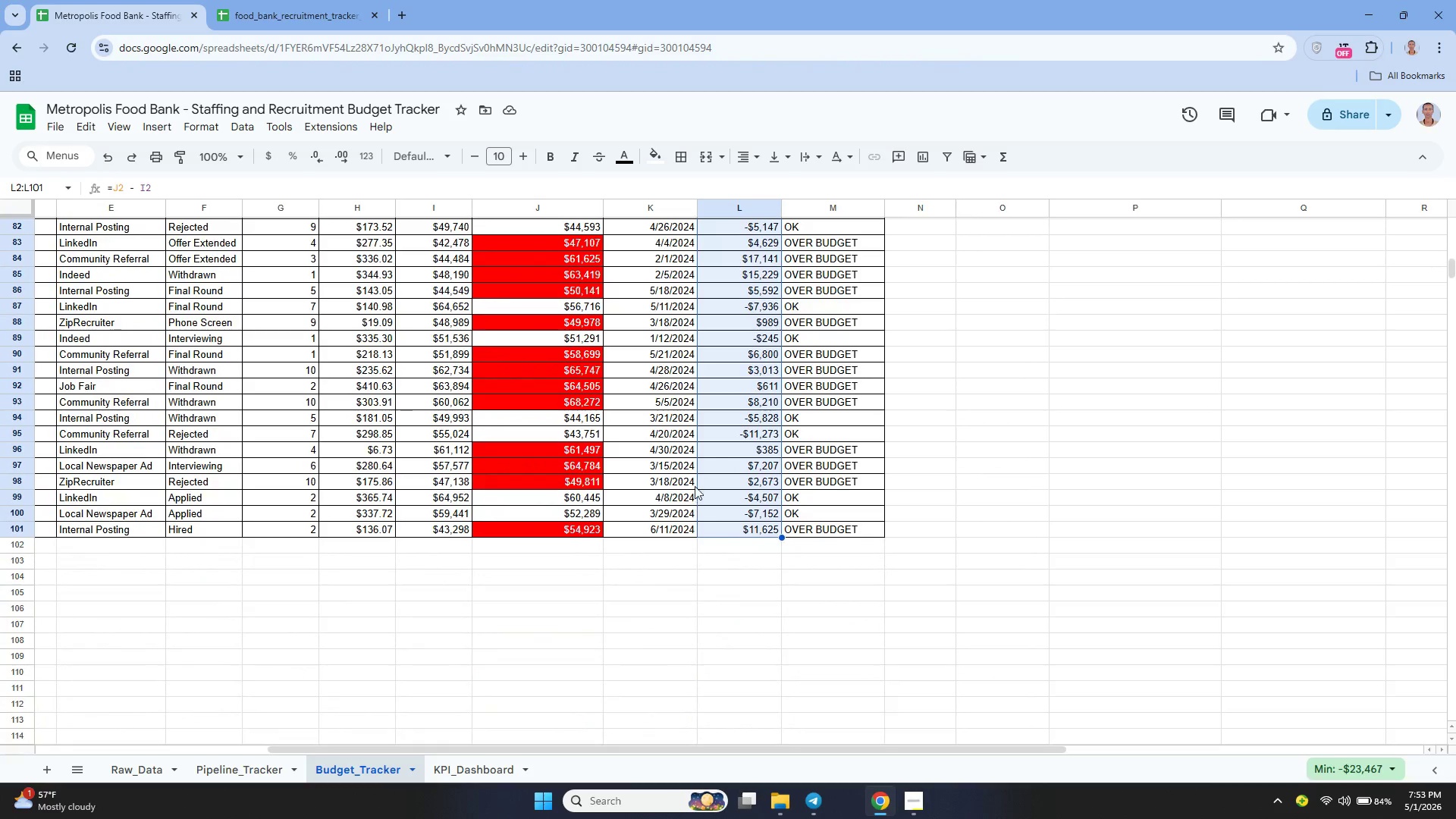 
scroll: coordinate [707, 356], scroll_direction: up, amount: 22.0
 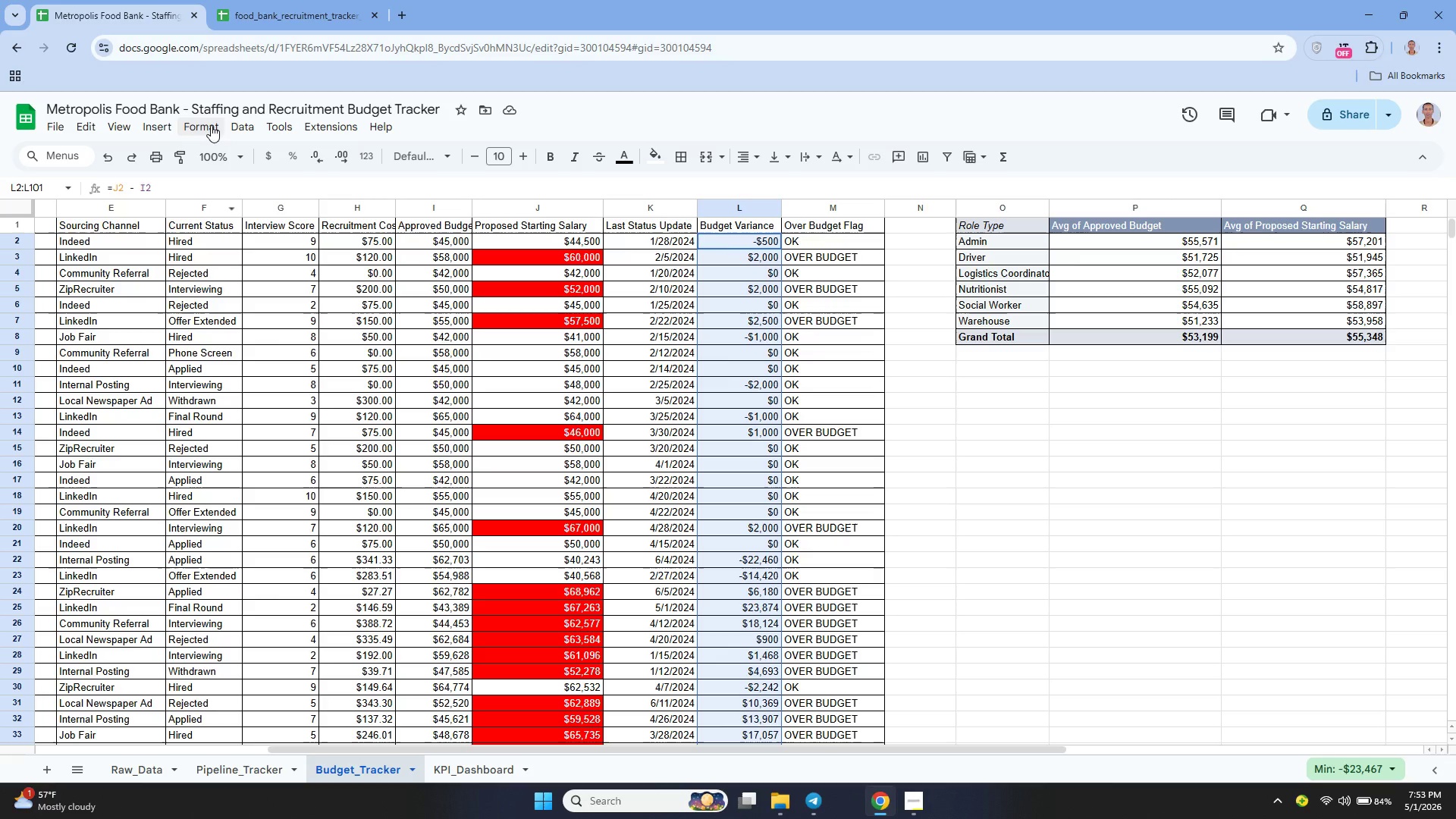 
left_click([191, 122])
 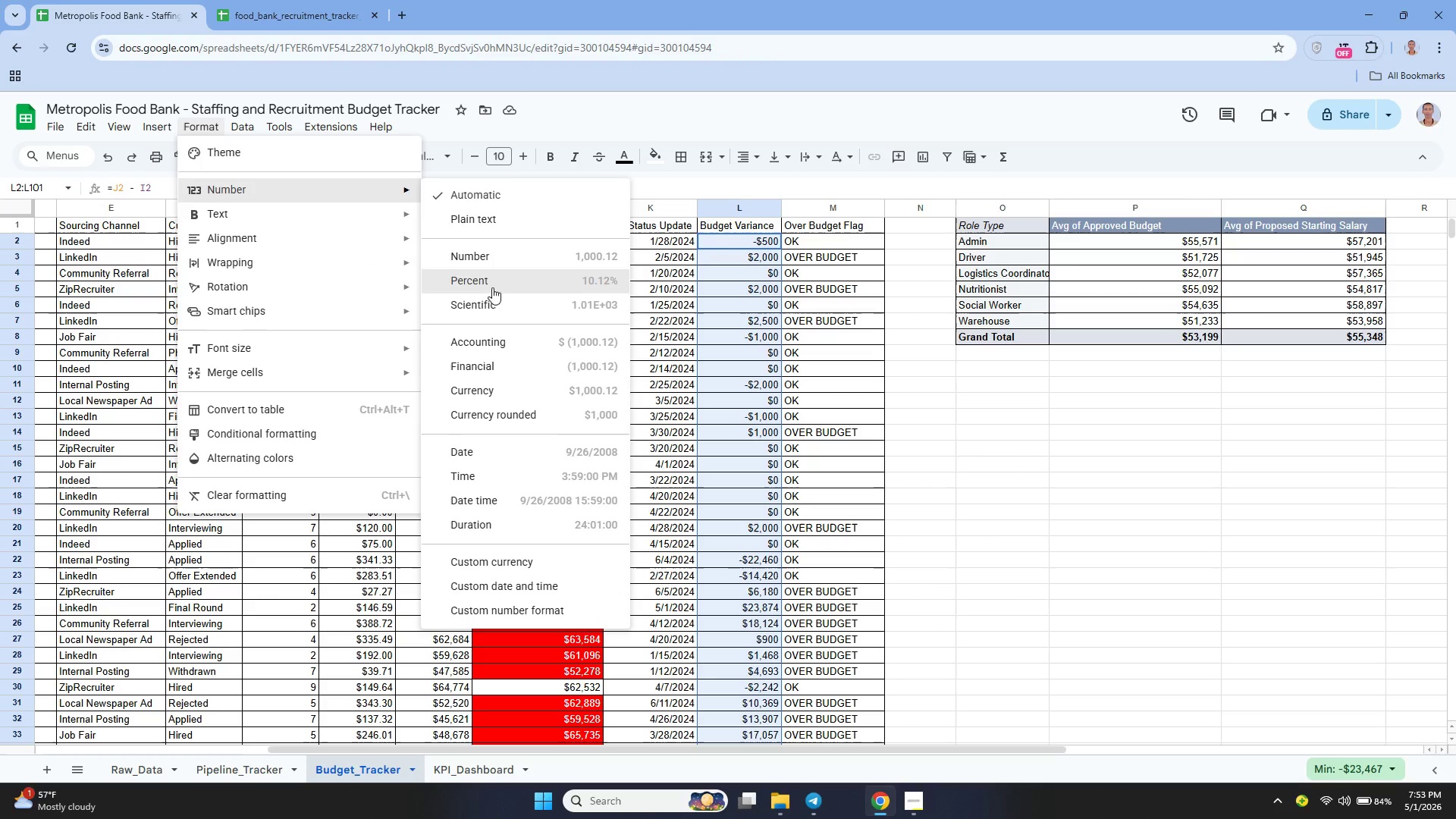 
left_click([497, 419])
 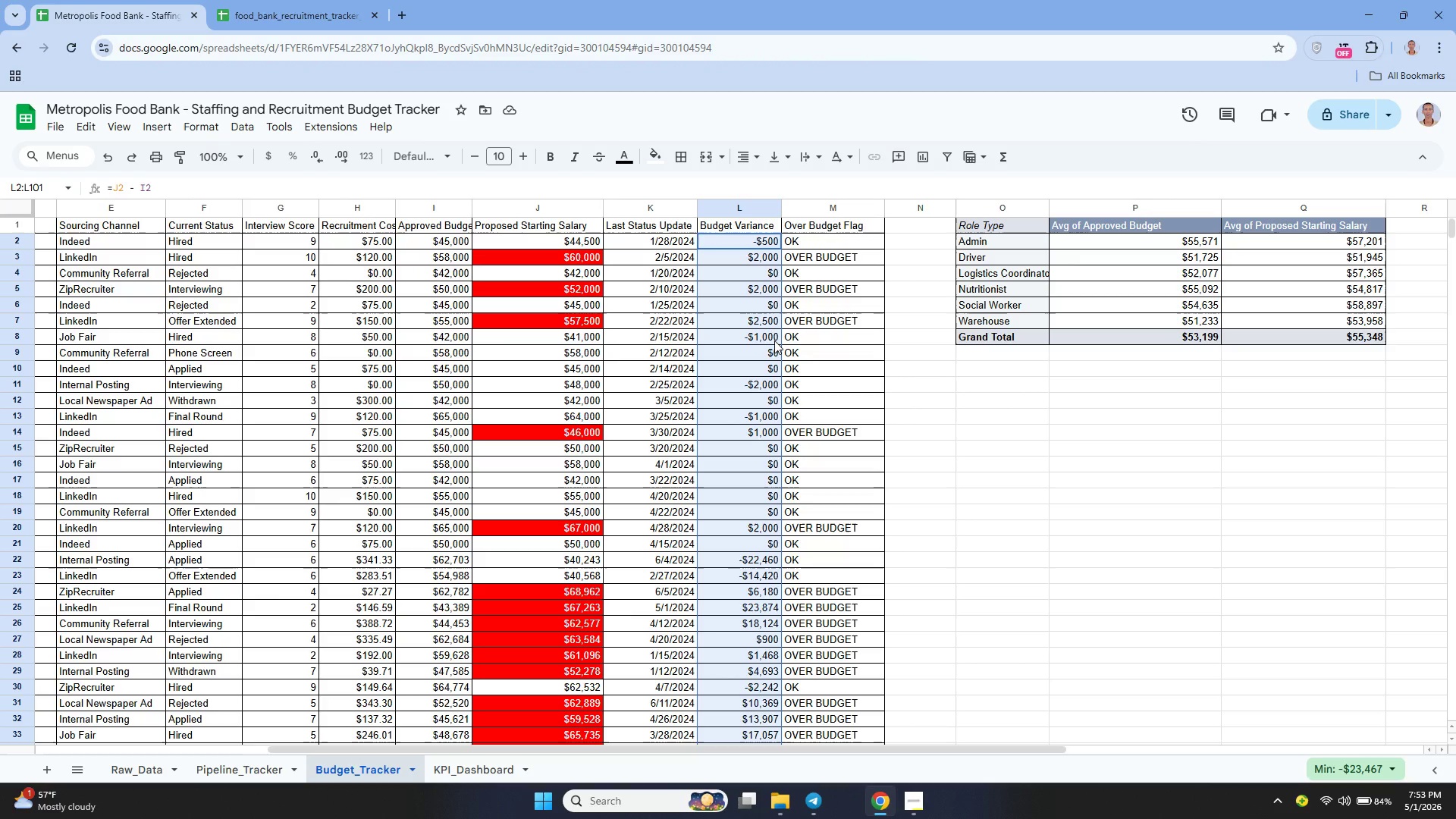 
wait(14.97)
 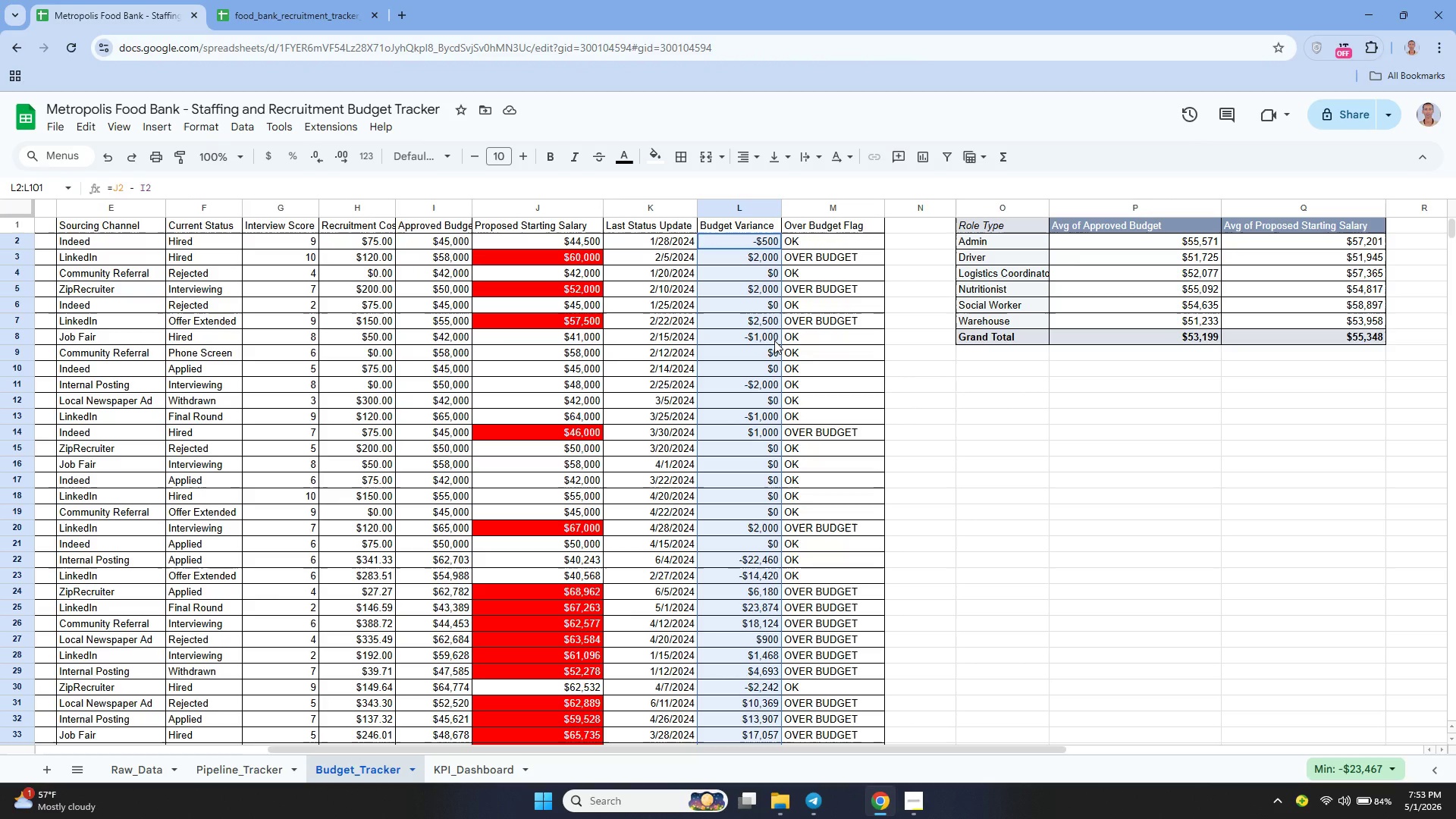 
scroll: coordinate [1074, 293], scroll_direction: up, amount: 1.0
 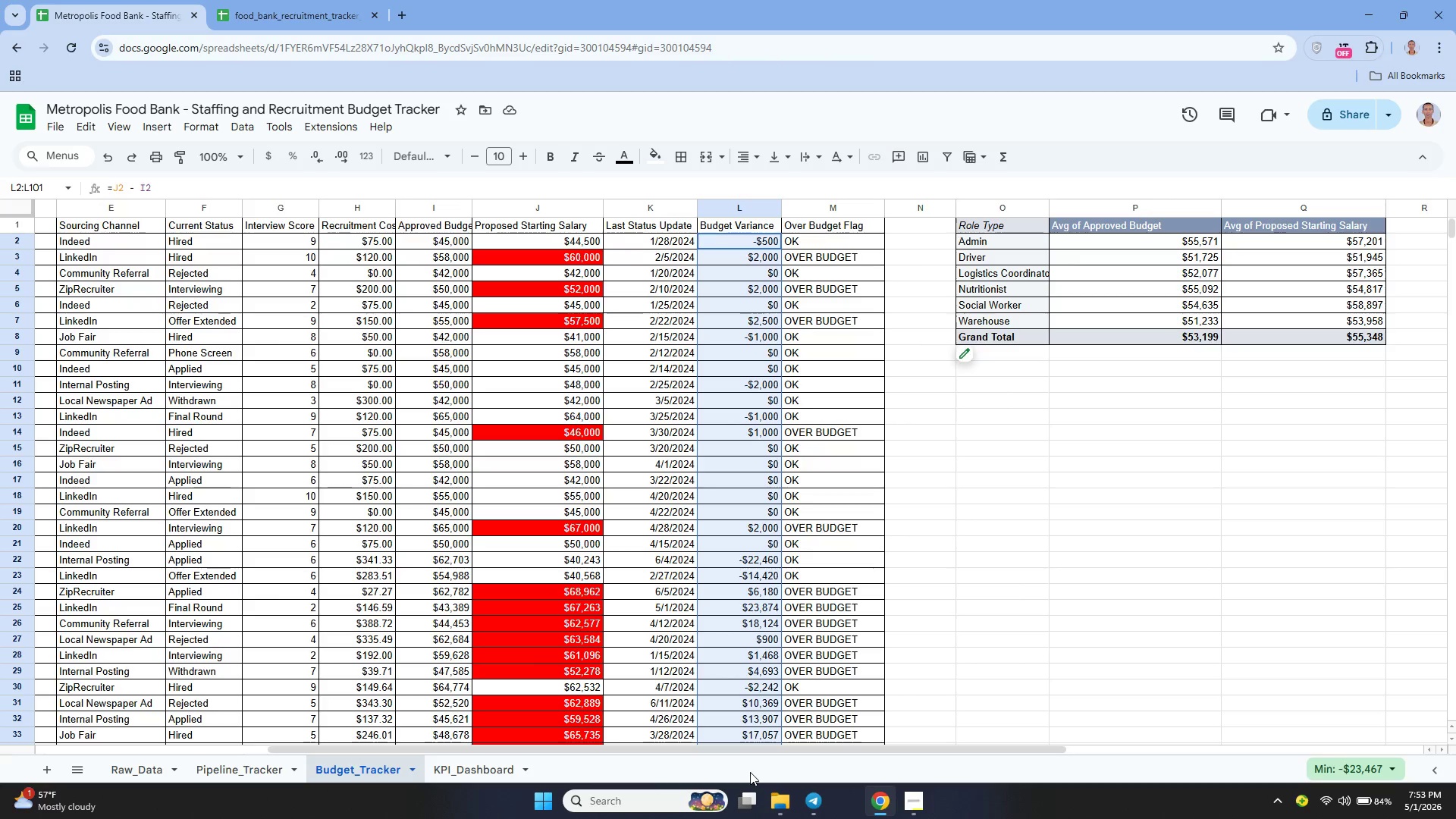 
left_click_drag(start_coordinate=[736, 751], to_coordinate=[913, 708])
 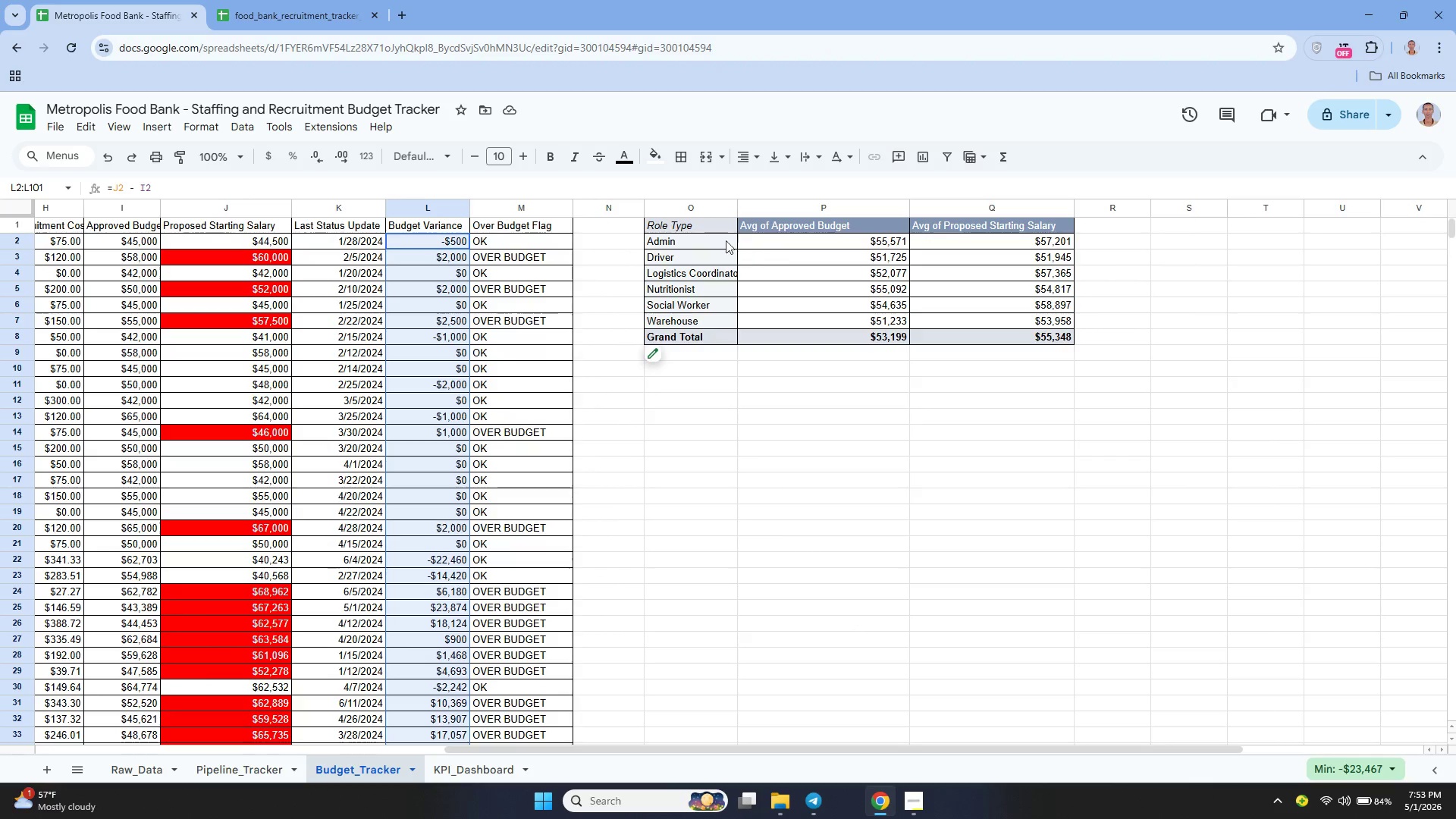 
left_click([695, 228])
 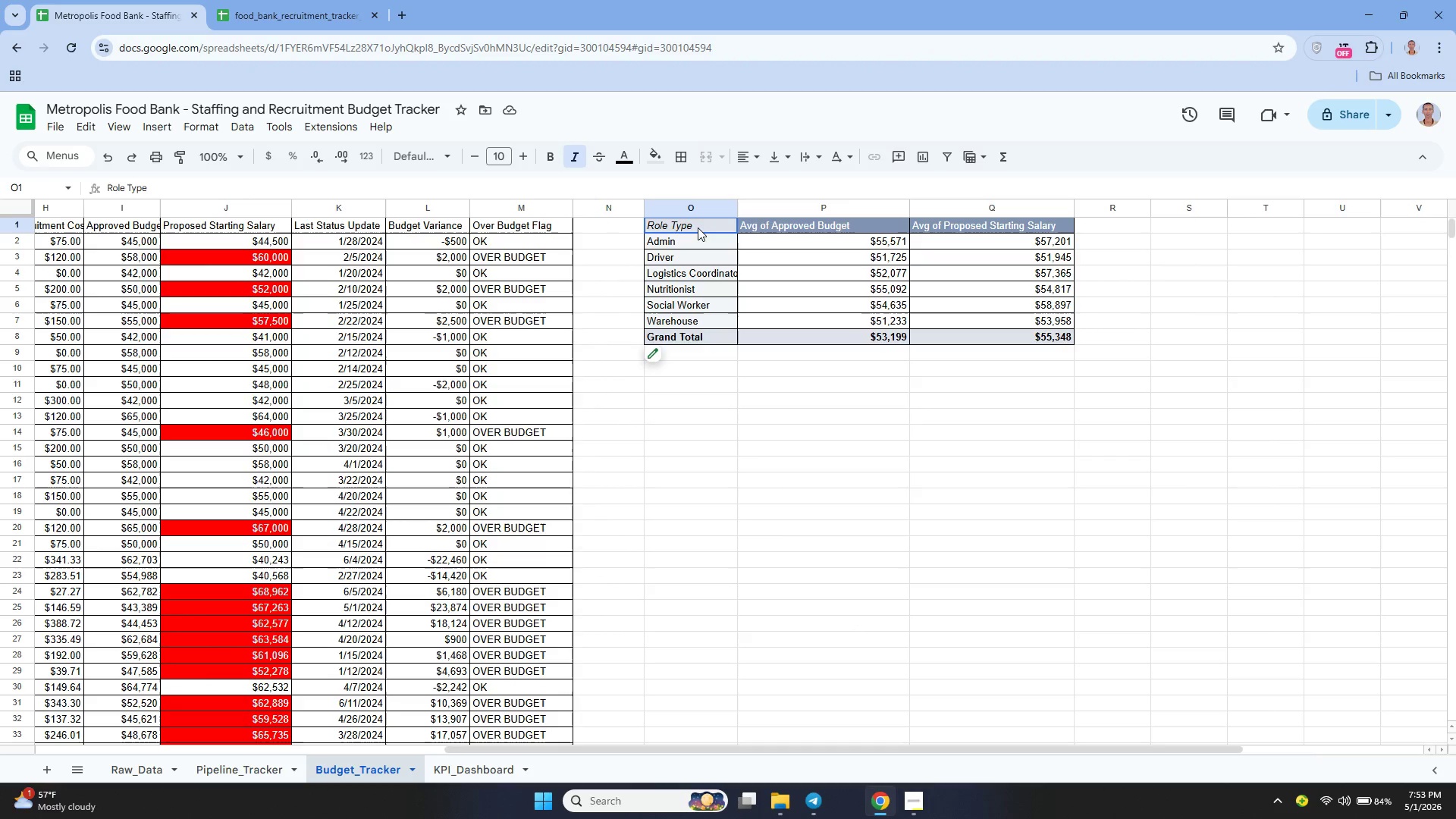 
left_click_drag(start_coordinate=[695, 228], to_coordinate=[972, 223])
 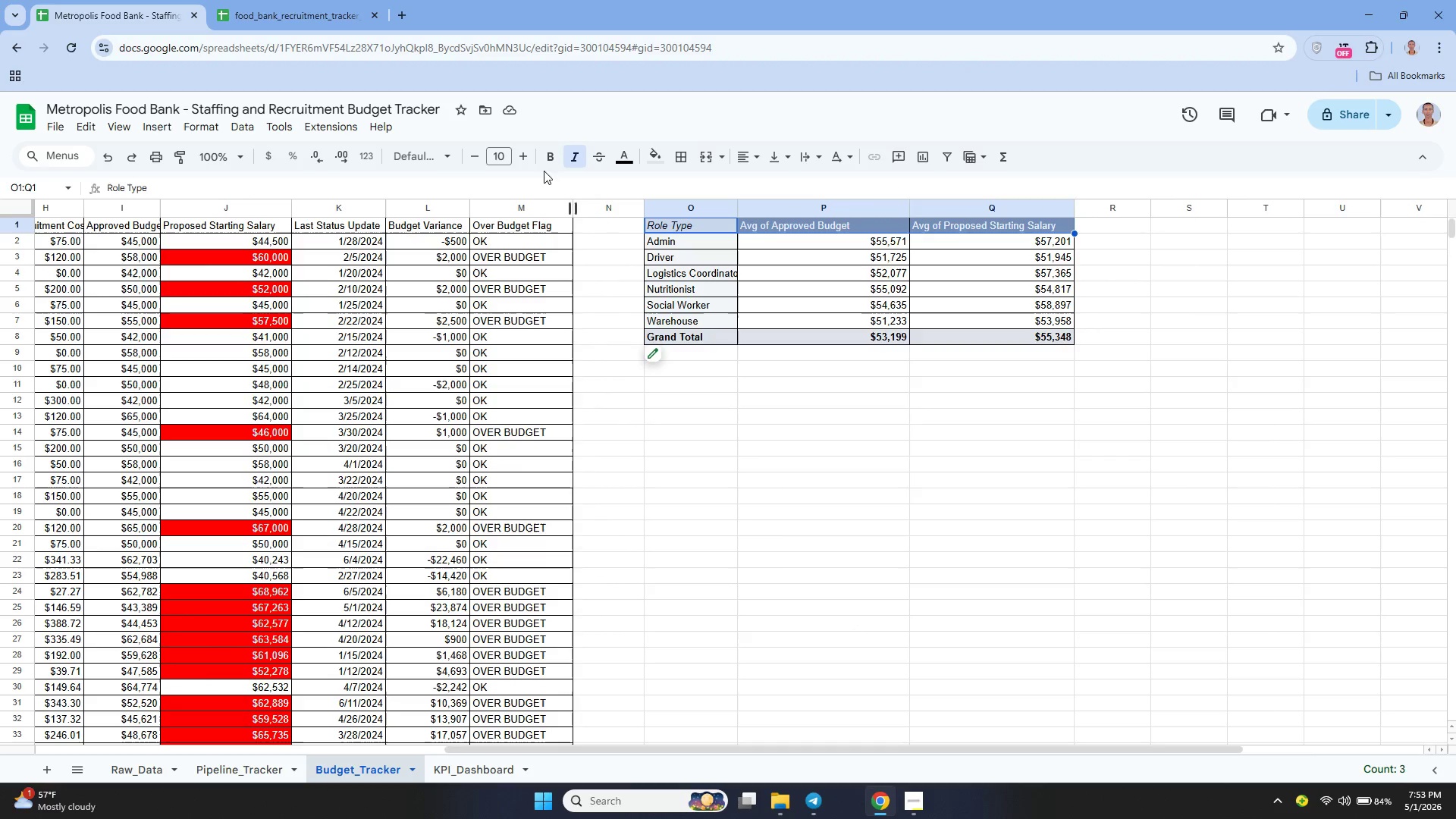 
left_click([529, 162])
 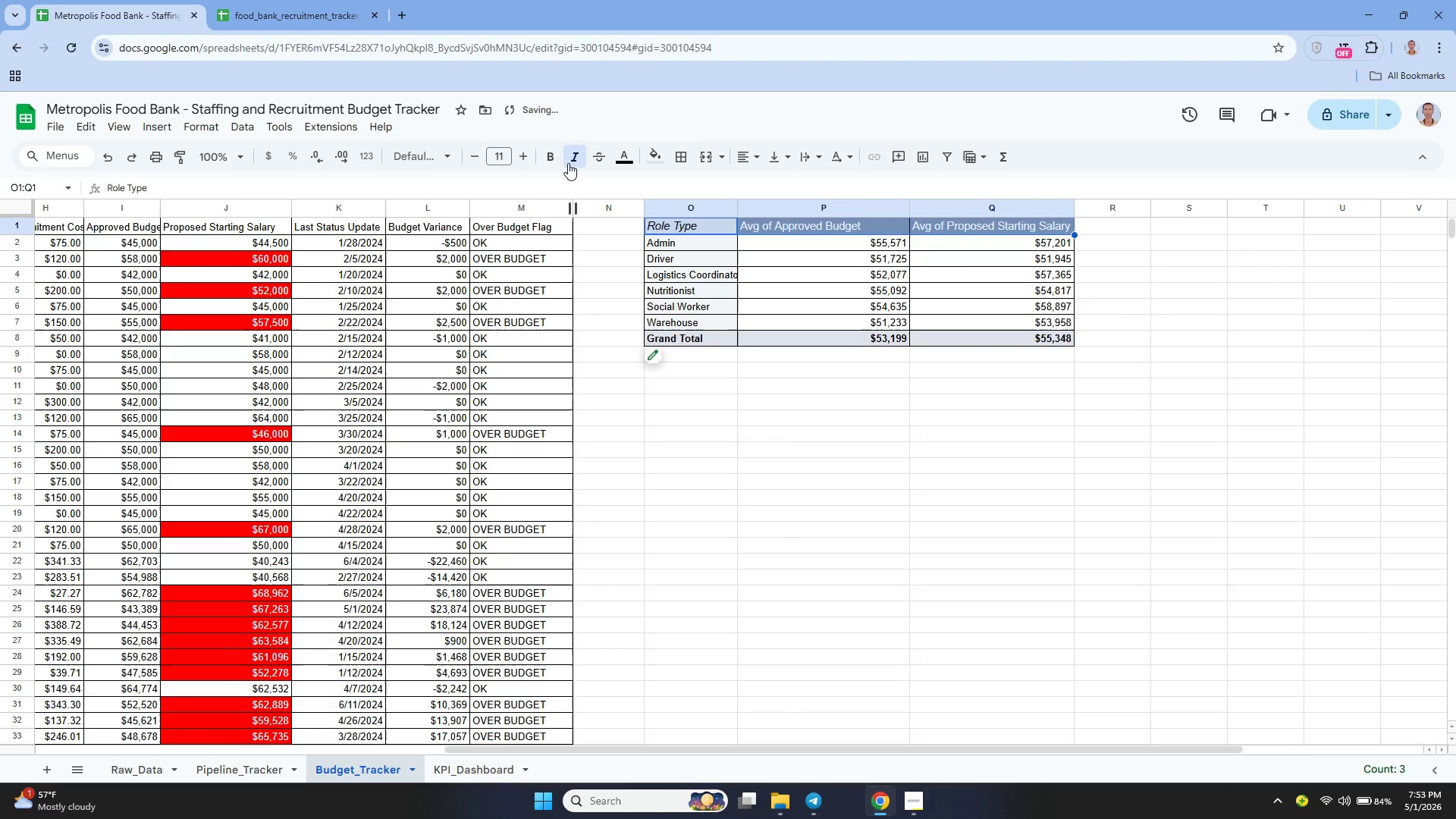 
left_click([553, 155])
 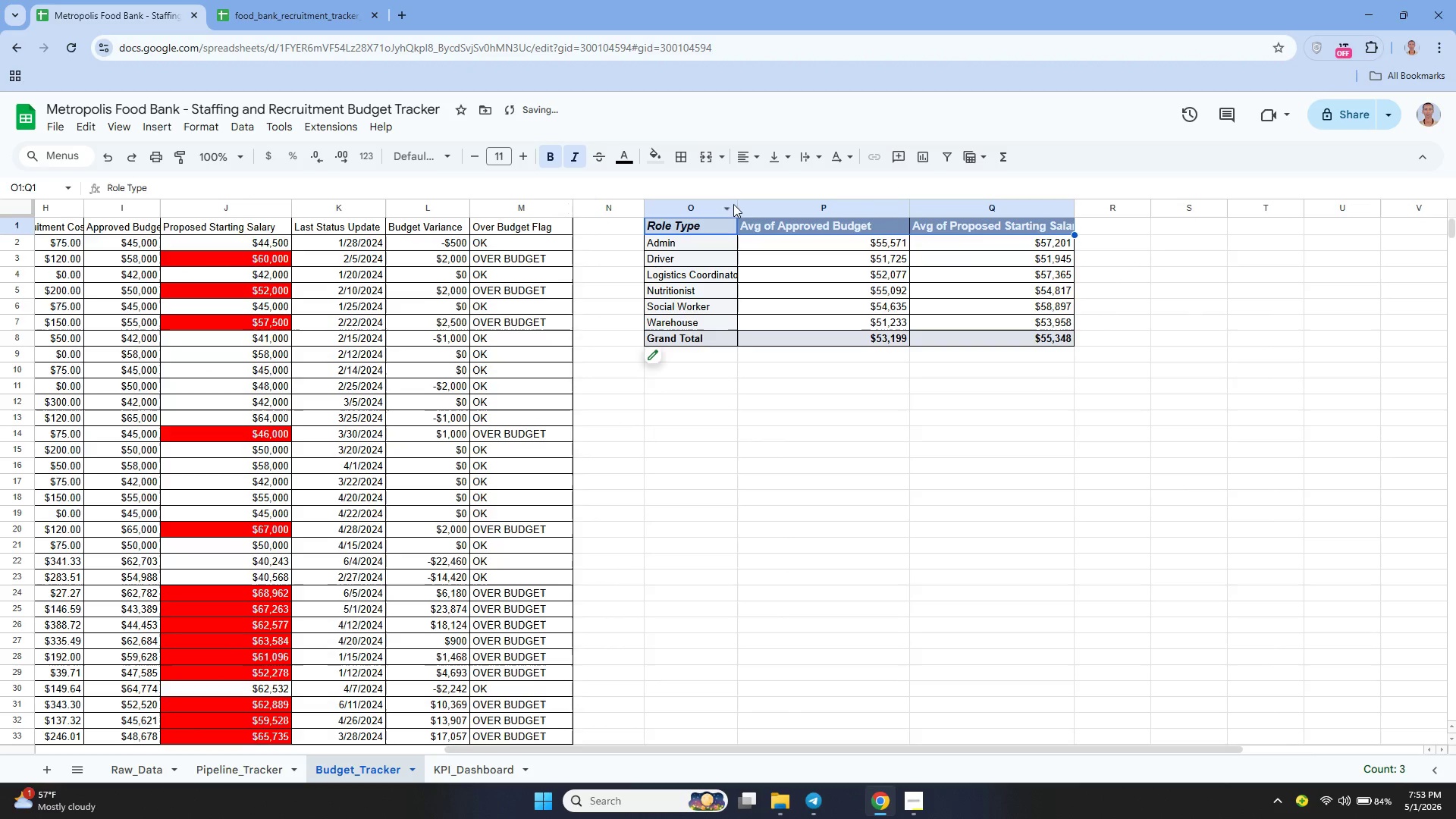 
left_click_drag(start_coordinate=[735, 202], to_coordinate=[742, 202])
 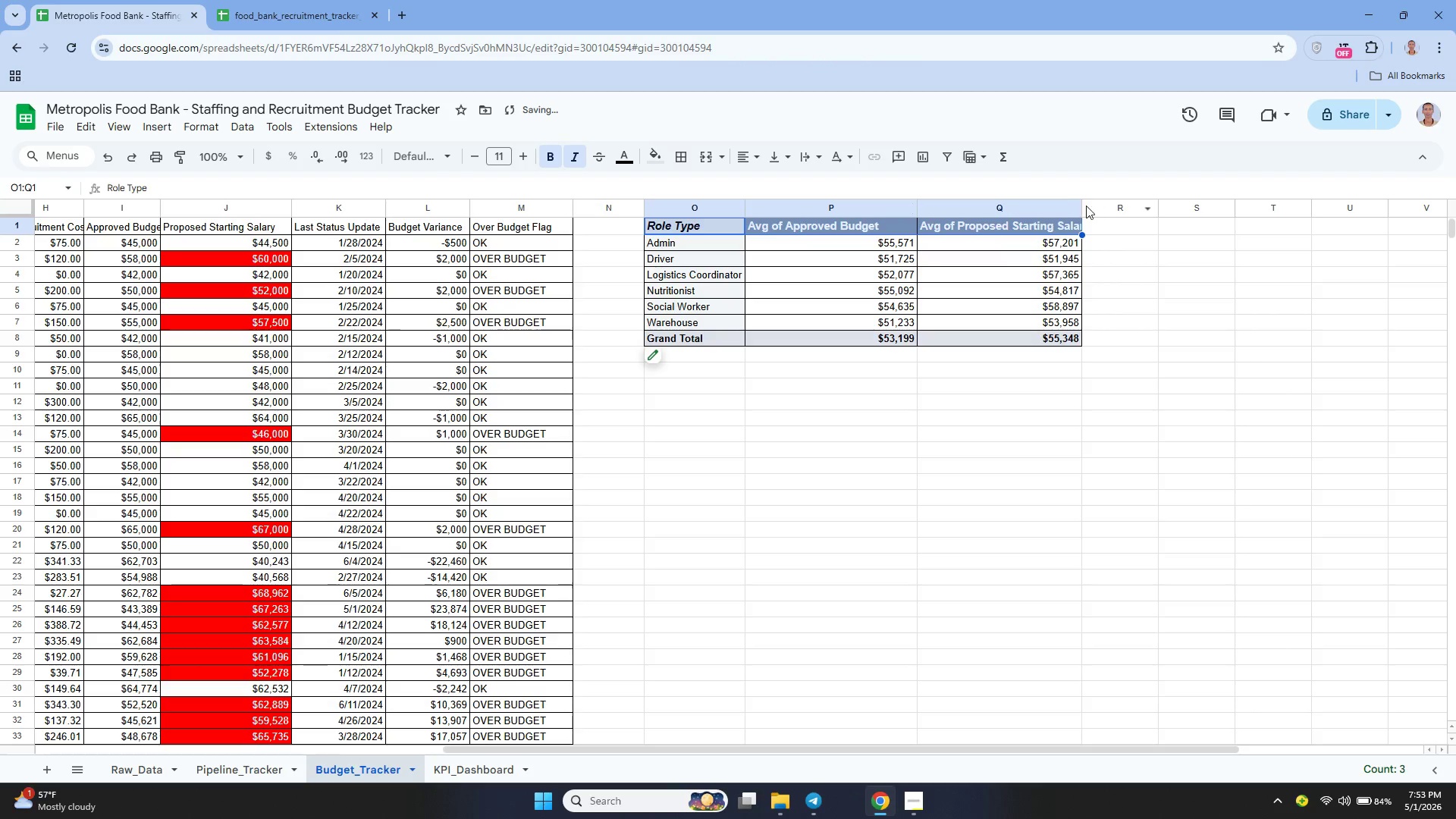 
left_click_drag(start_coordinate=[1082, 203], to_coordinate=[1103, 212])
 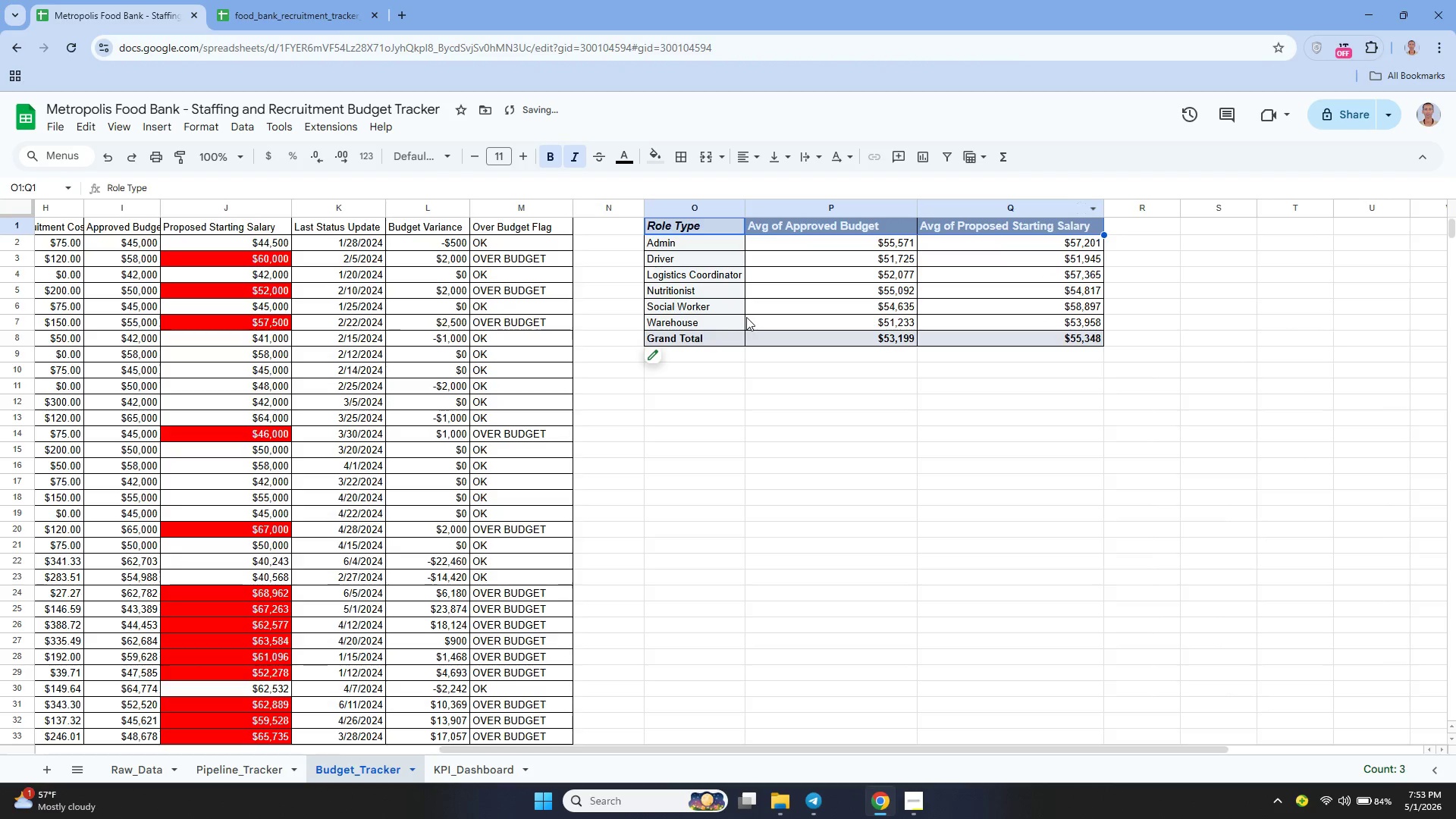 
scroll: coordinate [538, 386], scroll_direction: up, amount: 3.0
 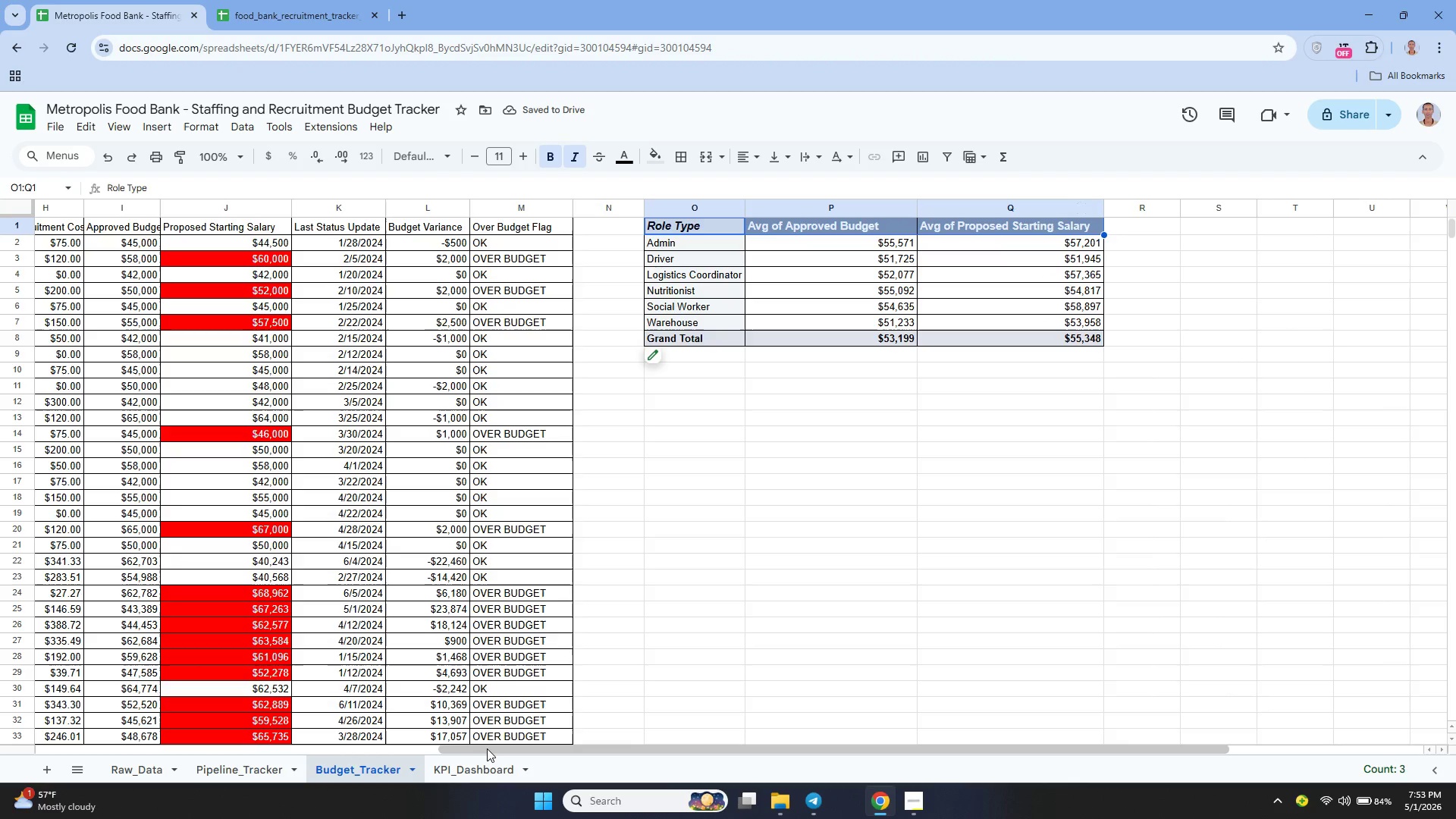 
left_click_drag(start_coordinate=[488, 748], to_coordinate=[202, 812])
 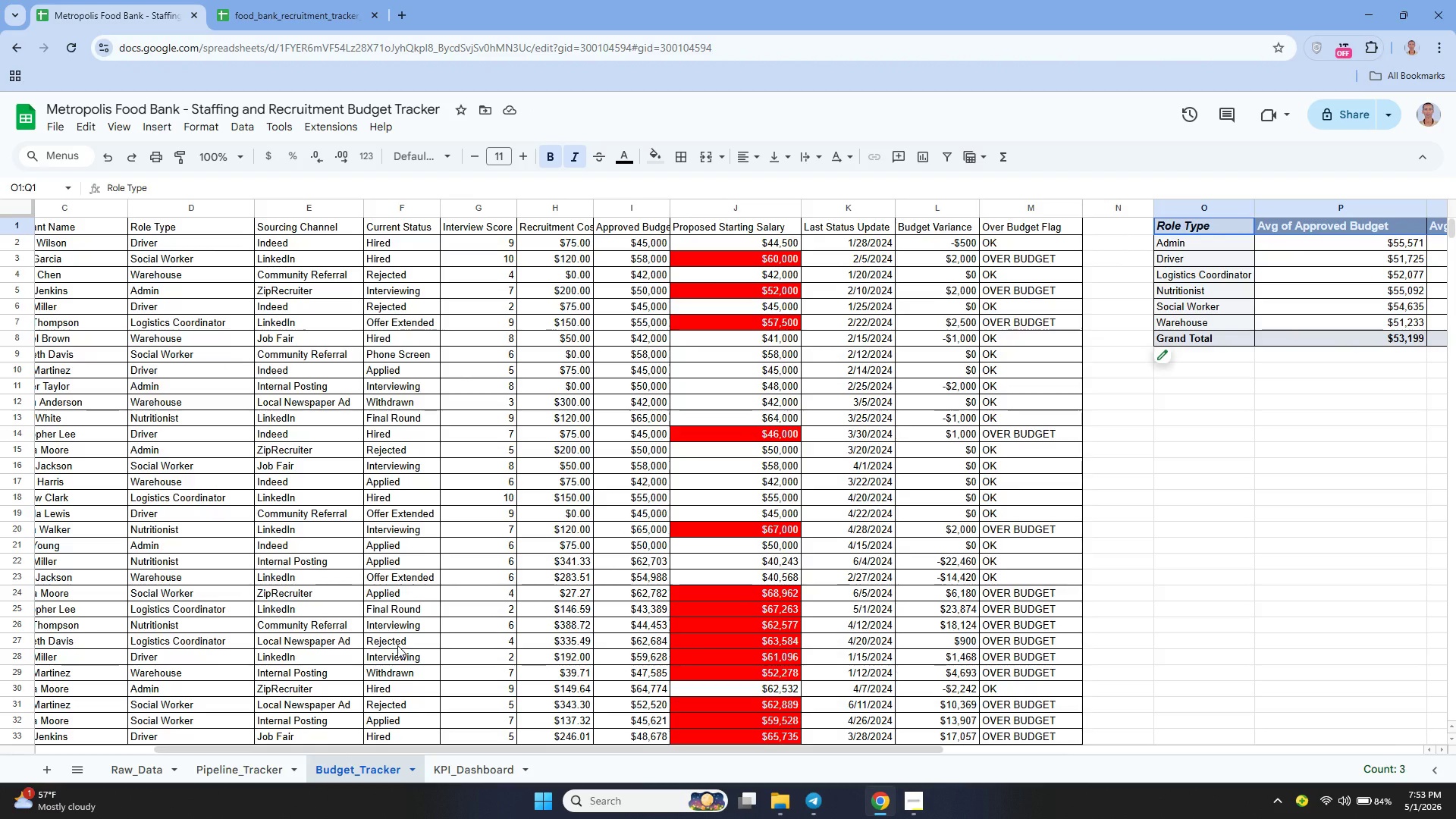 
wait(12.58)
 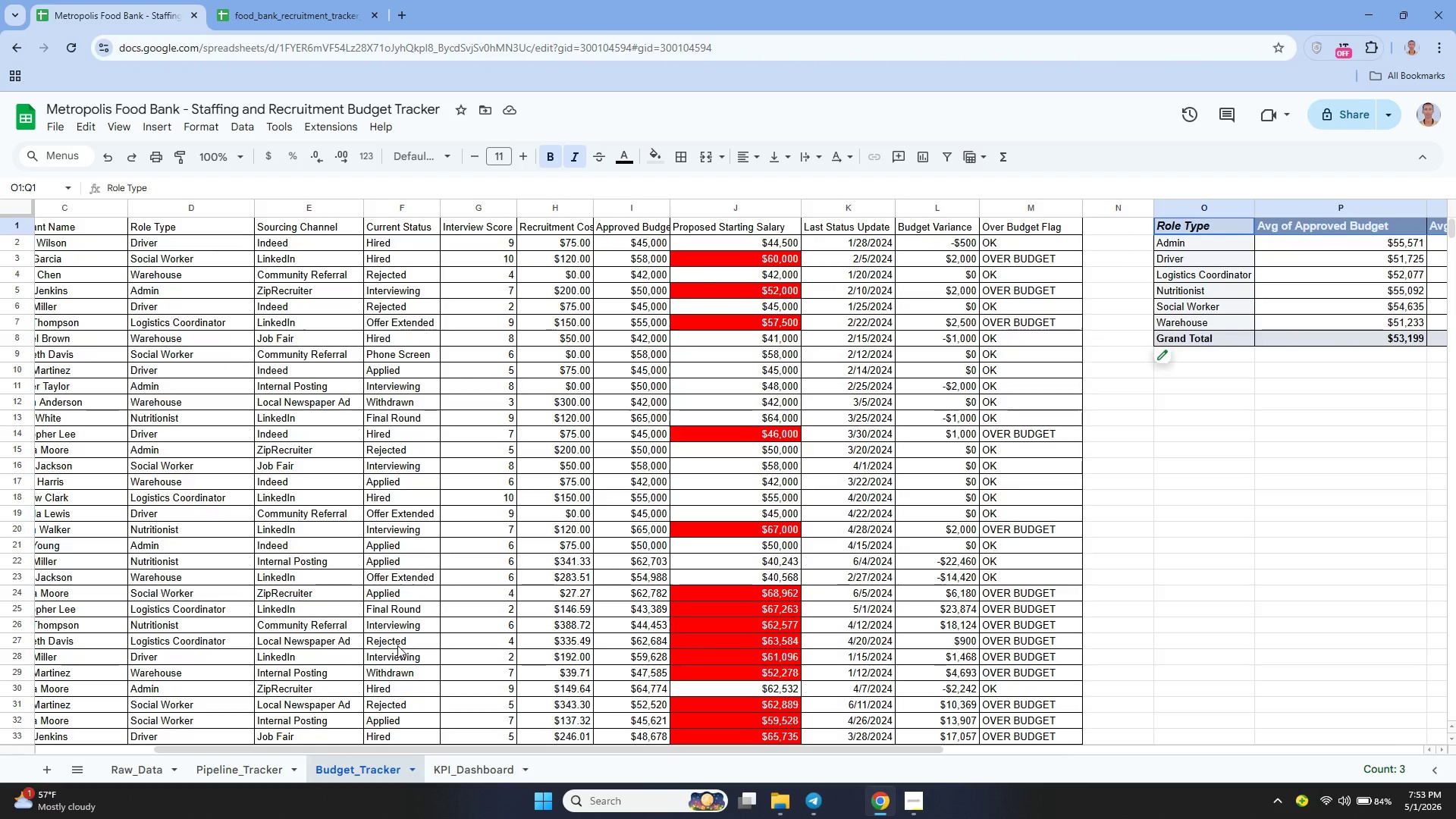 
left_click([918, 807])